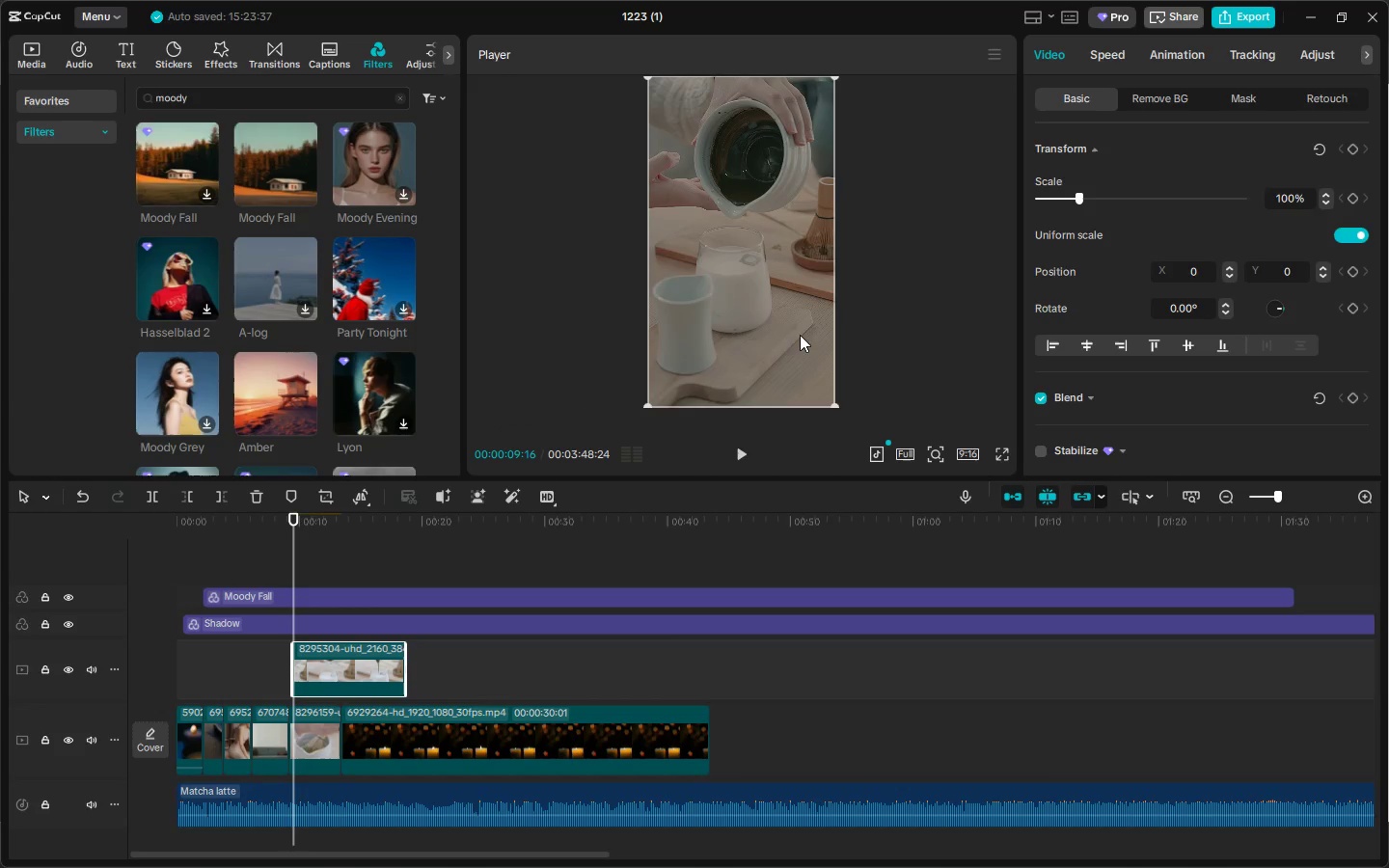 
left_click_drag(start_coordinate=[776, 269], to_coordinate=[868, 270])
 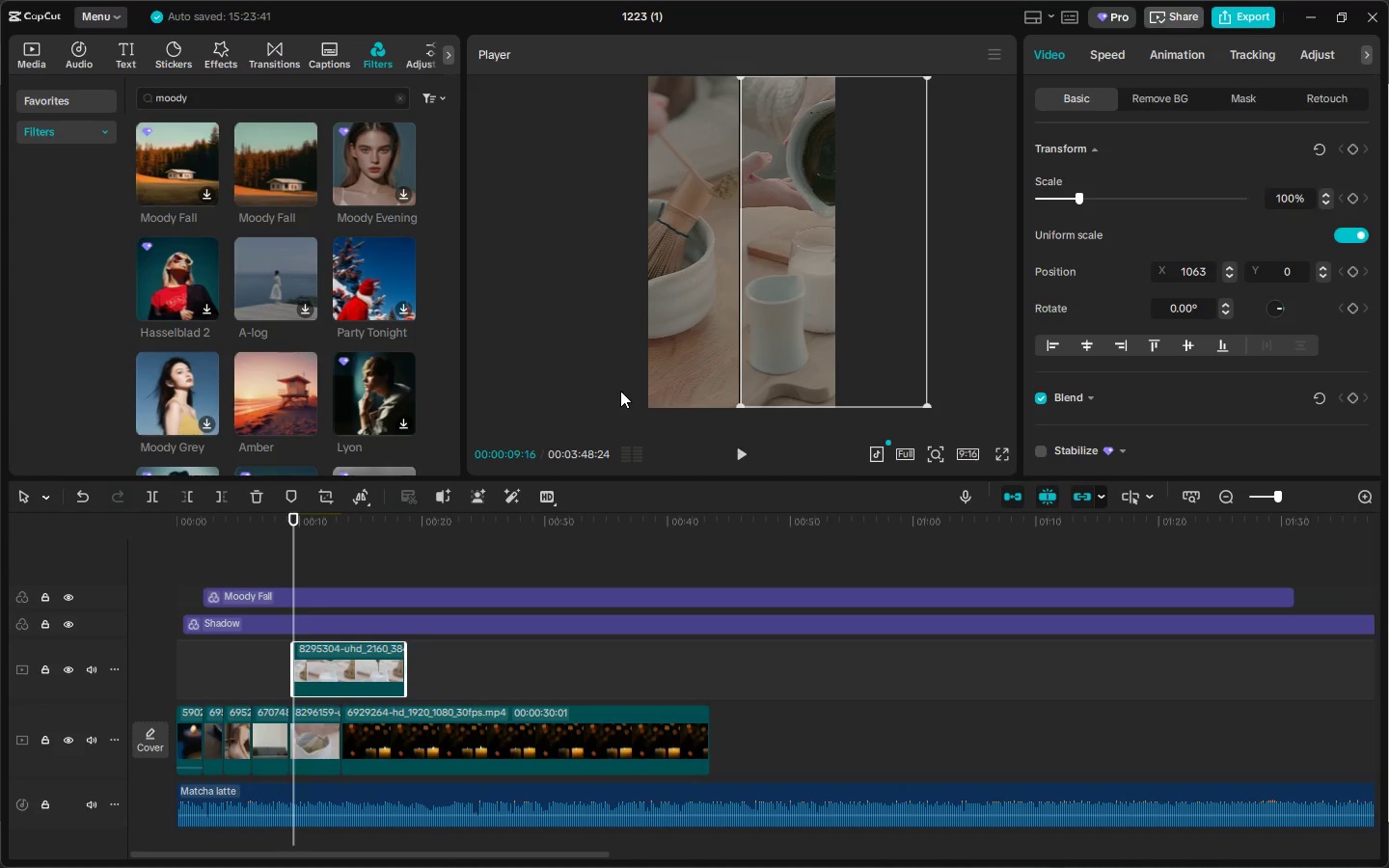 
wait(33.27)
 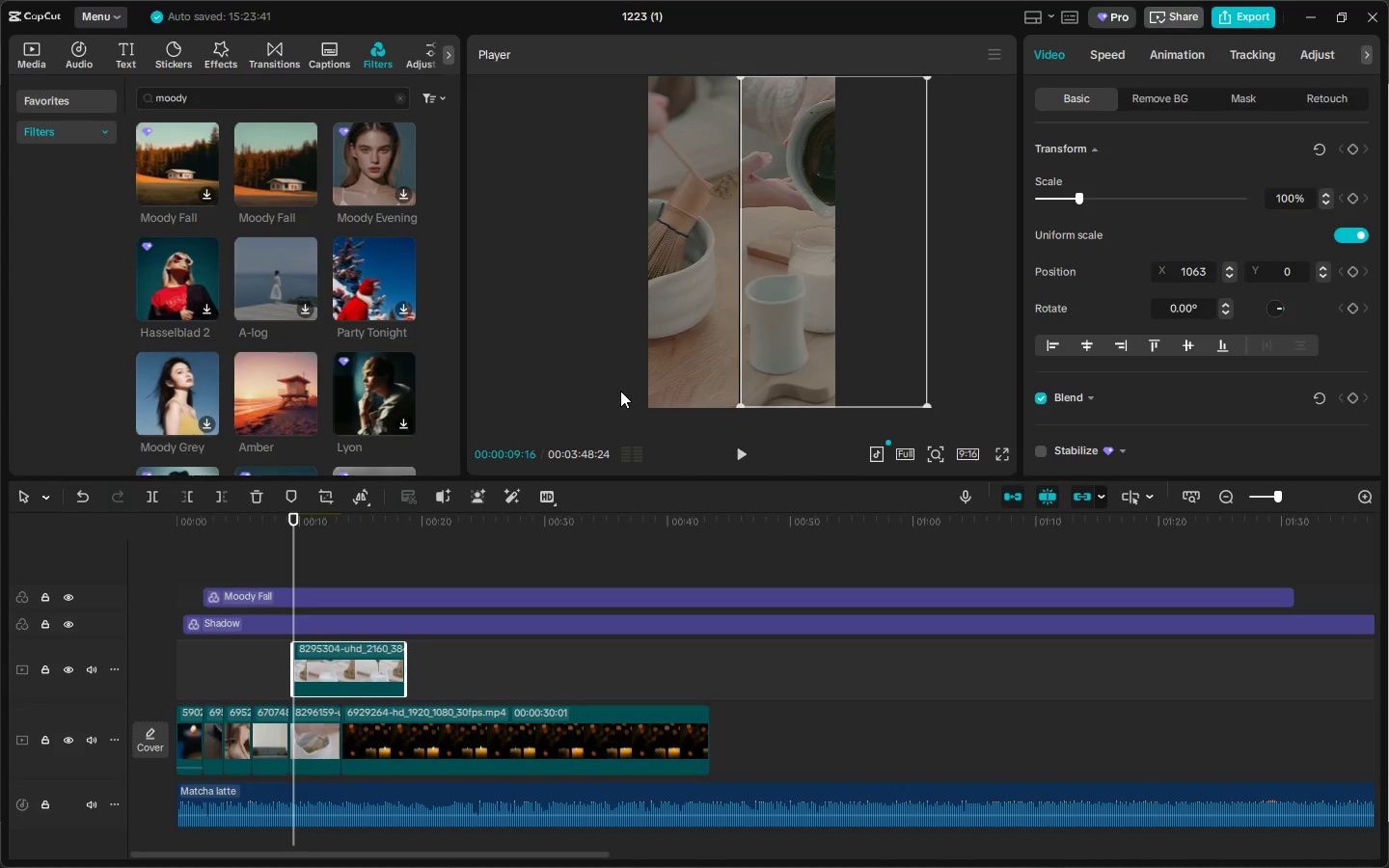 
left_click_drag(start_coordinate=[277, 521], to_coordinate=[267, 524])
 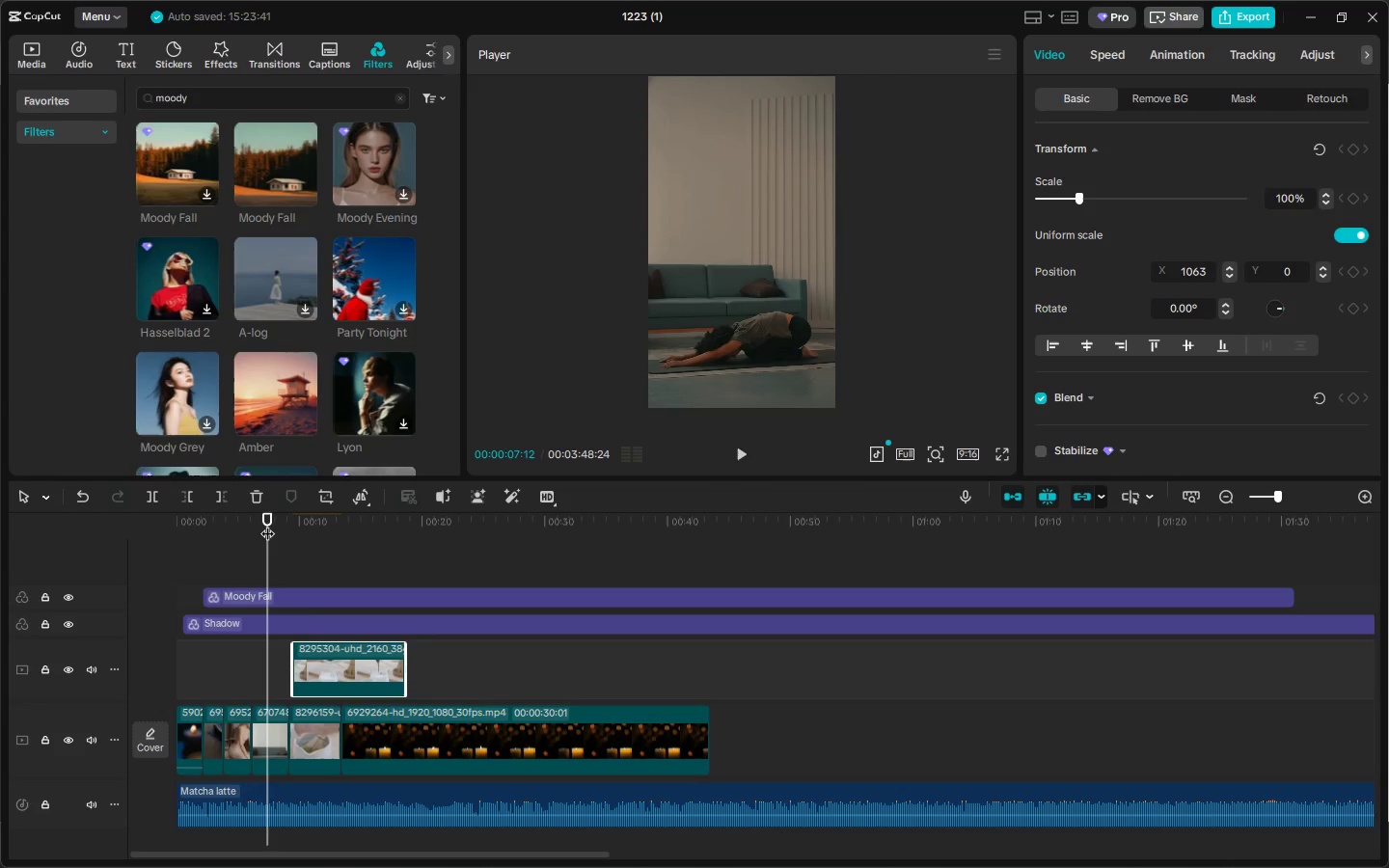 
key(Space)
 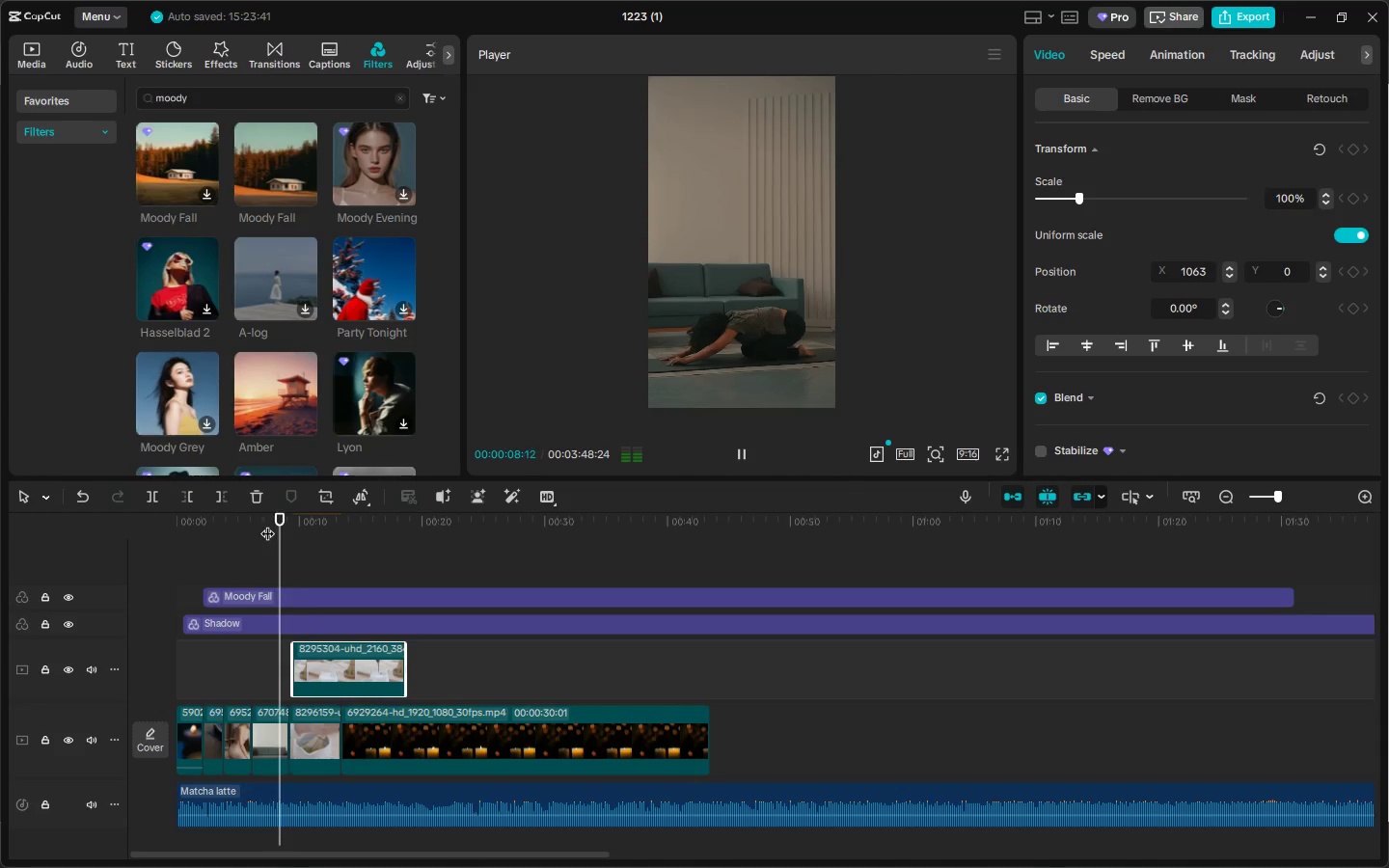 
key(Space)
 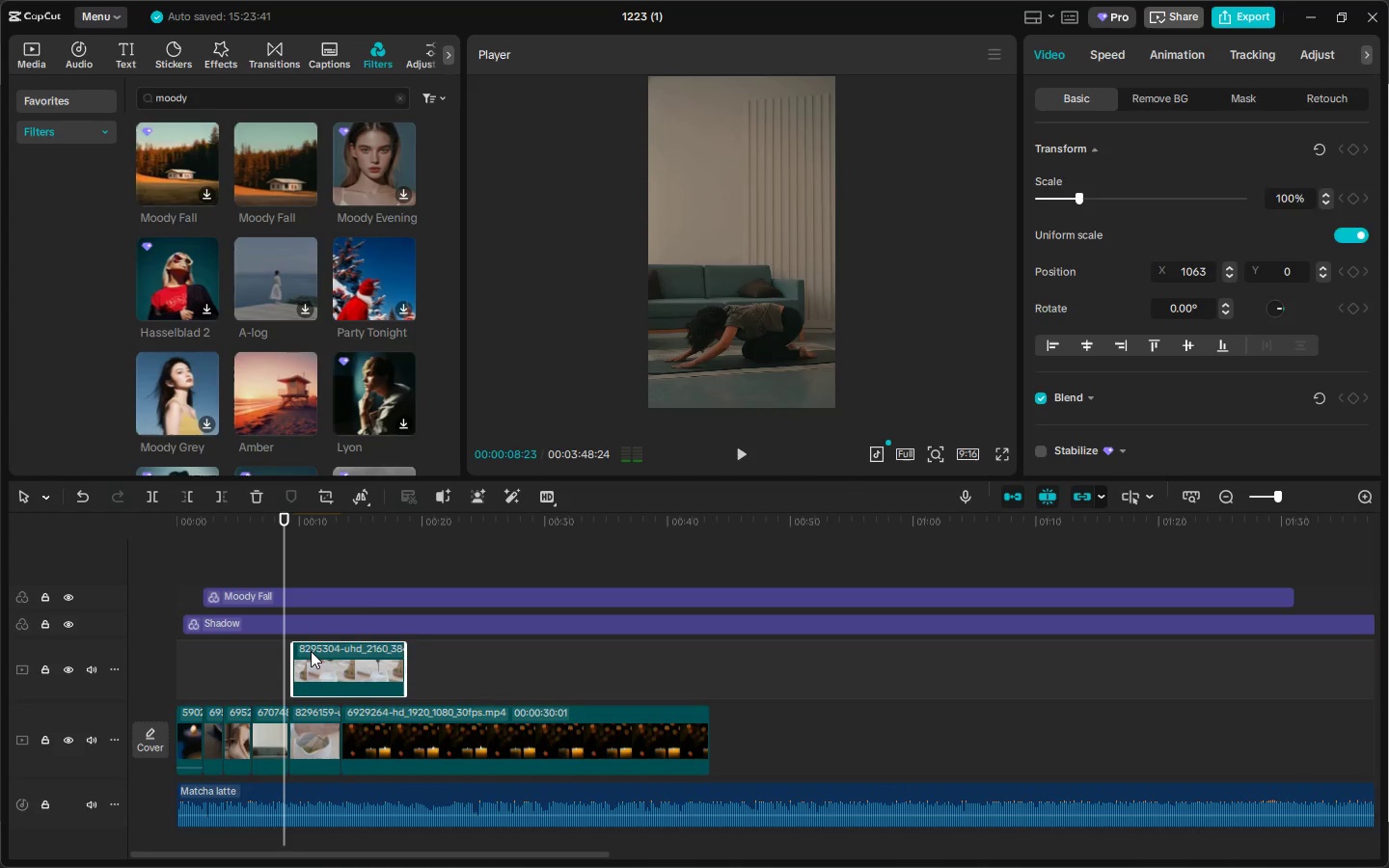 
left_click_drag(start_coordinate=[312, 651], to_coordinate=[335, 649])
 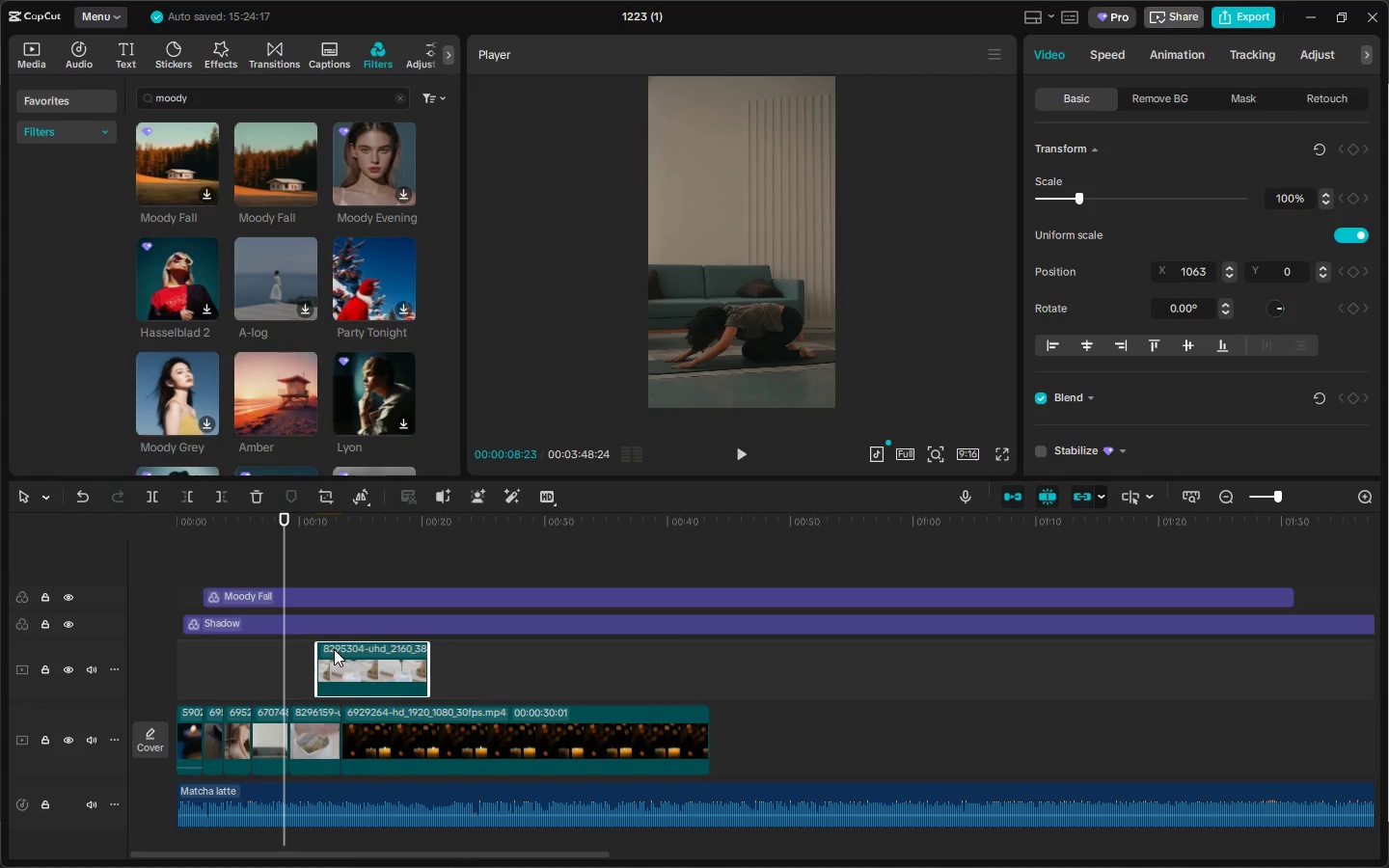 
key(Space)
 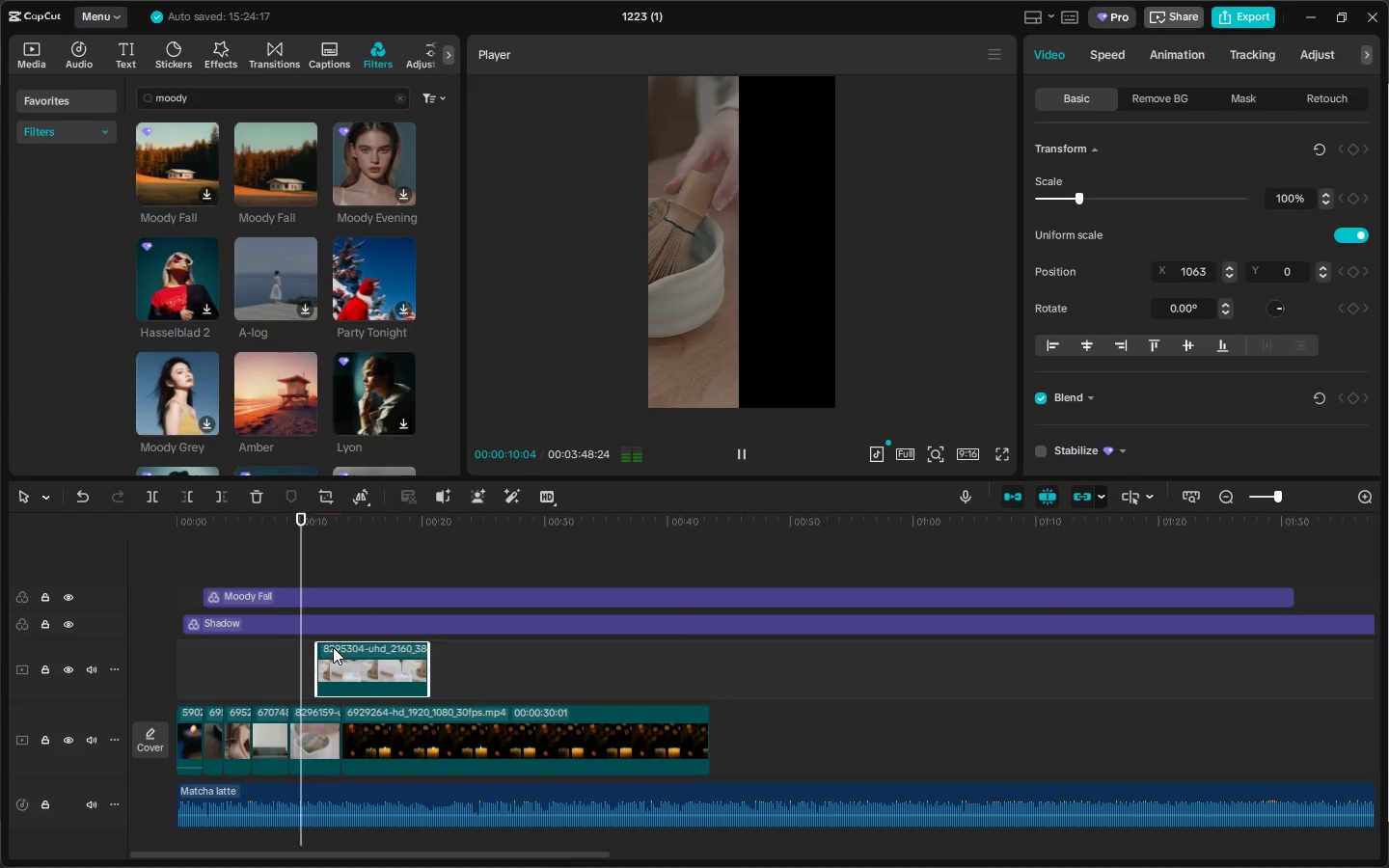 
key(Space)
 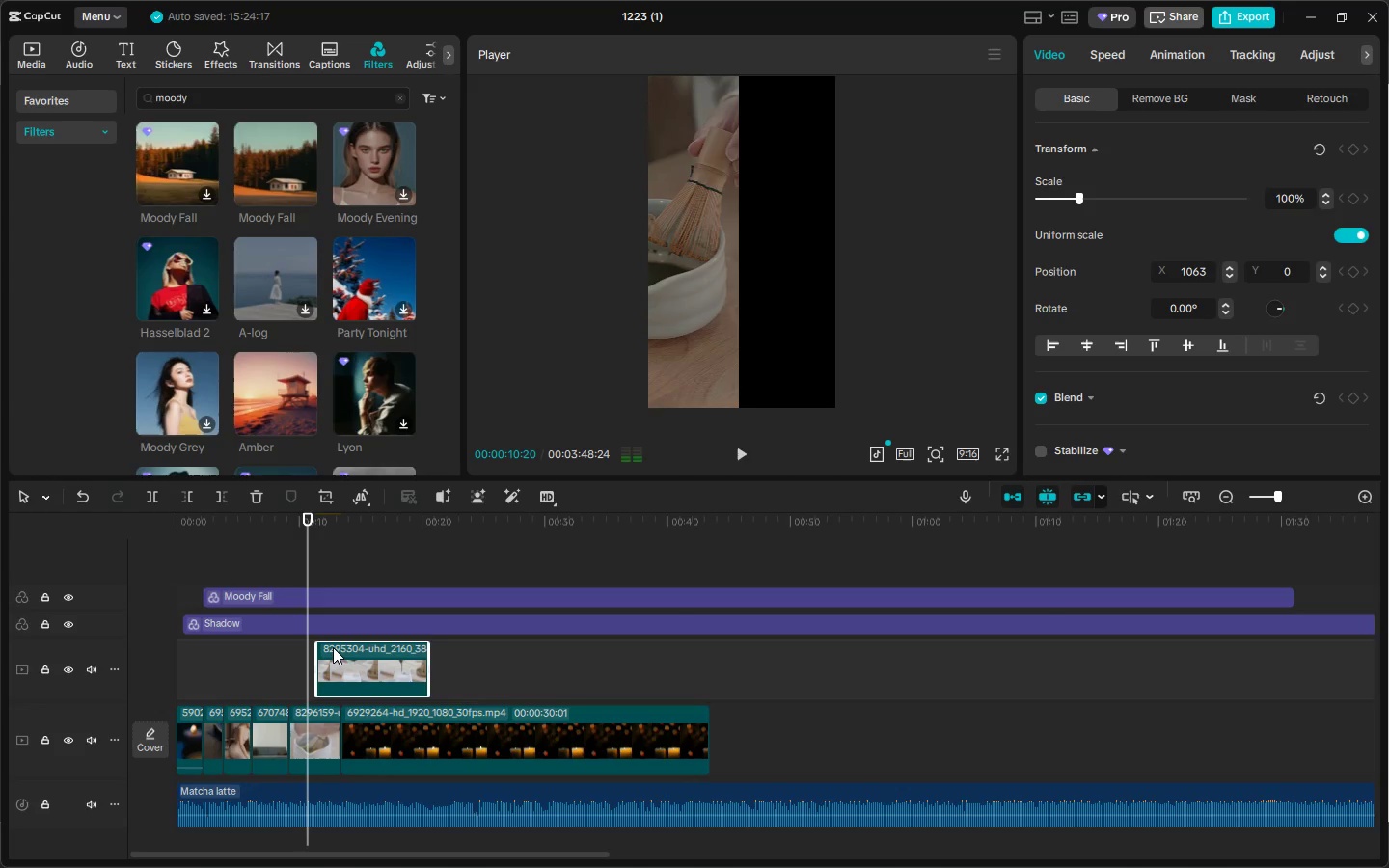 
key(Space)
 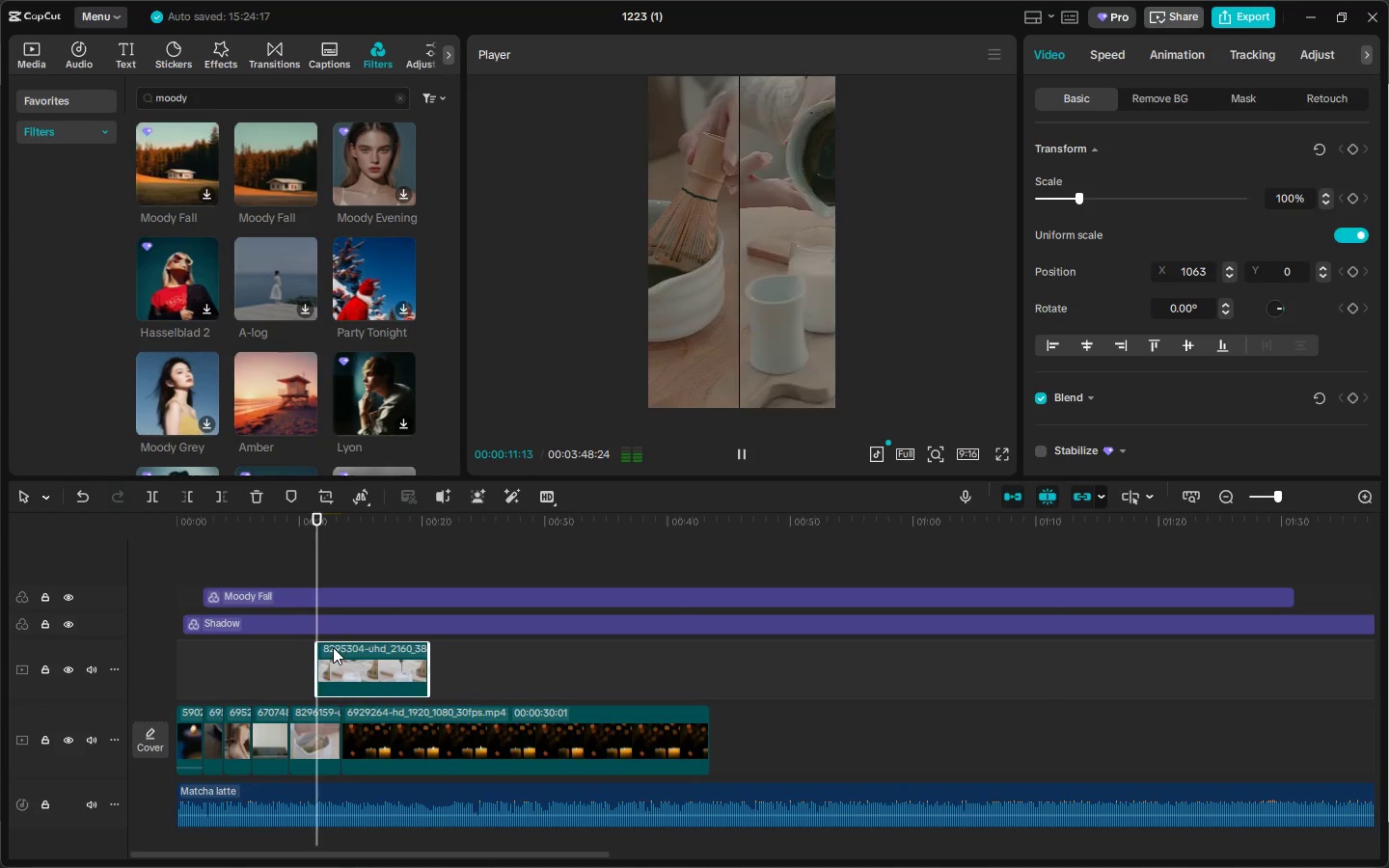 
key(Space)
 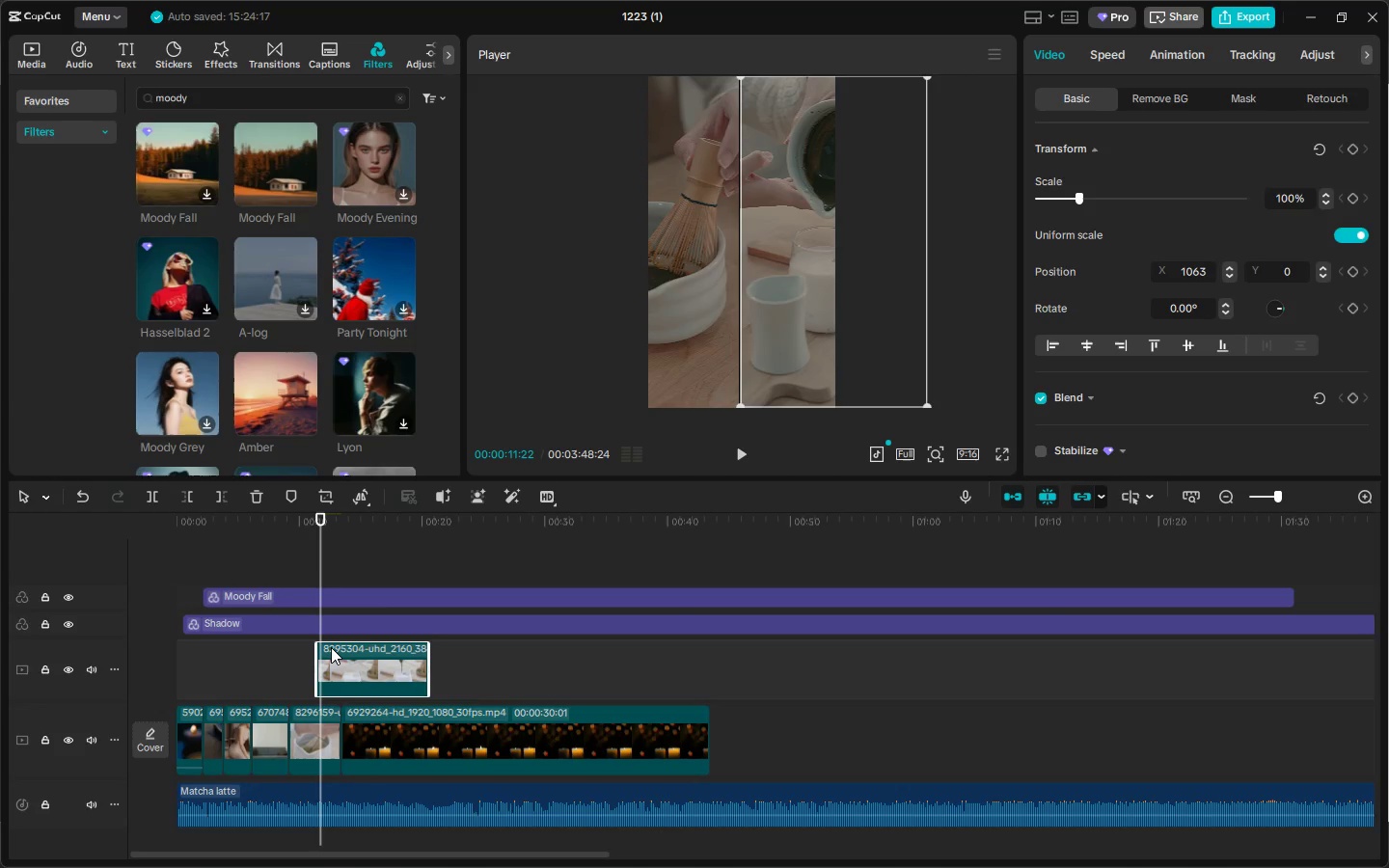 
left_click_drag(start_coordinate=[204, 523], to_coordinate=[157, 523])
 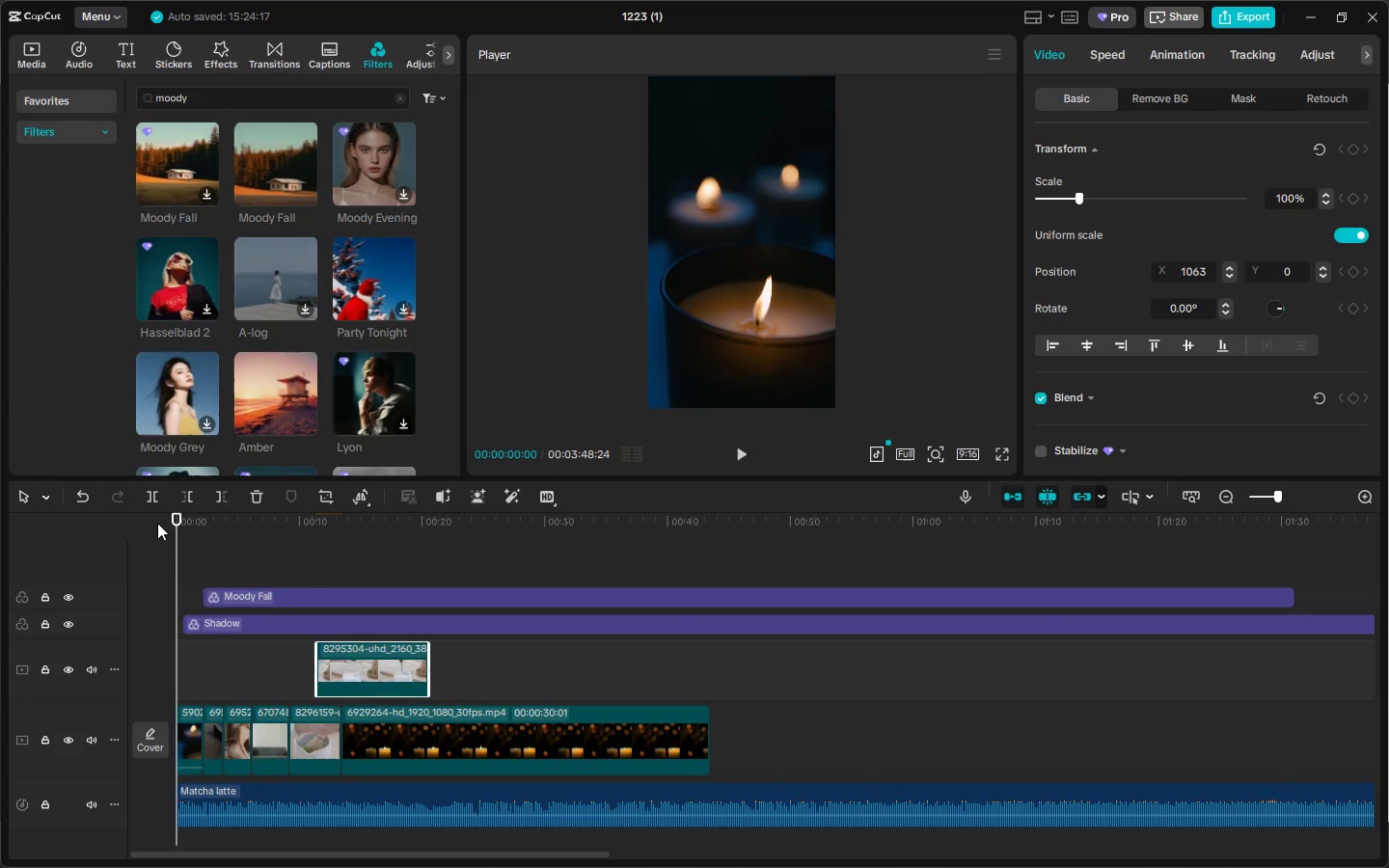 
key(Space)
 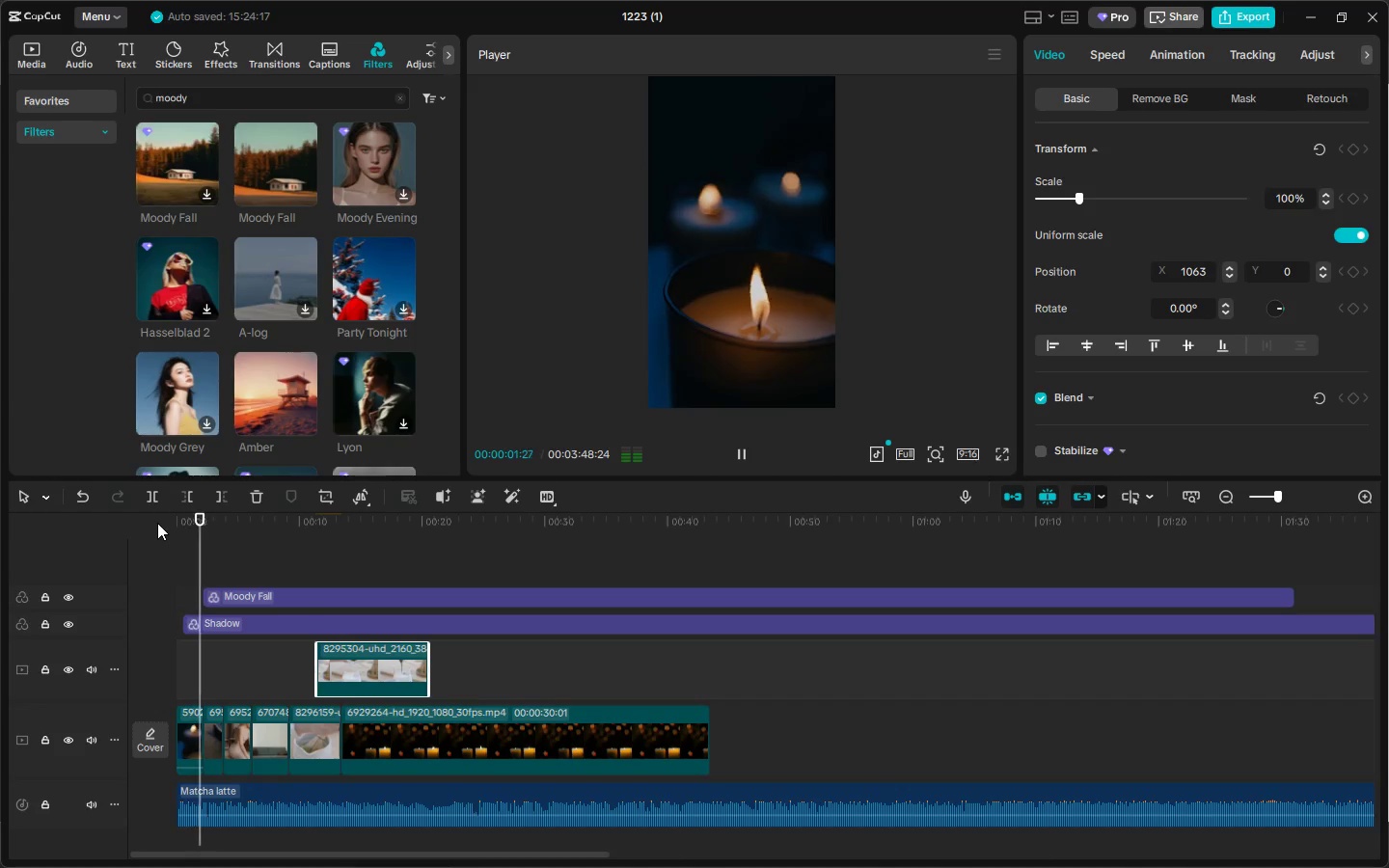 
key(Space)
 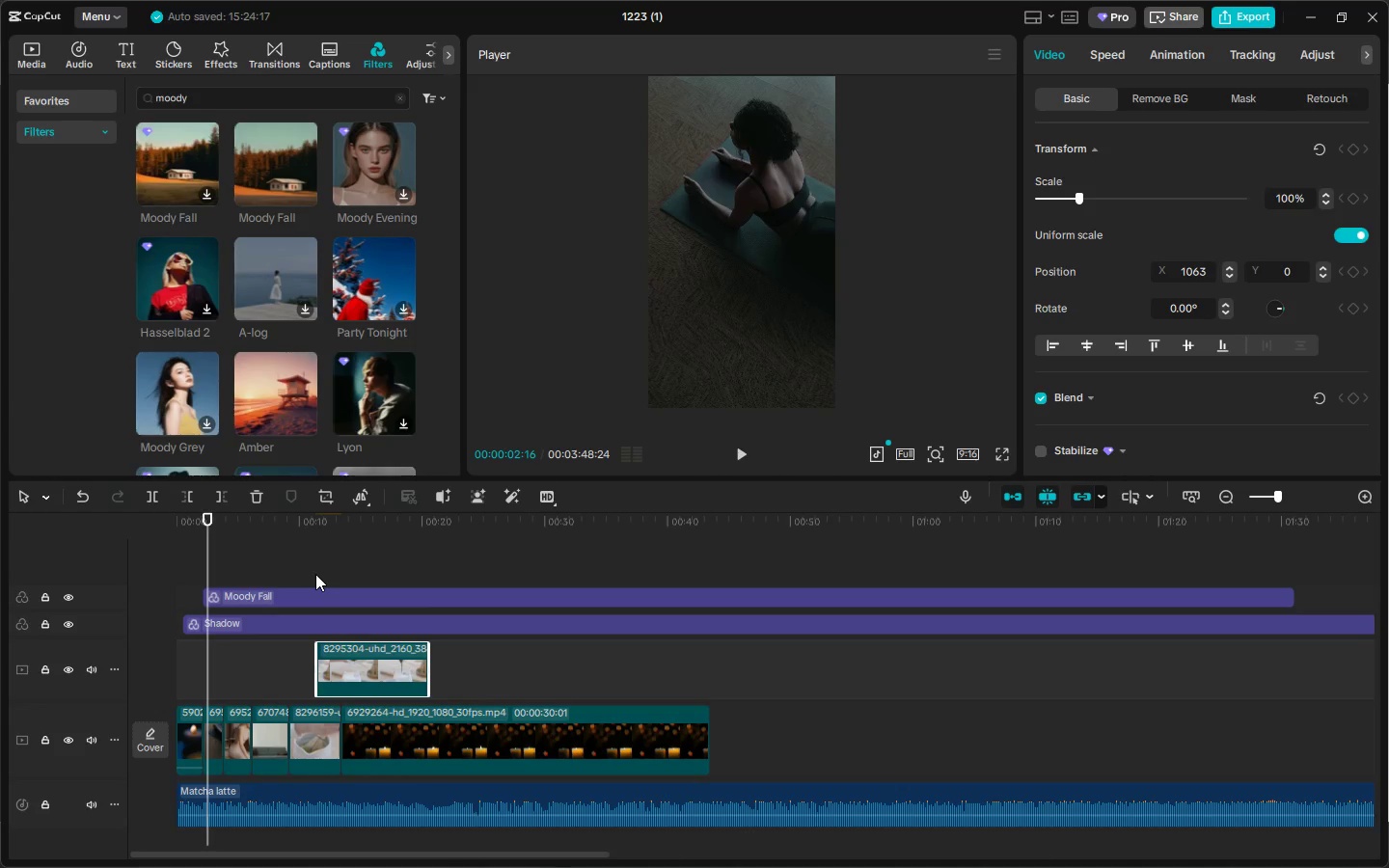 
left_click([755, 313])
 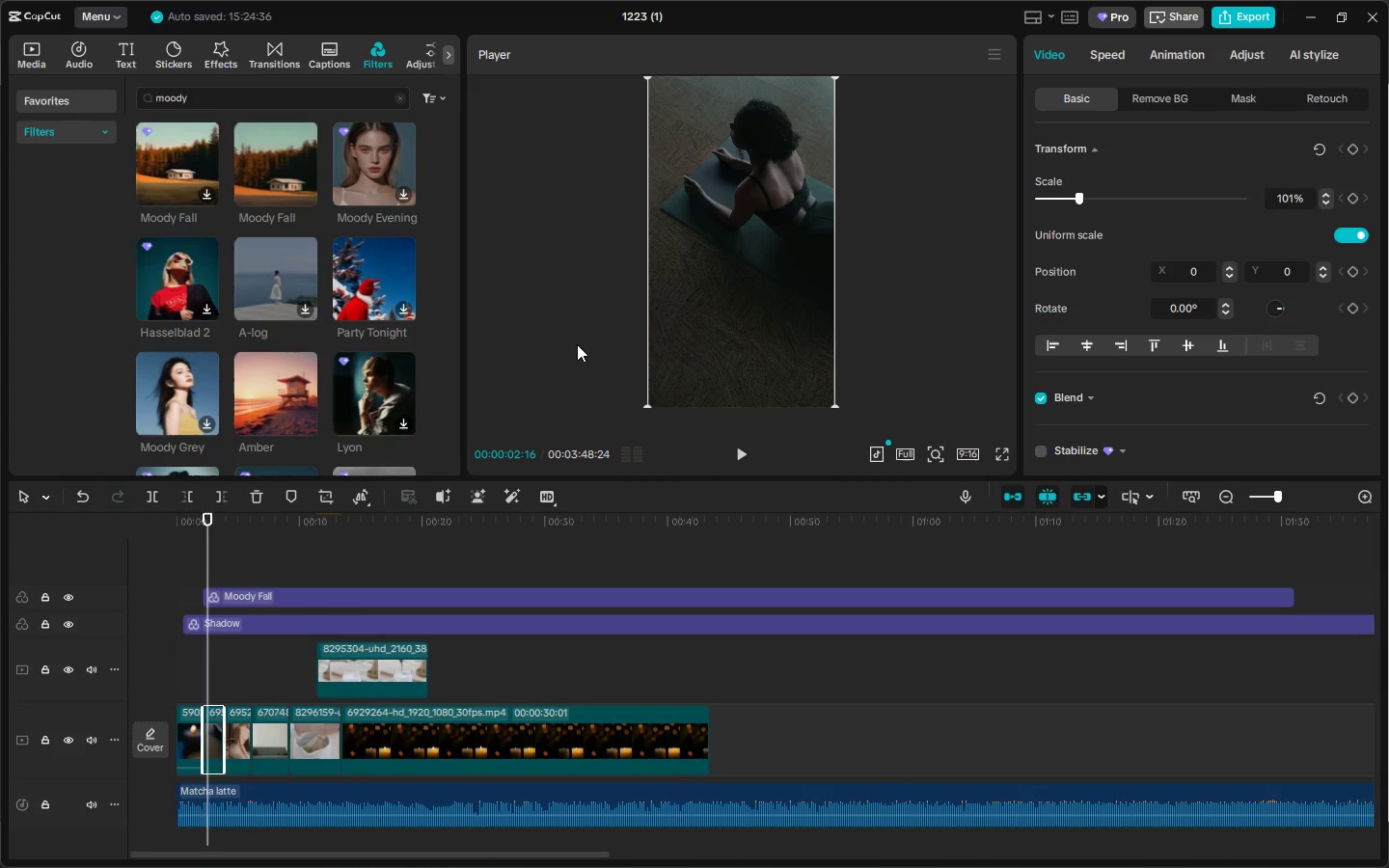 
wait(24.88)
 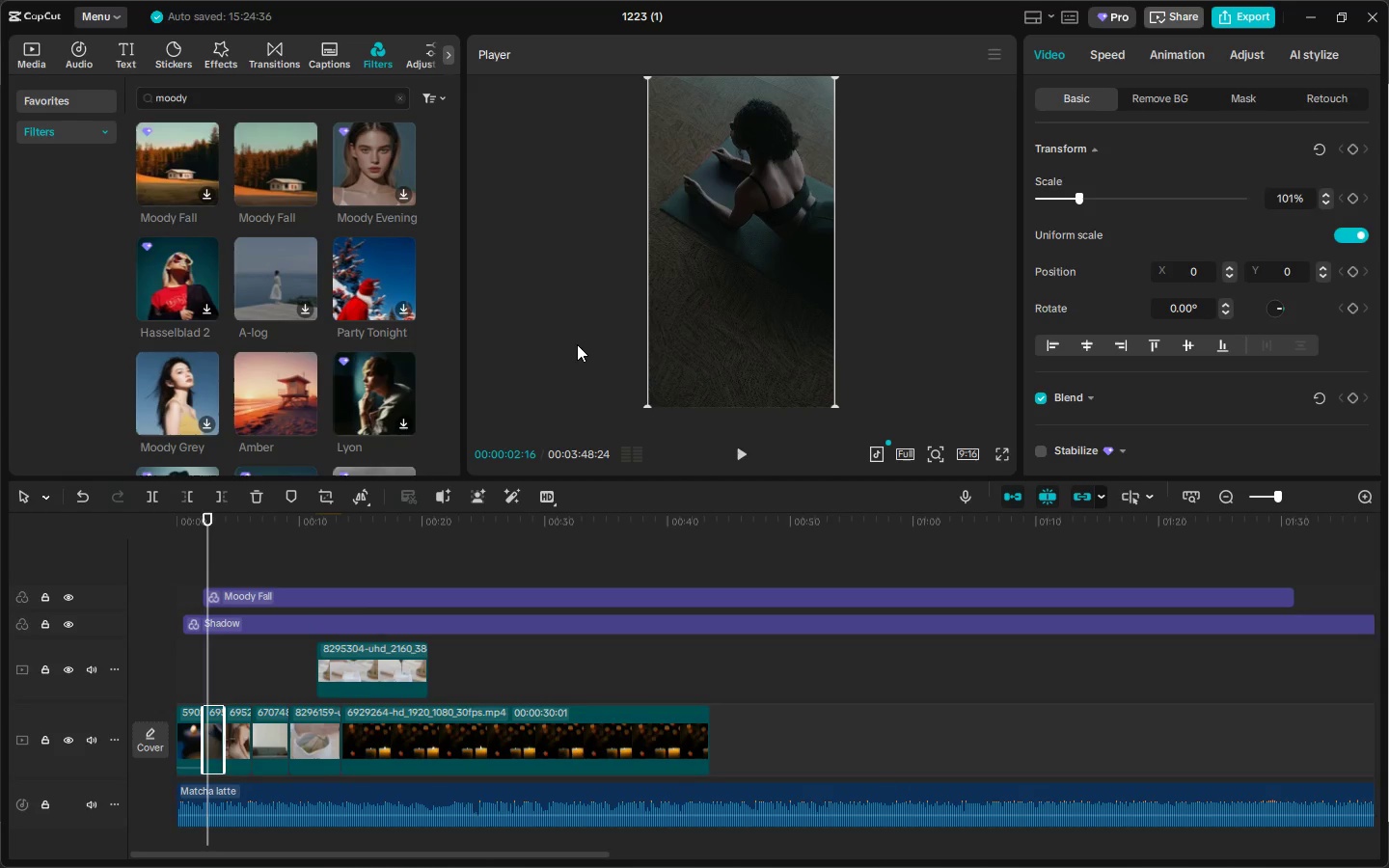 
key(Space)
 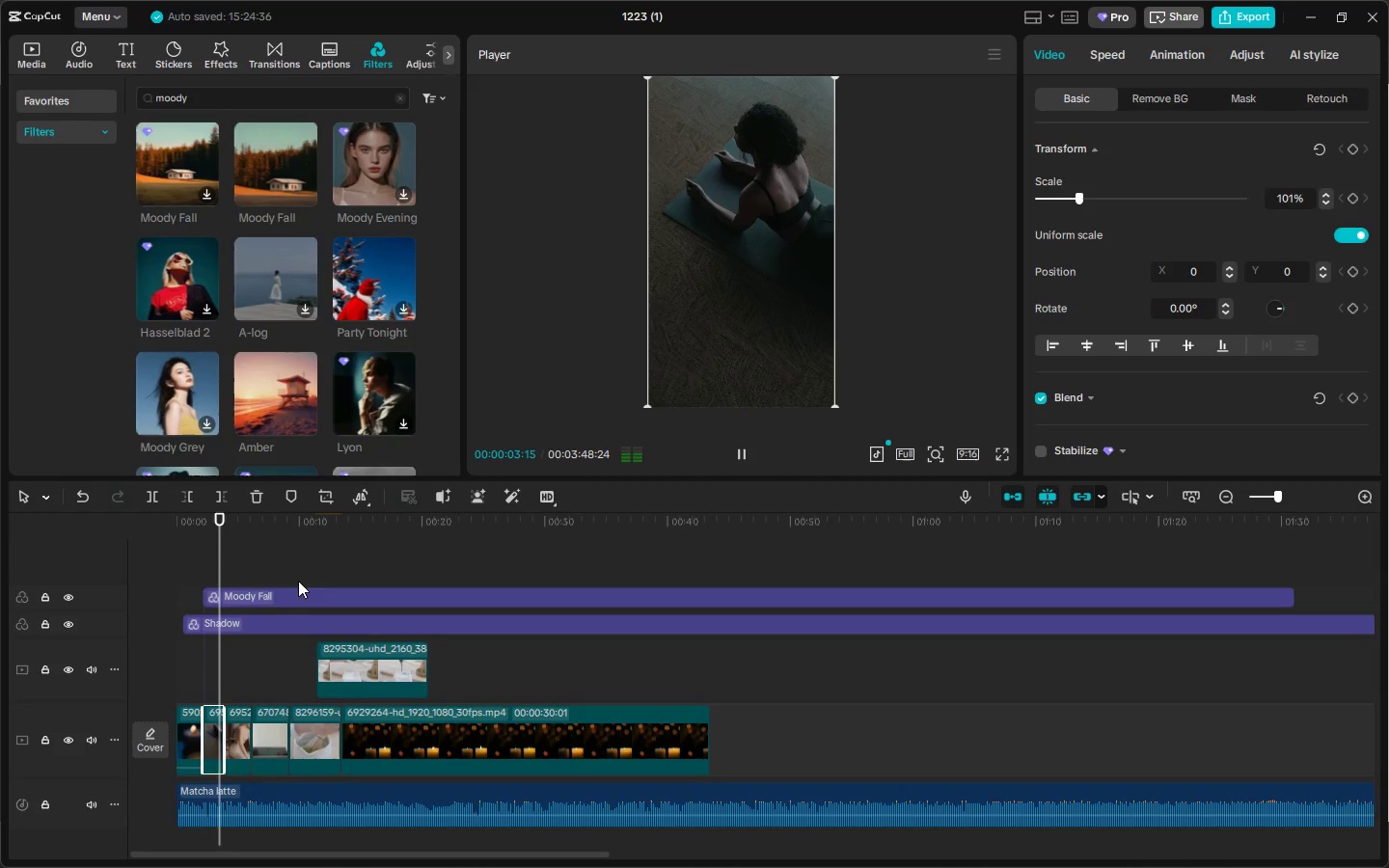 
left_click([313, 532])
 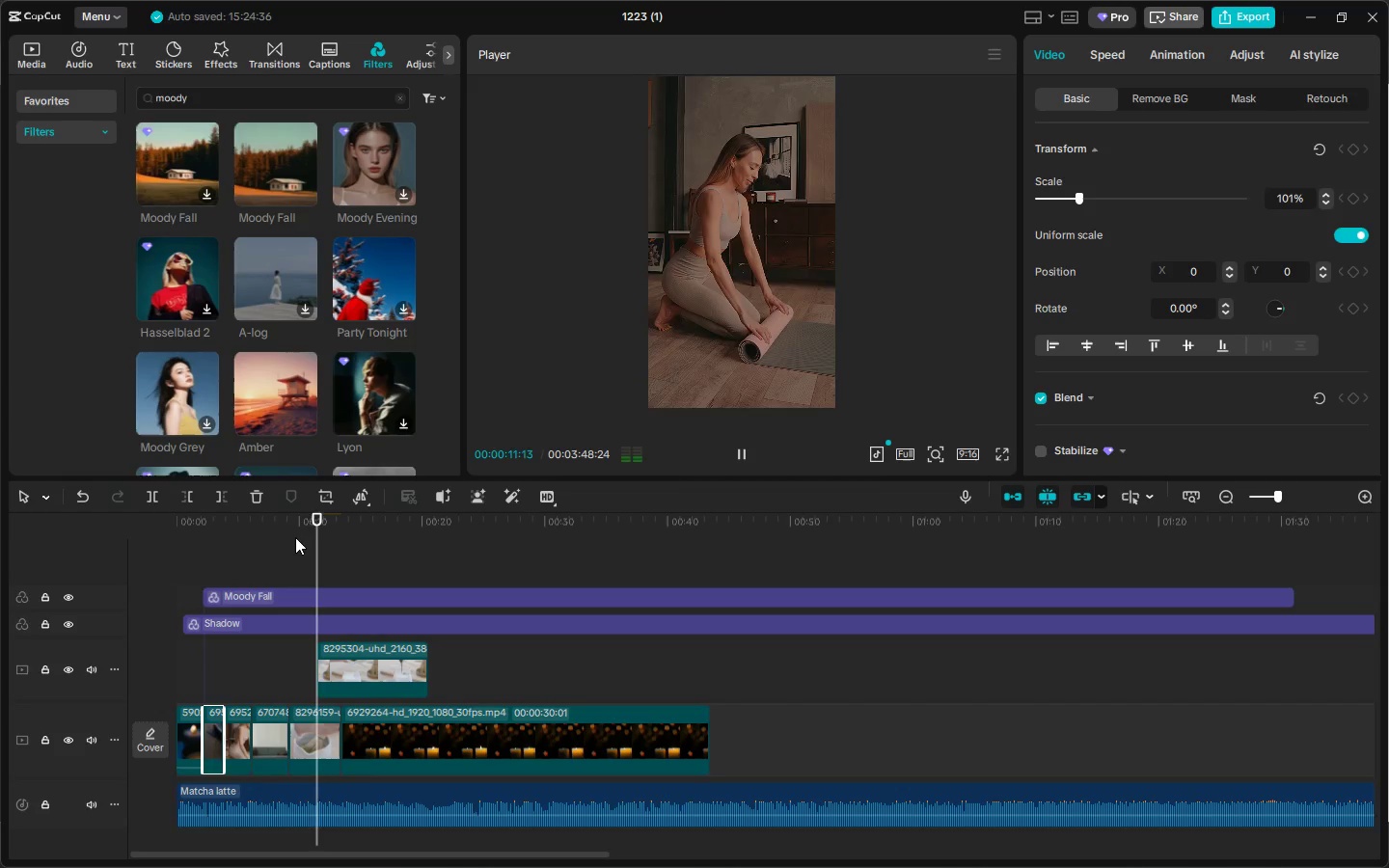 
left_click_drag(start_coordinate=[292, 537], to_coordinate=[285, 538])
 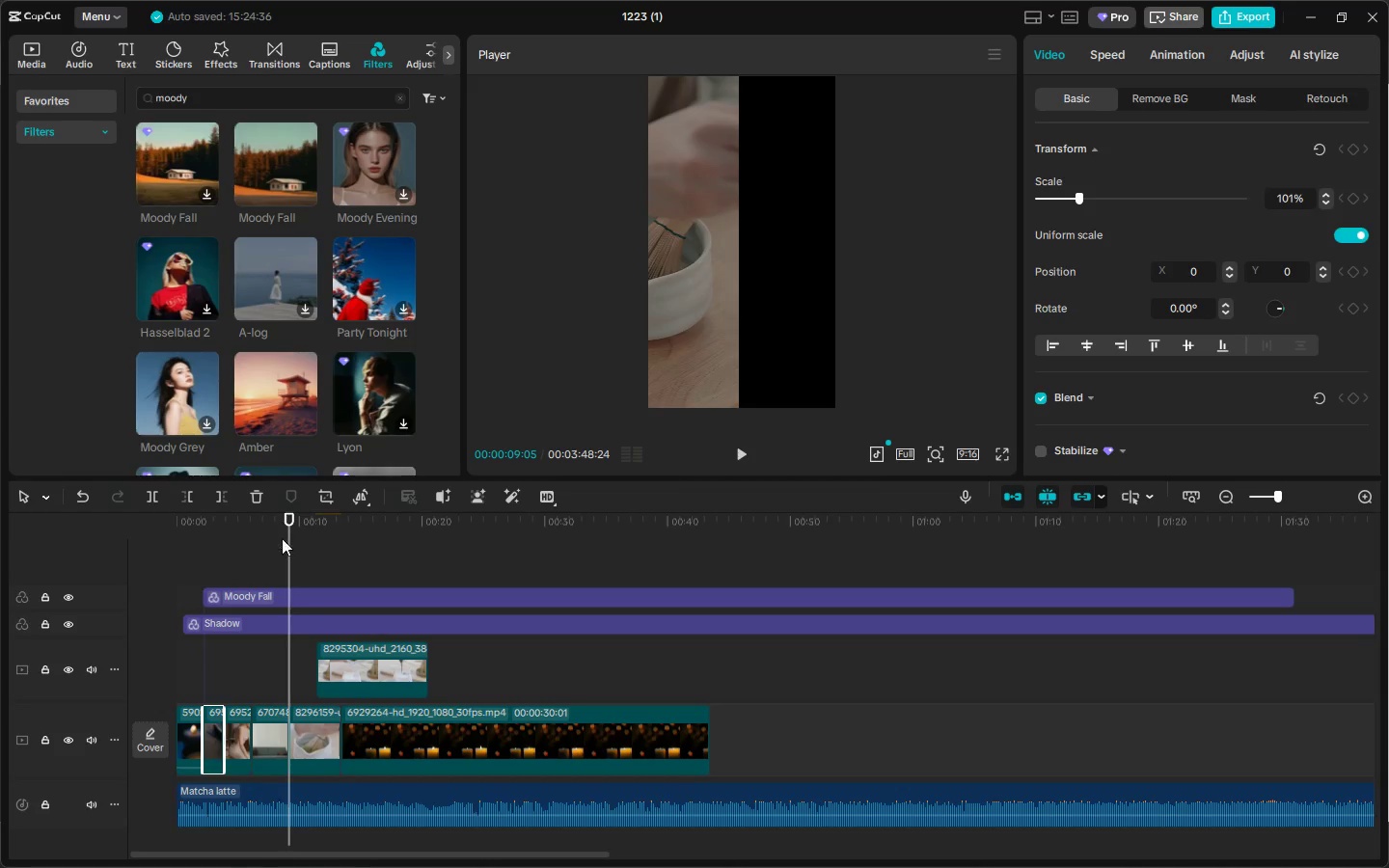 
key(Space)
 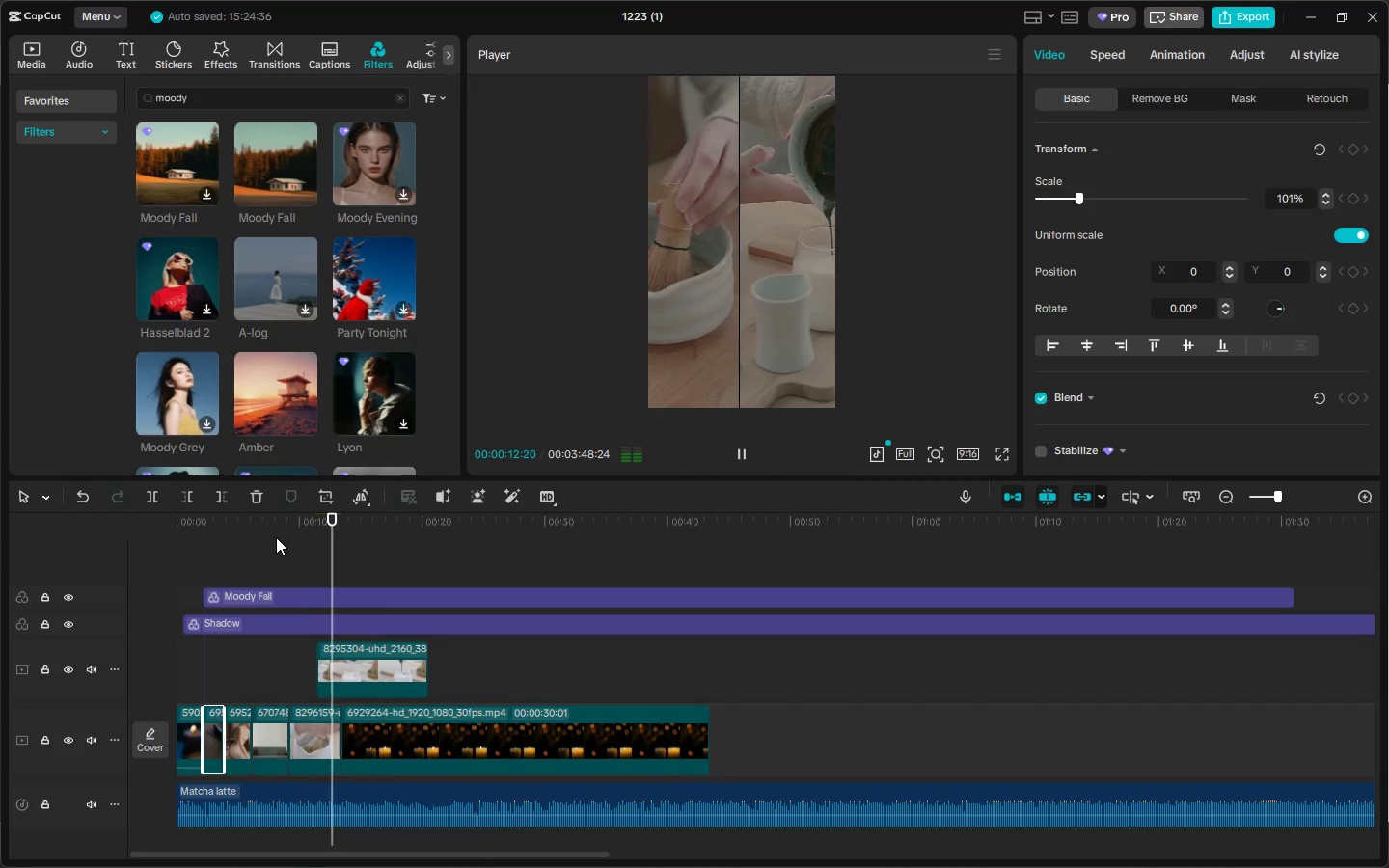 
key(Space)
 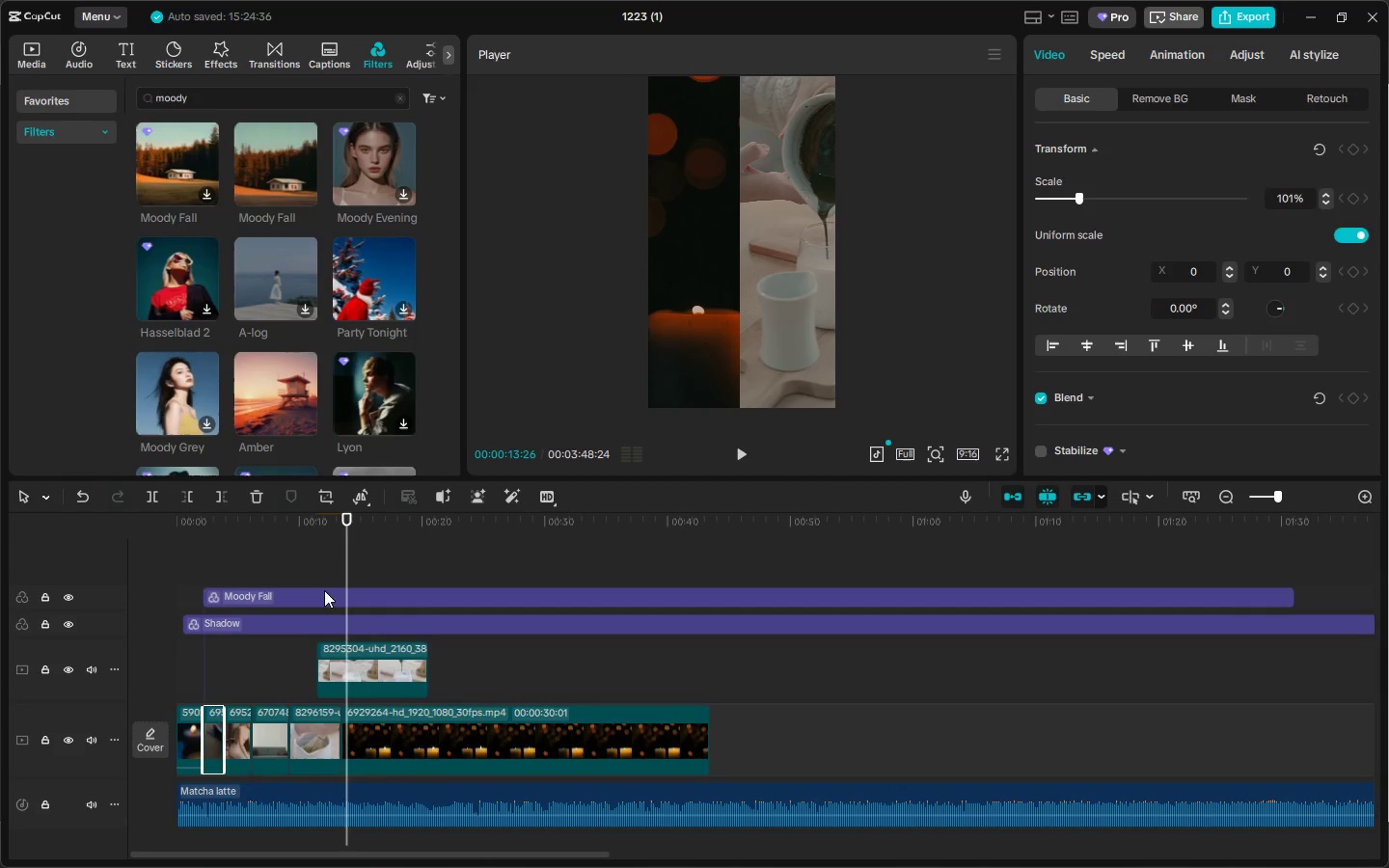 
mouse_move([432, 735])
 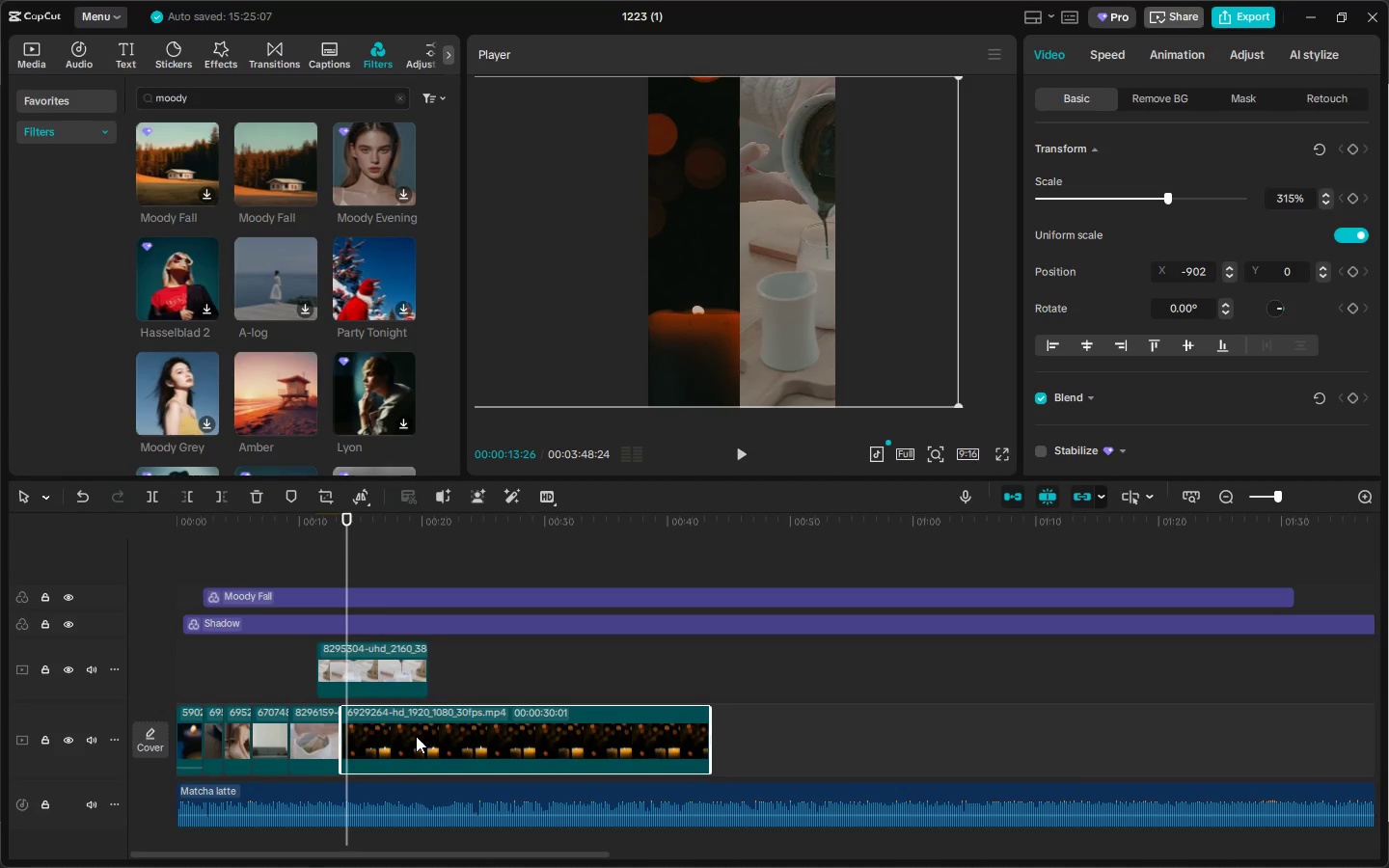 
left_click_drag(start_coordinate=[416, 736], to_coordinate=[422, 736])
 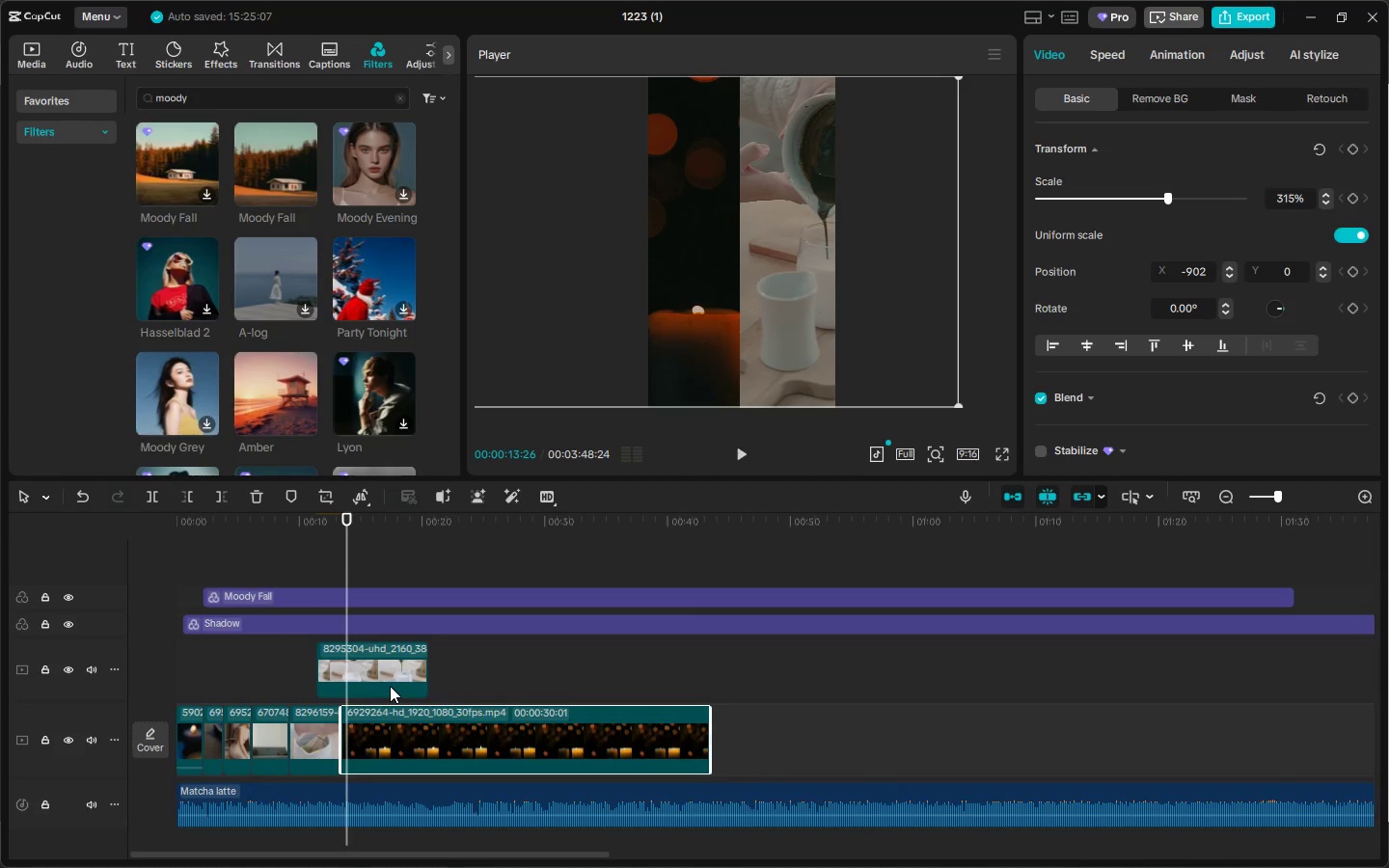 
left_click_drag(start_coordinate=[403, 724], to_coordinate=[418, 726])
 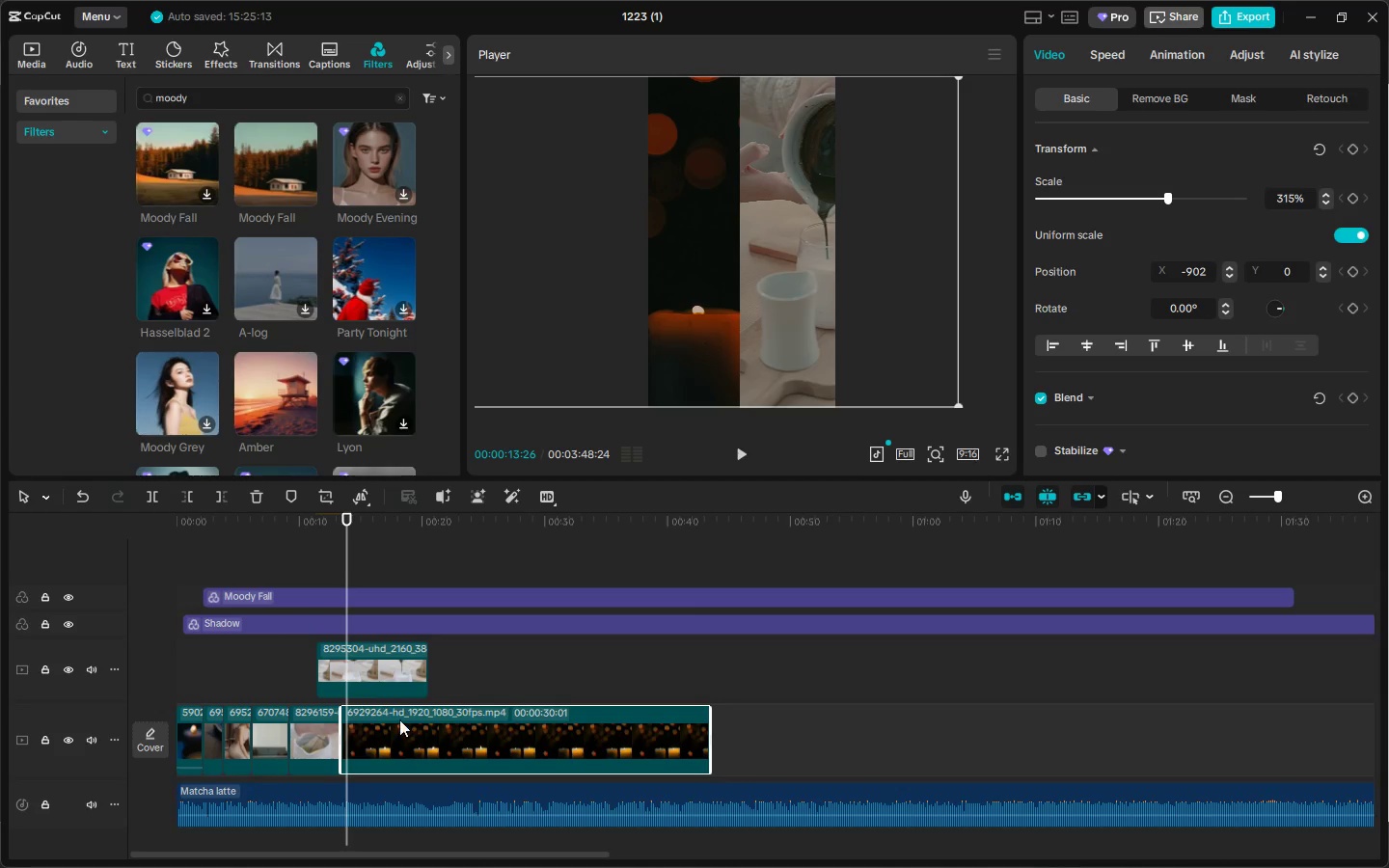 
left_click_drag(start_coordinate=[185, 529], to_coordinate=[154, 526])
 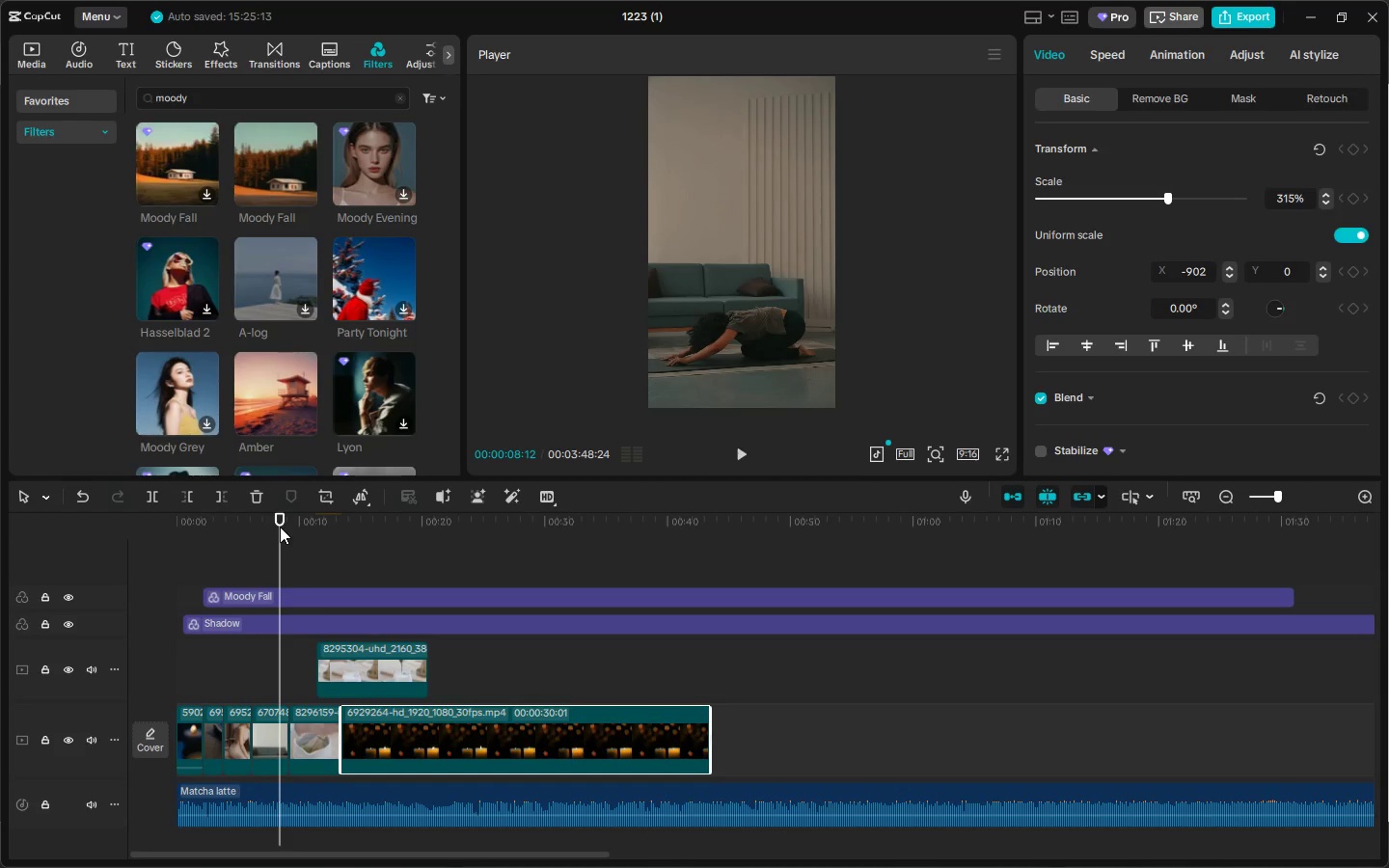 
key(Space)
 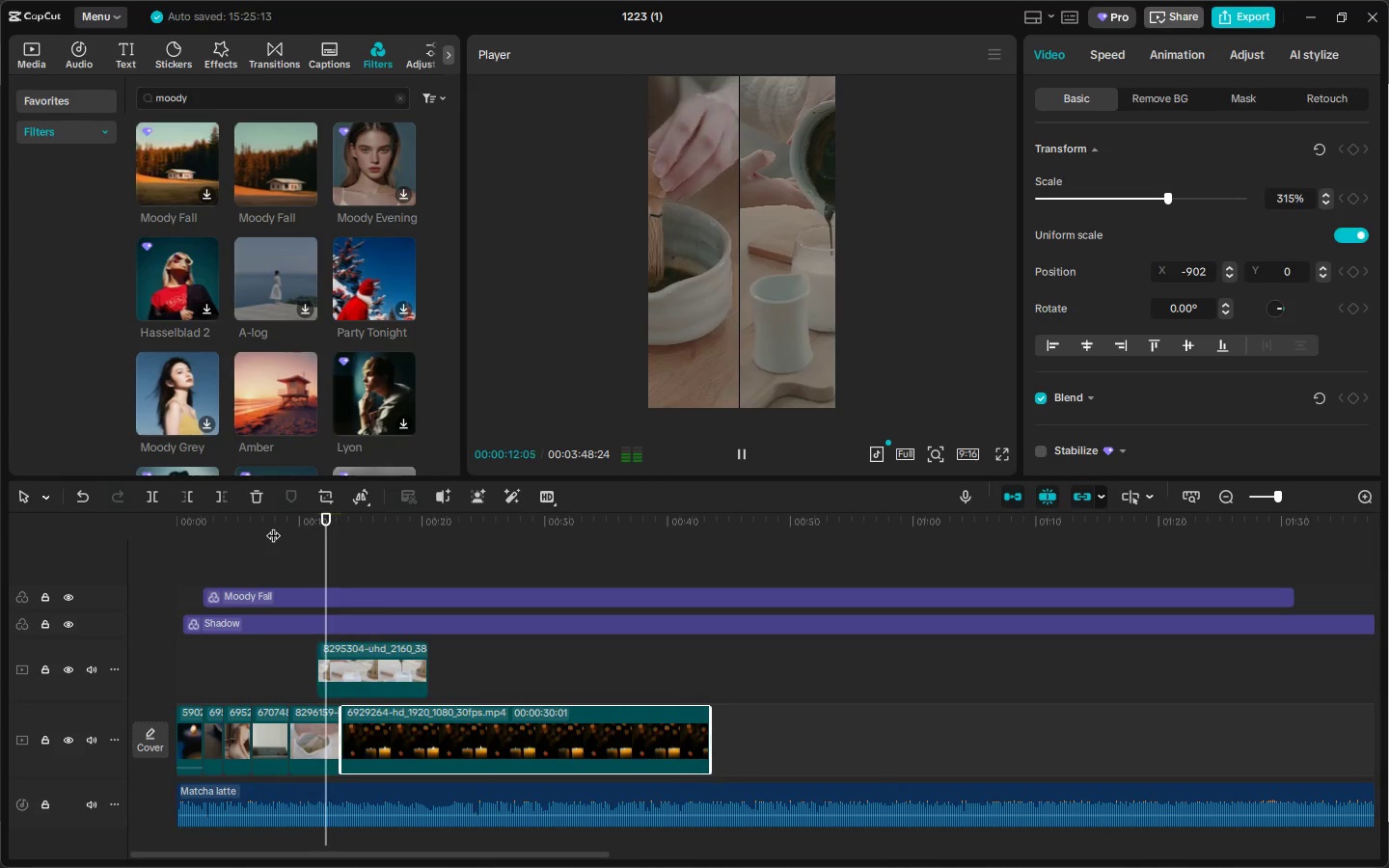 
wait(5.08)
 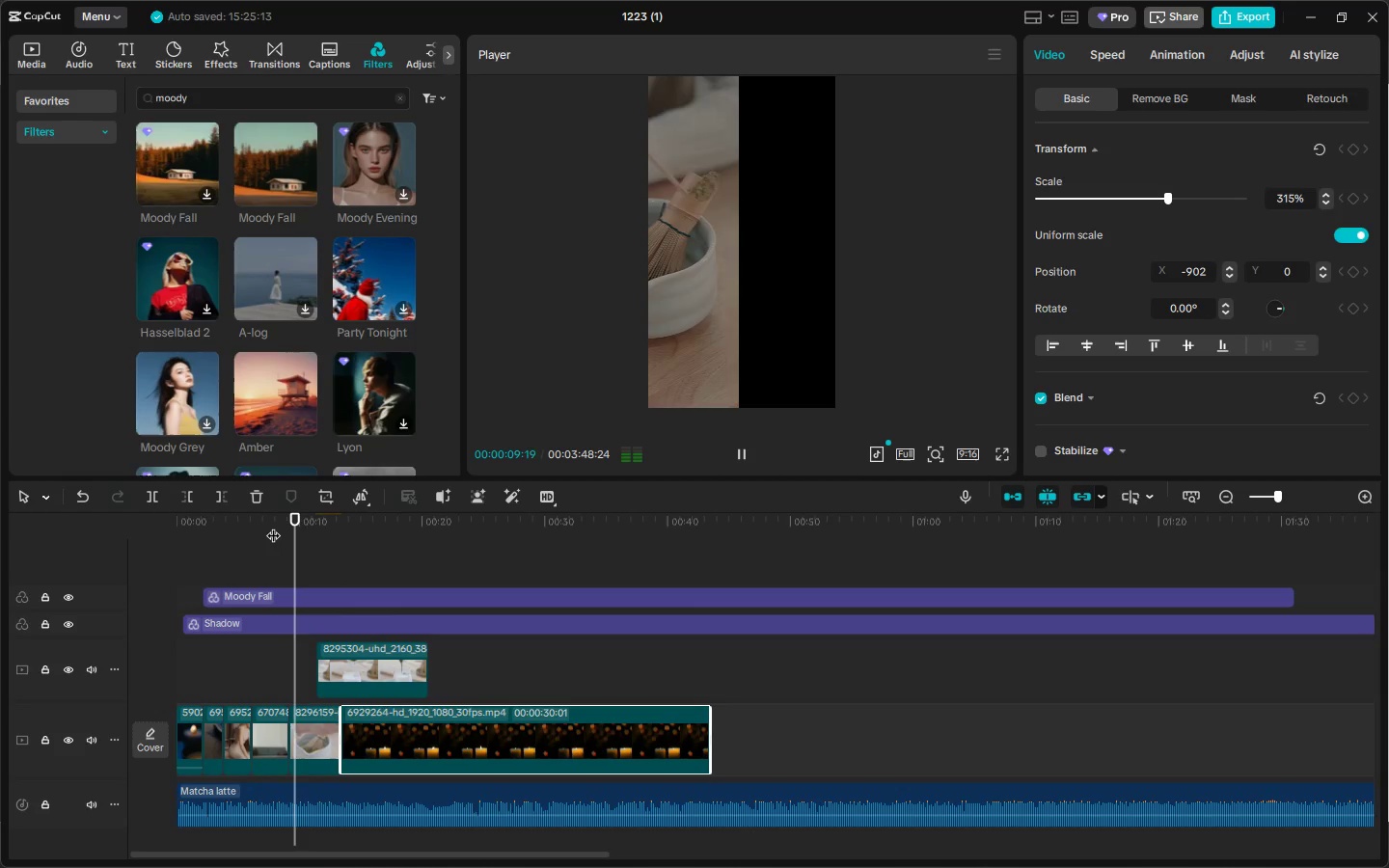 
key(Space)
 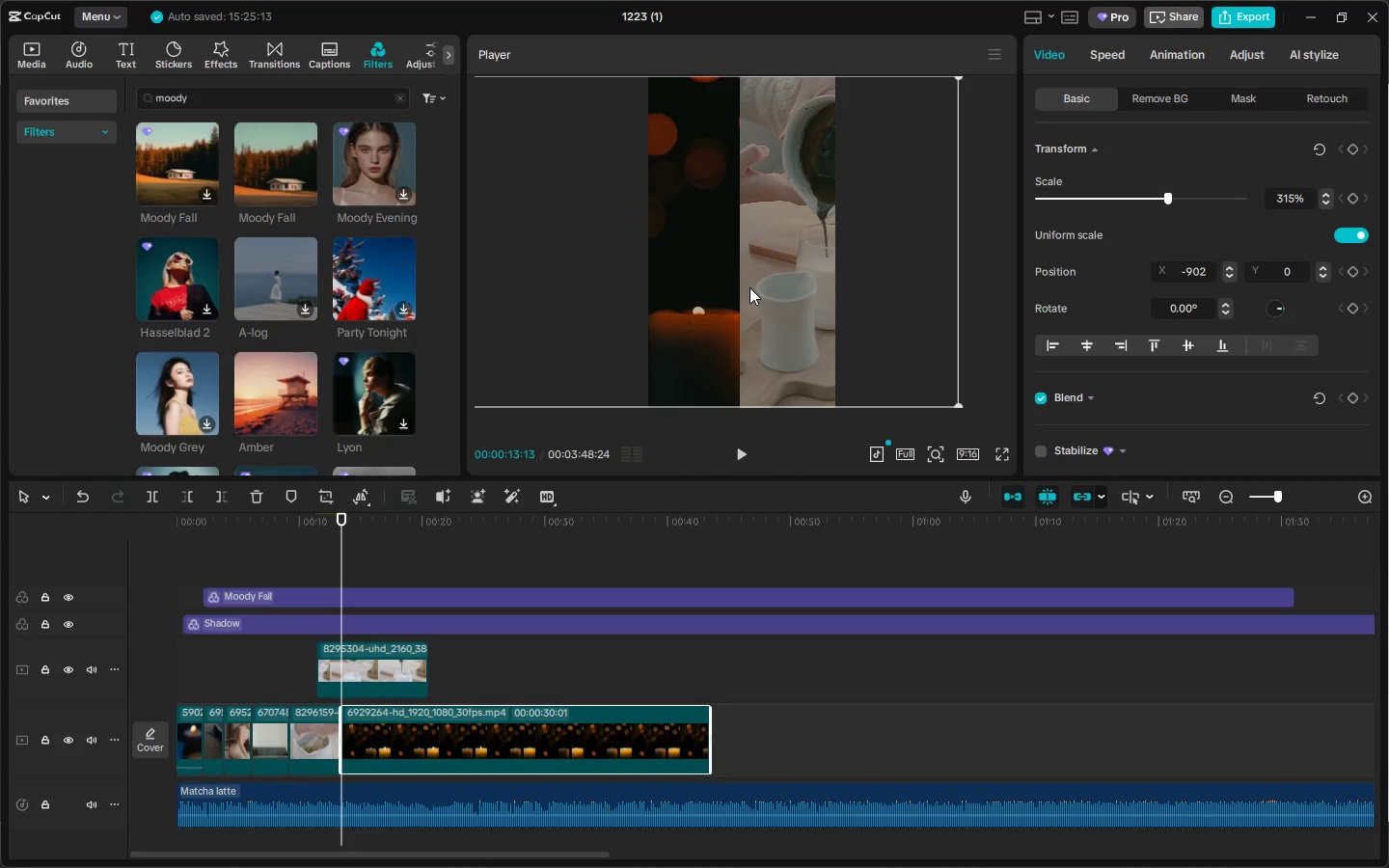 
left_click([420, 655])
 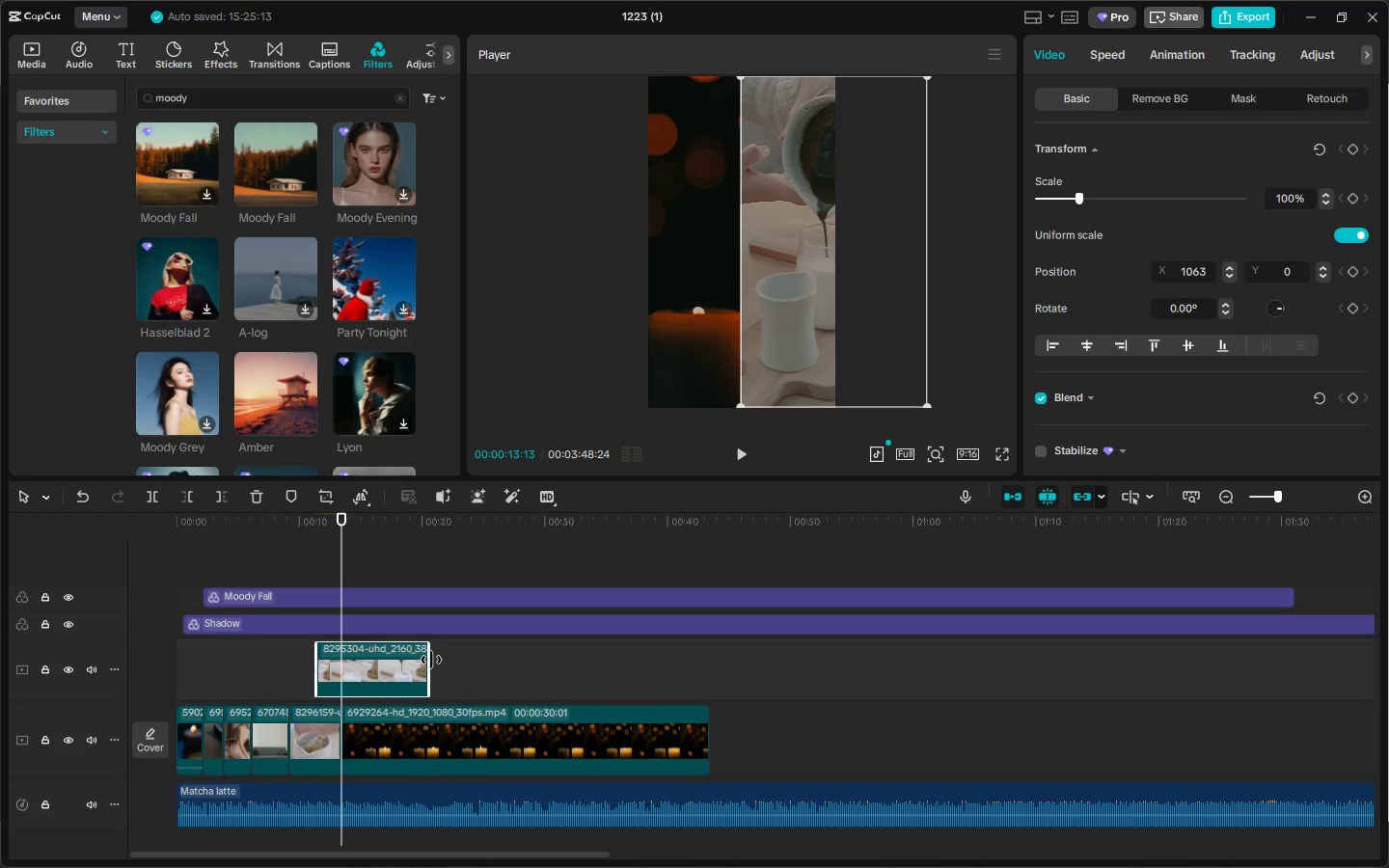 
left_click_drag(start_coordinate=[431, 660], to_coordinate=[343, 668])
 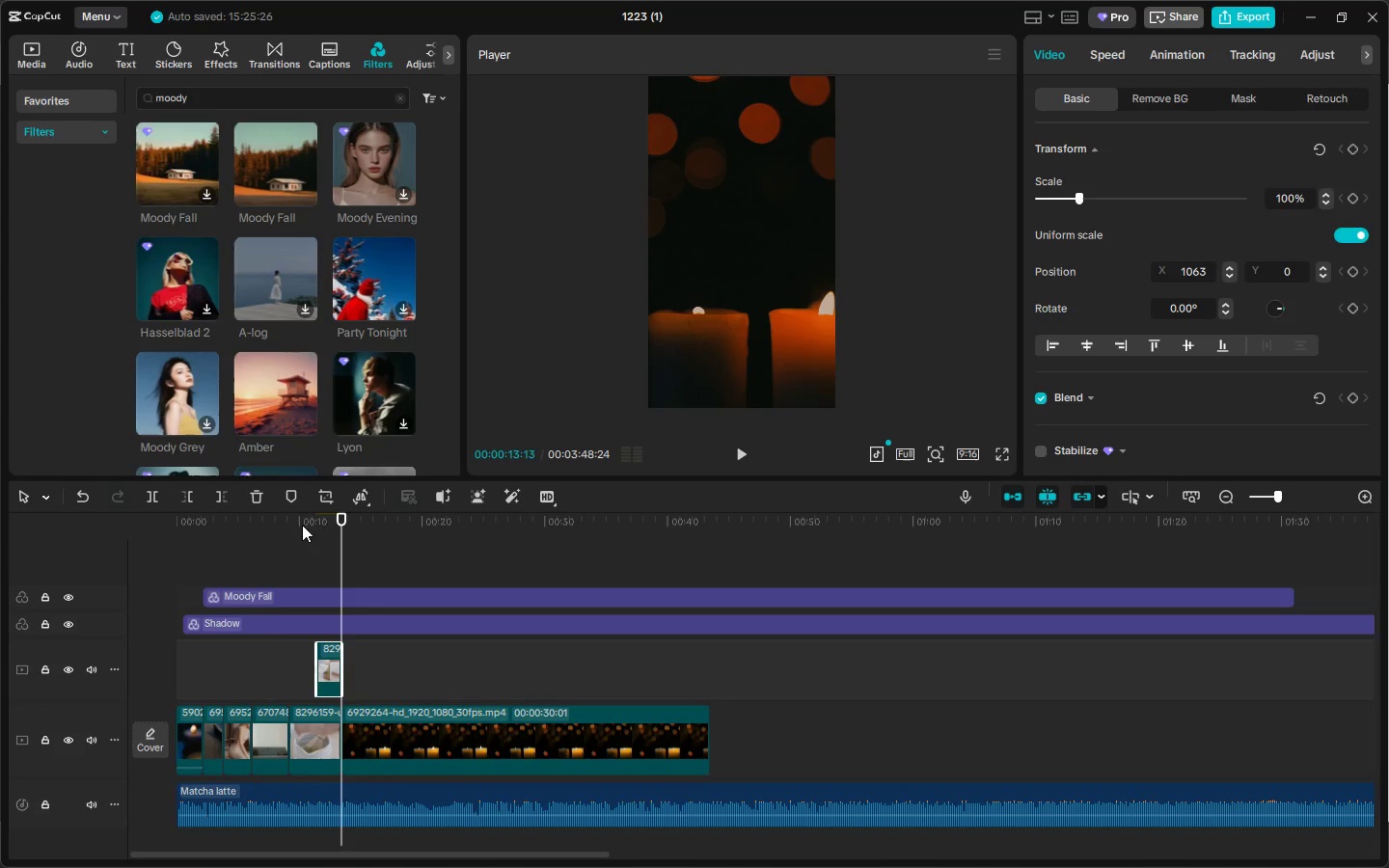 
left_click_drag(start_coordinate=[300, 525], to_coordinate=[270, 527])
 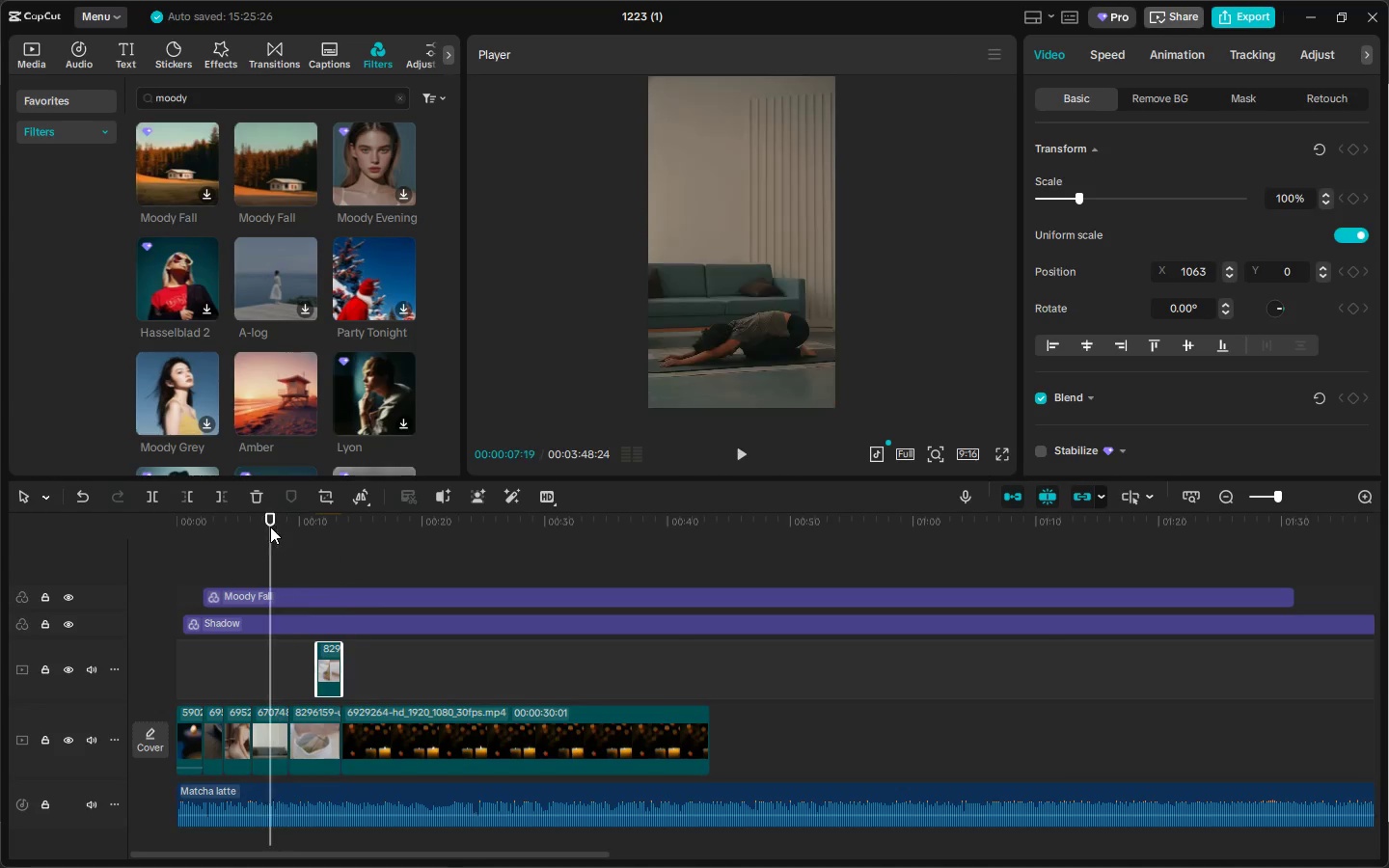 
key(Space)
 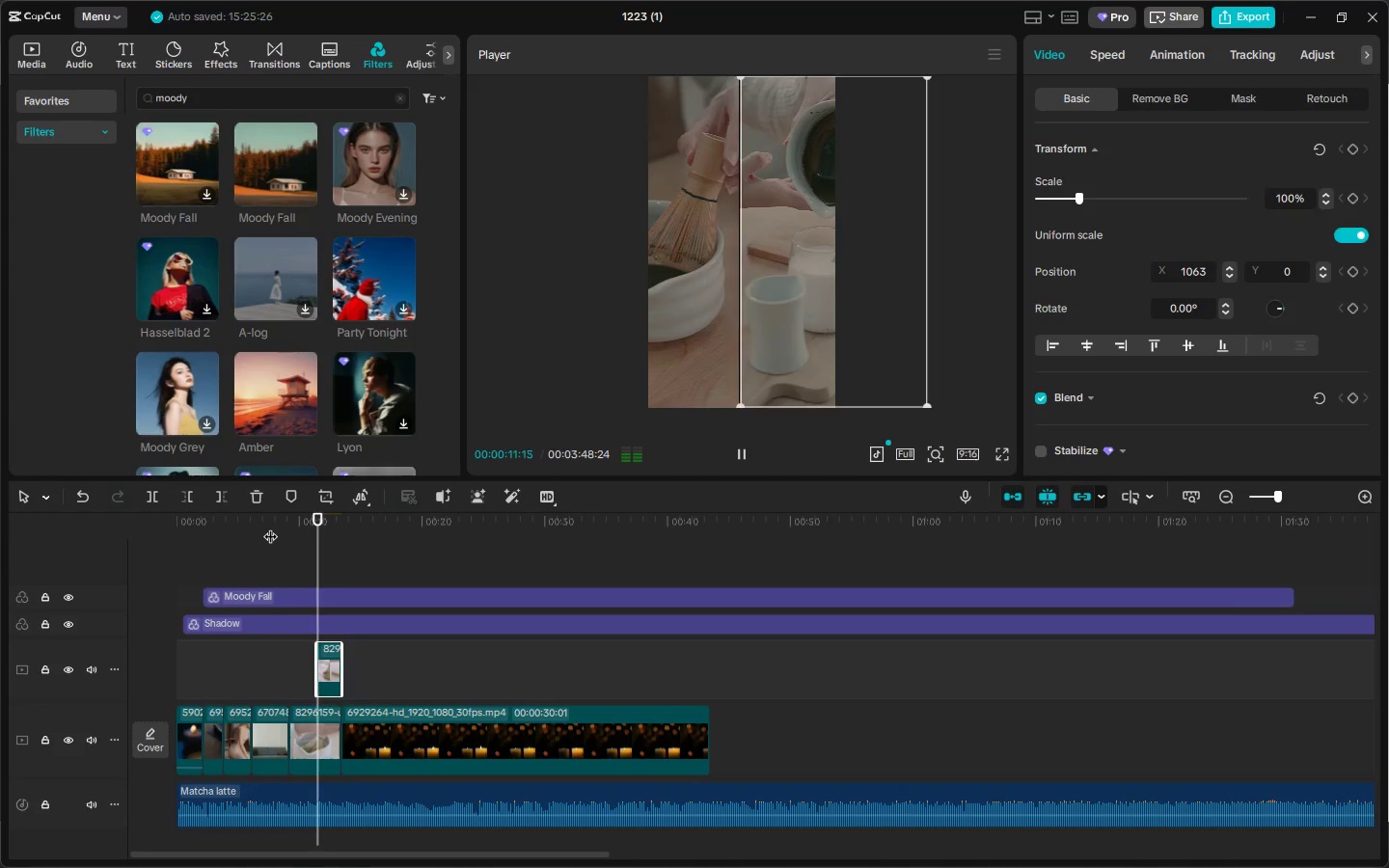 
wait(5.19)
 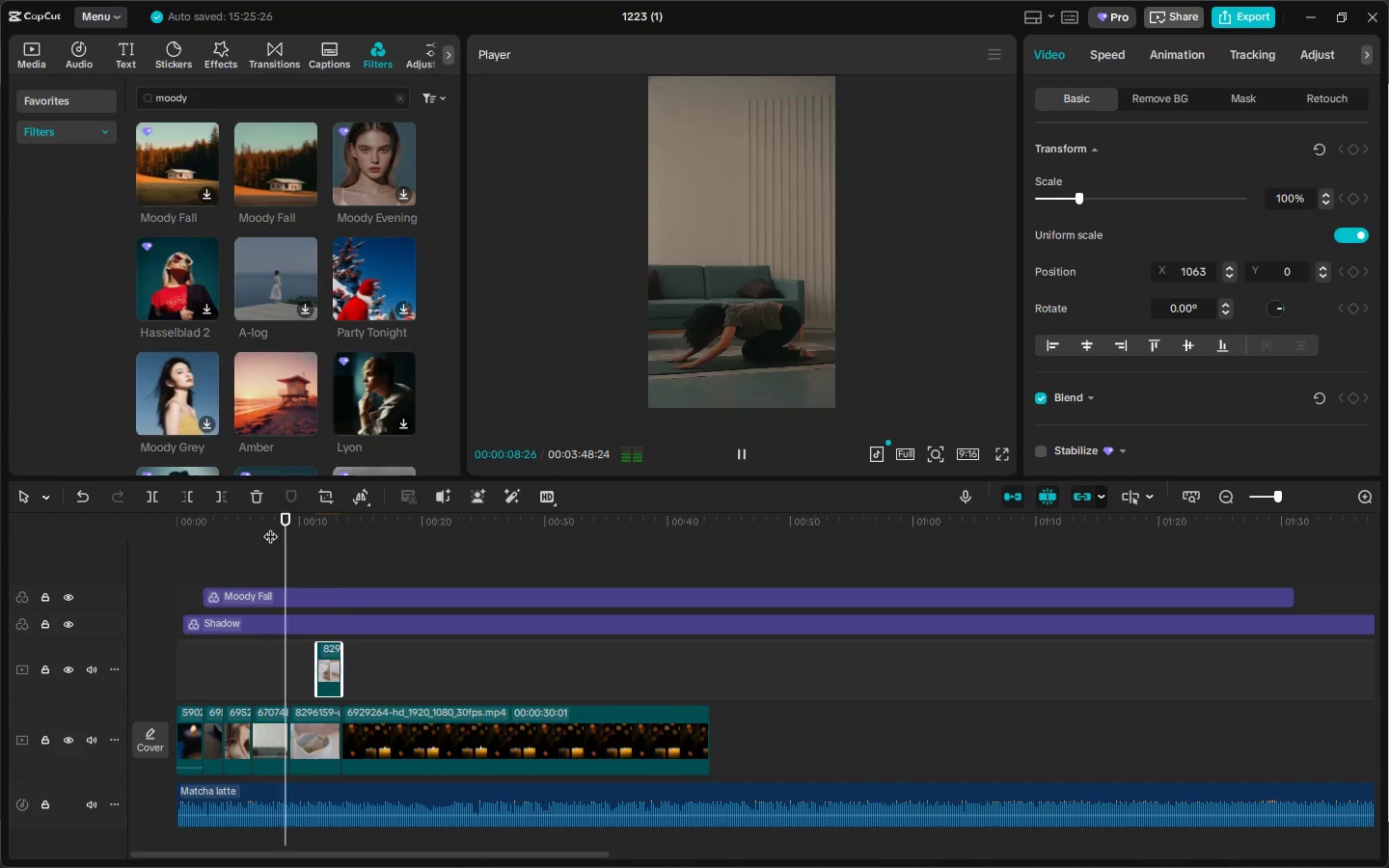 
key(Space)
 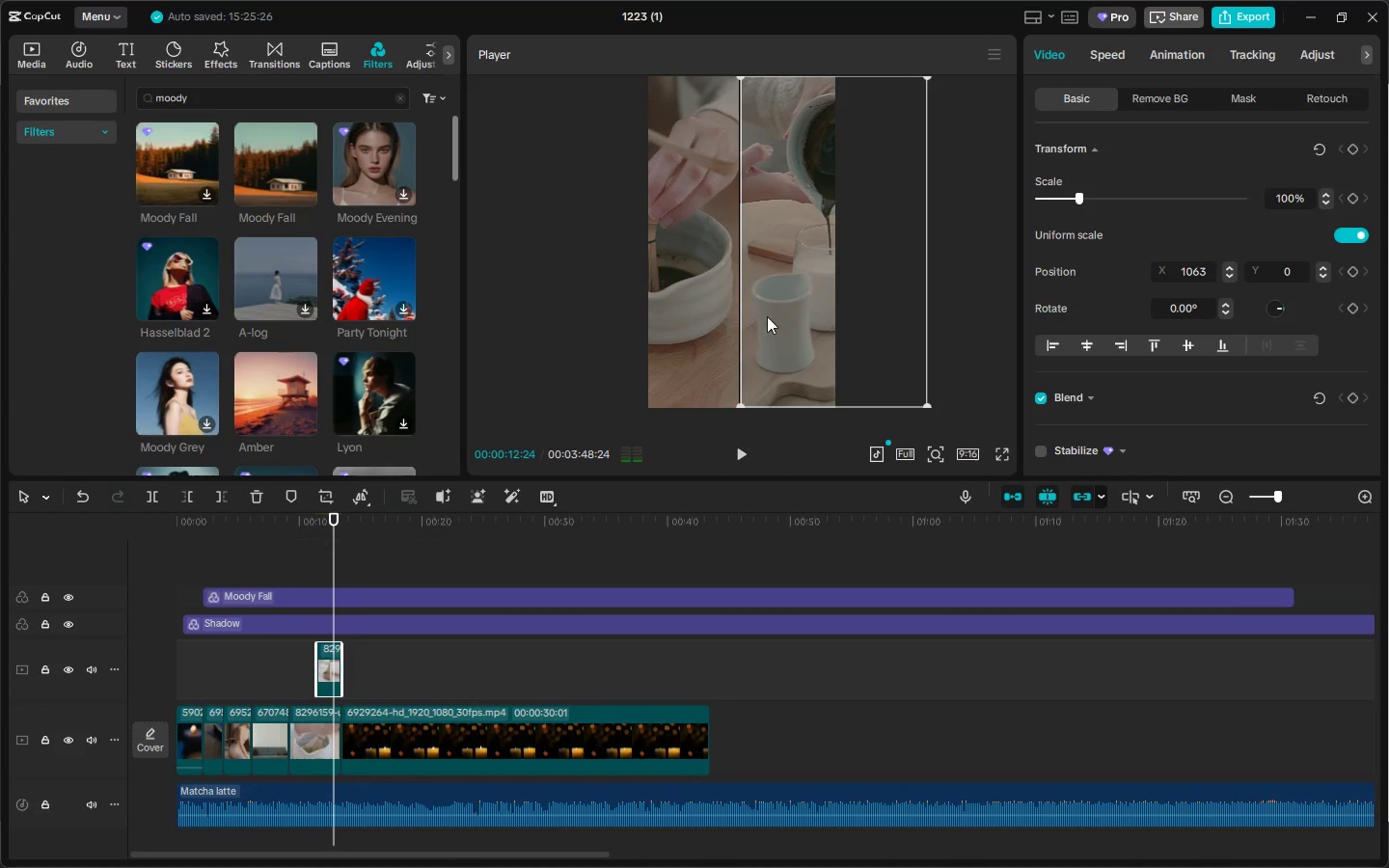 
left_click([794, 298])
 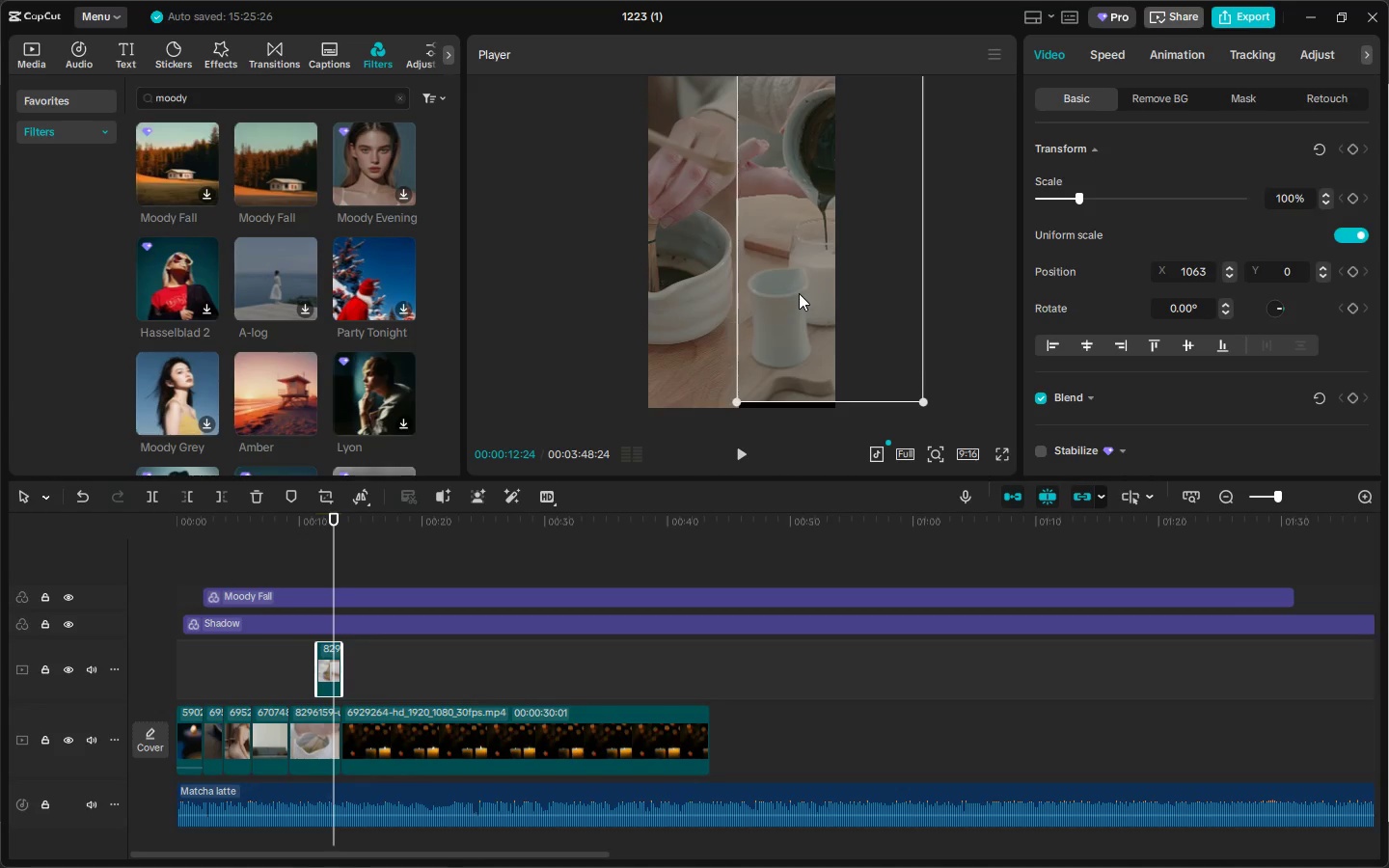 
wait(5.61)
 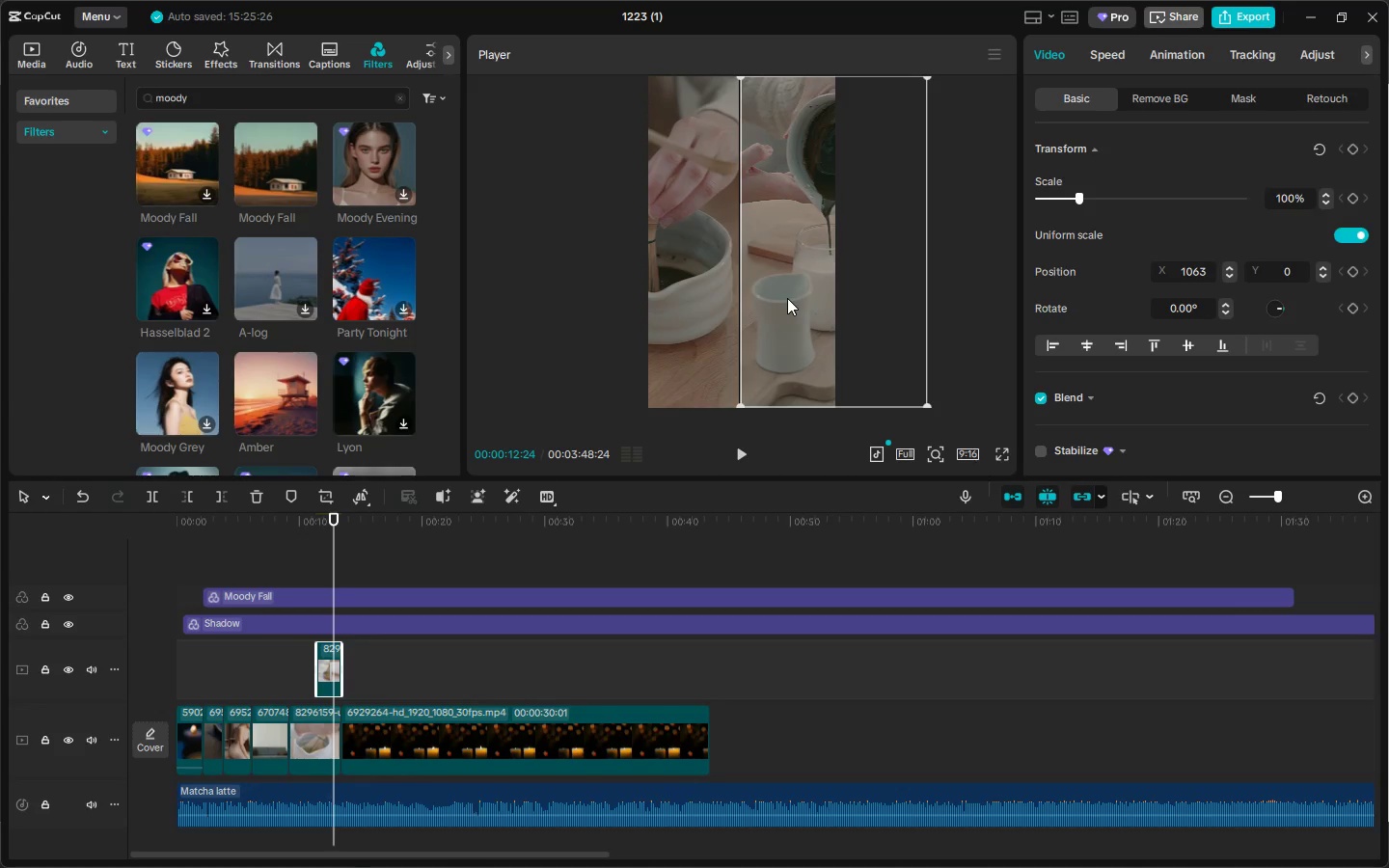 
key(Space)
 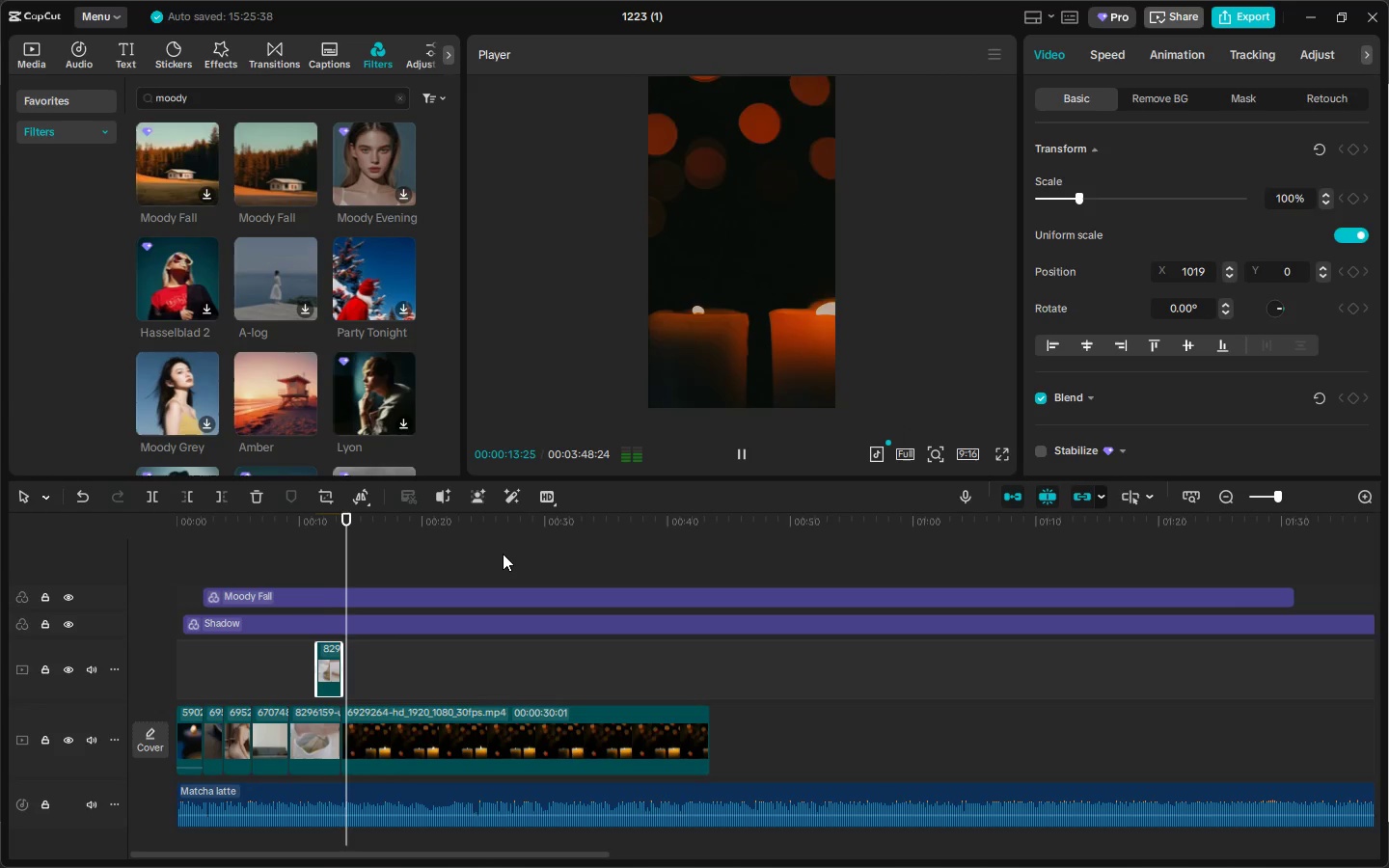 
key(Space)
 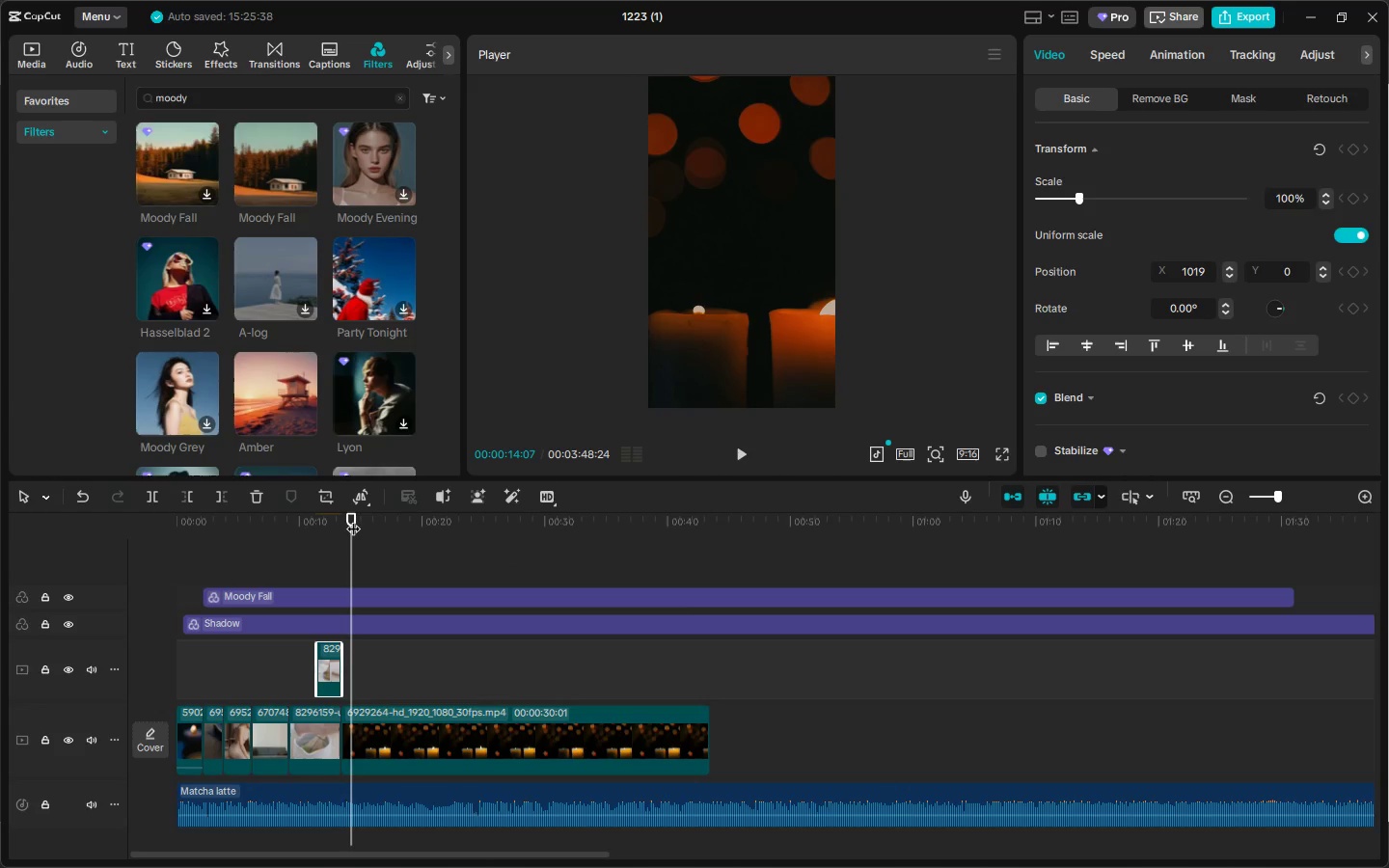 
left_click_drag(start_coordinate=[353, 518], to_coordinate=[344, 518])
 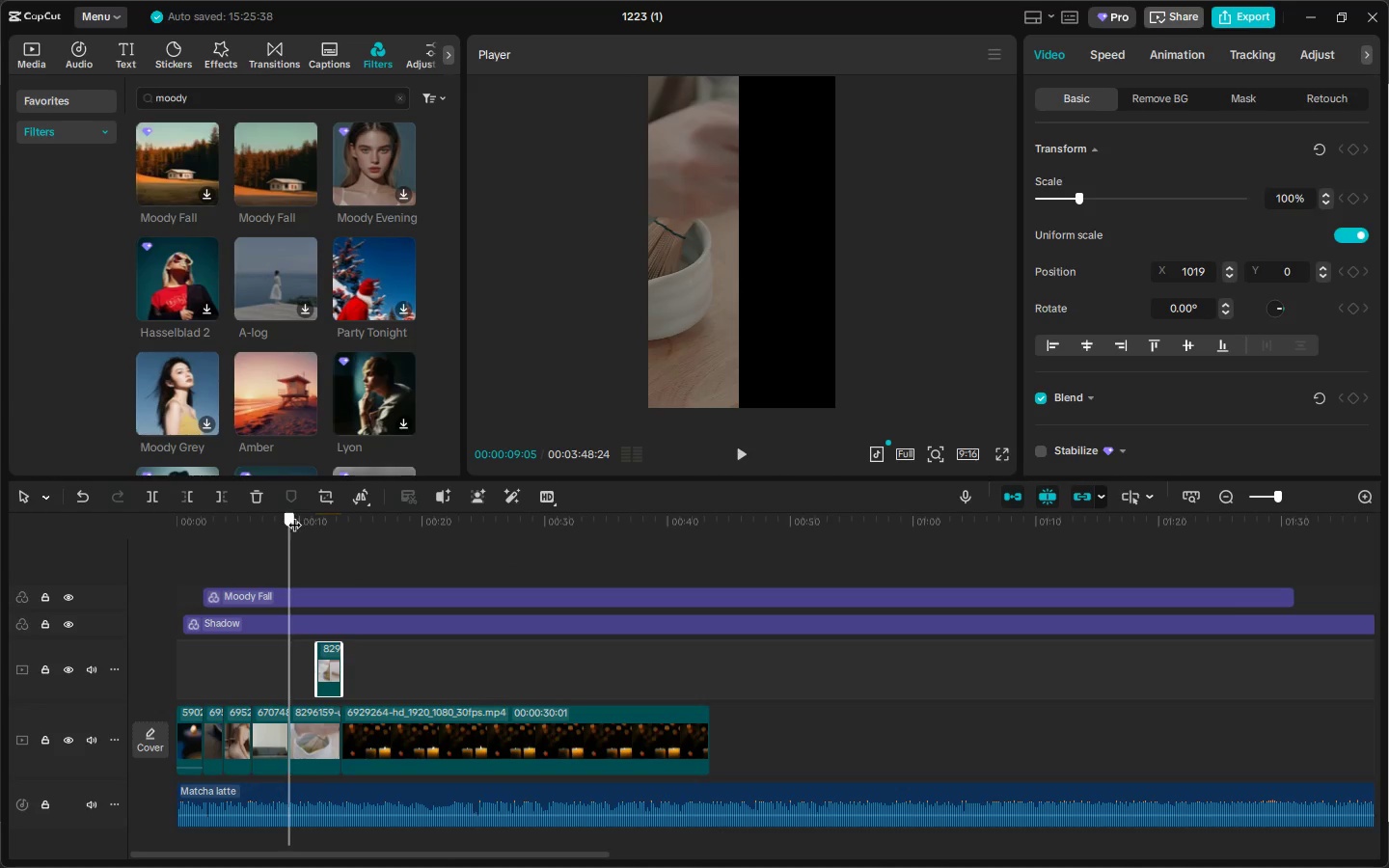 
double_click([281, 521])
 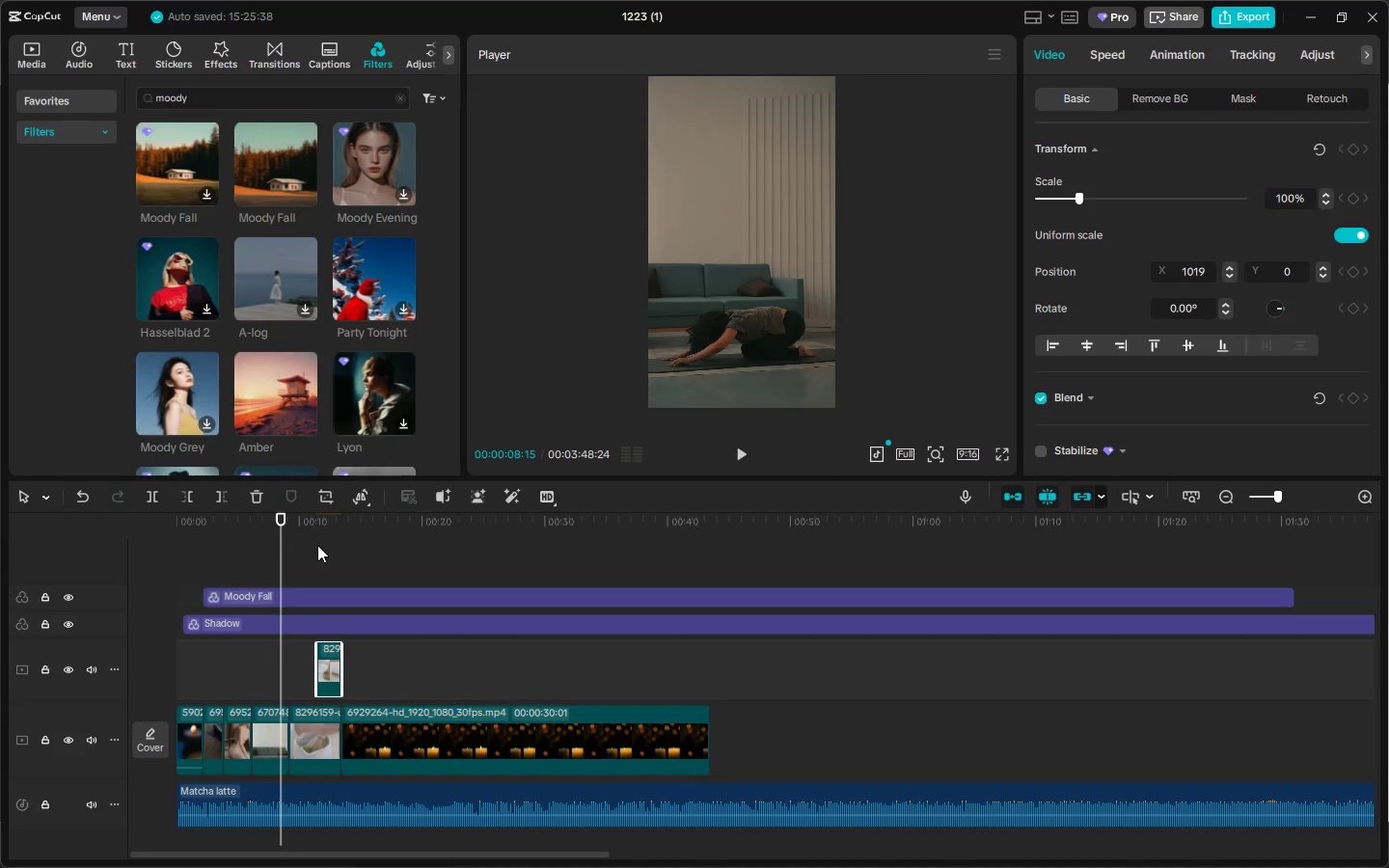 
key(Space)
 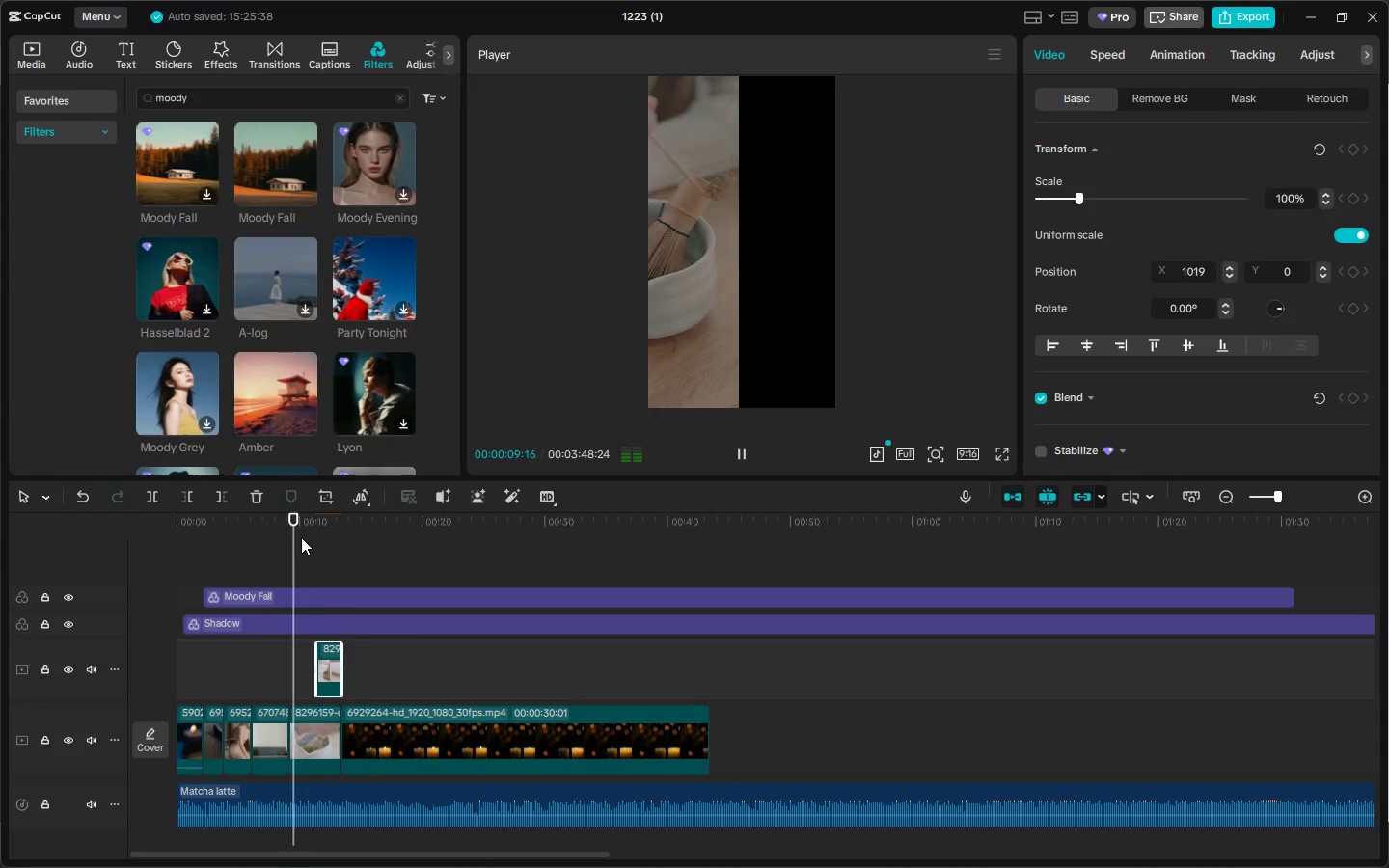 
key(Space)
 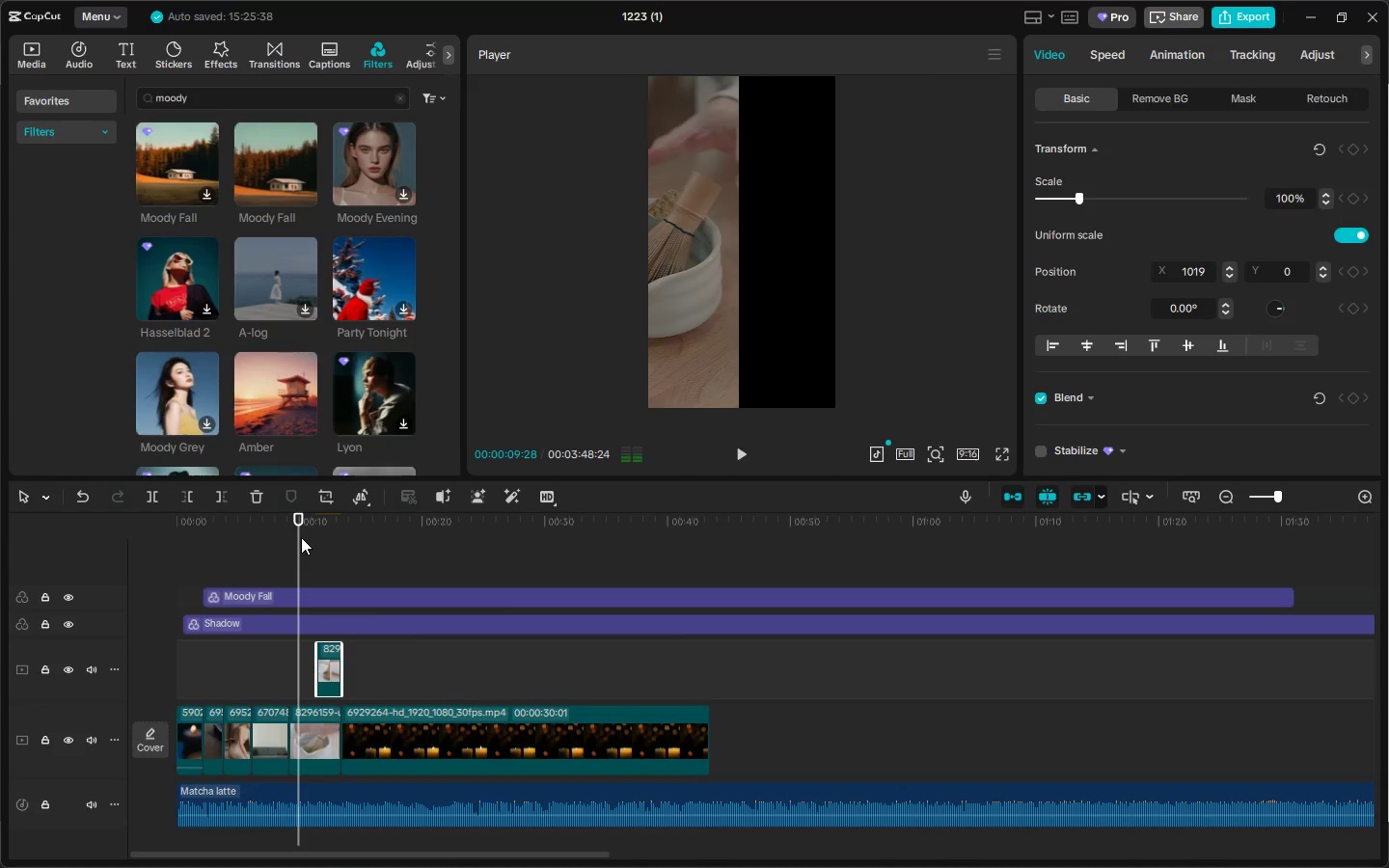 
key(Space)
 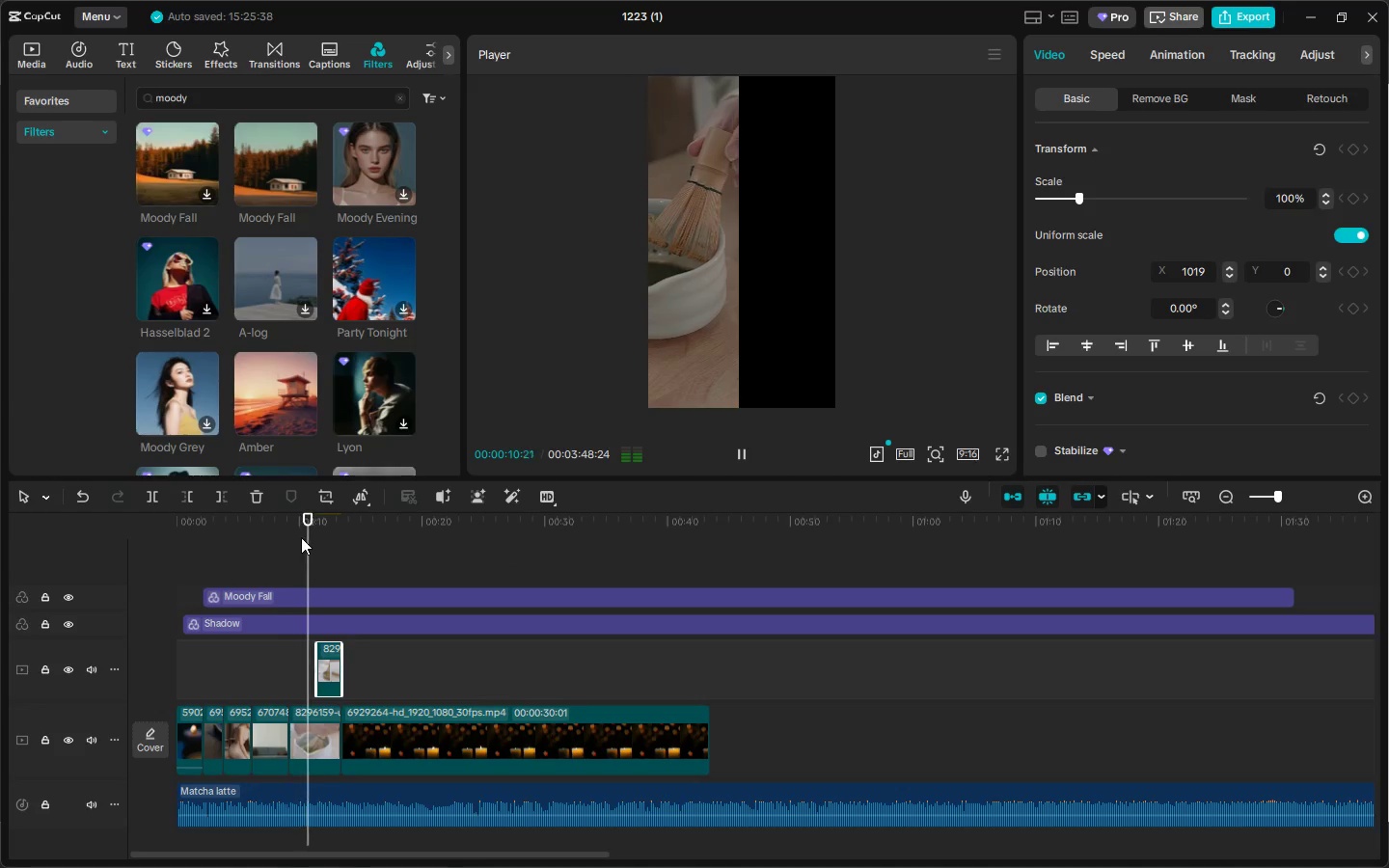 
key(Space)
 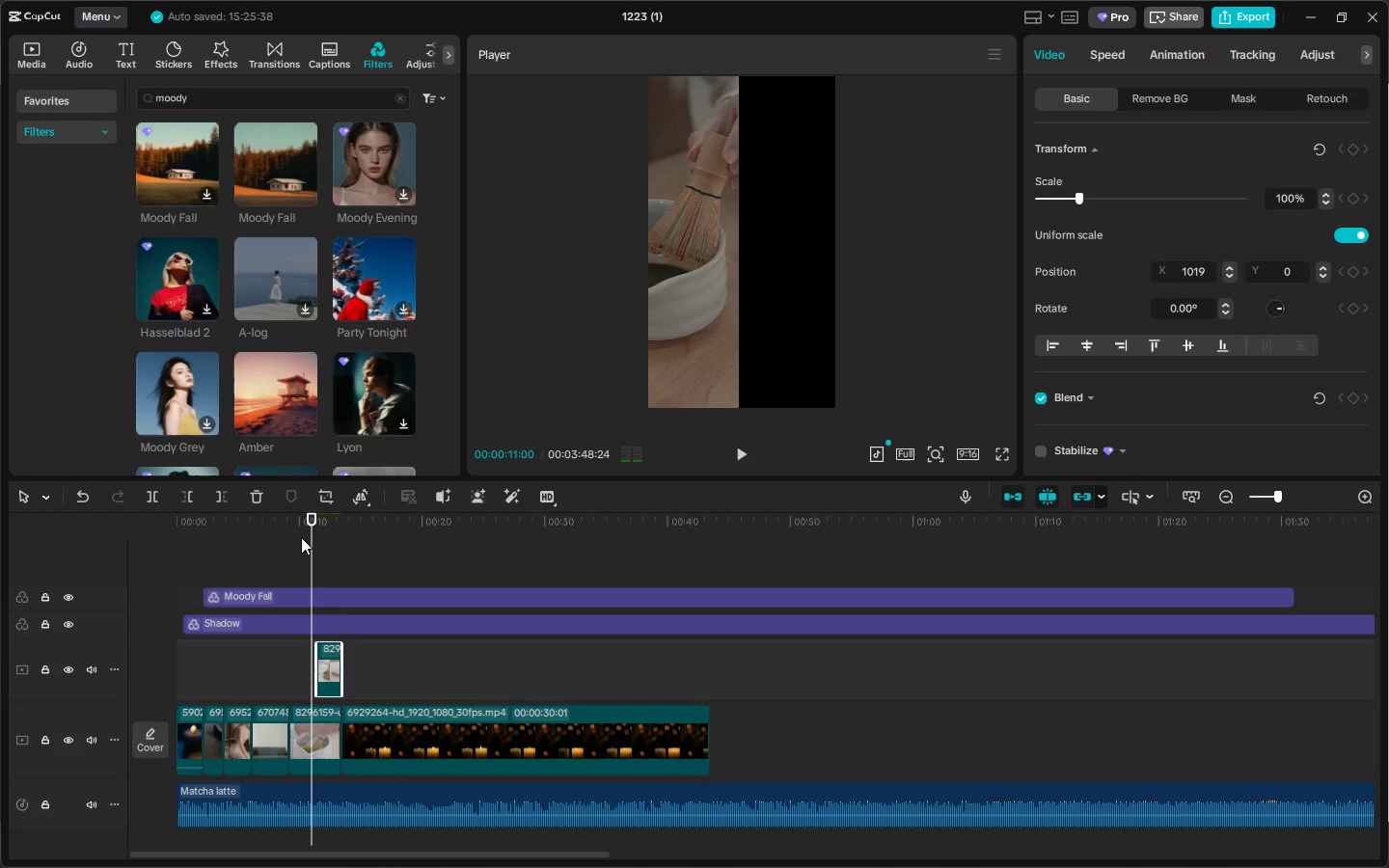 
key(Space)
 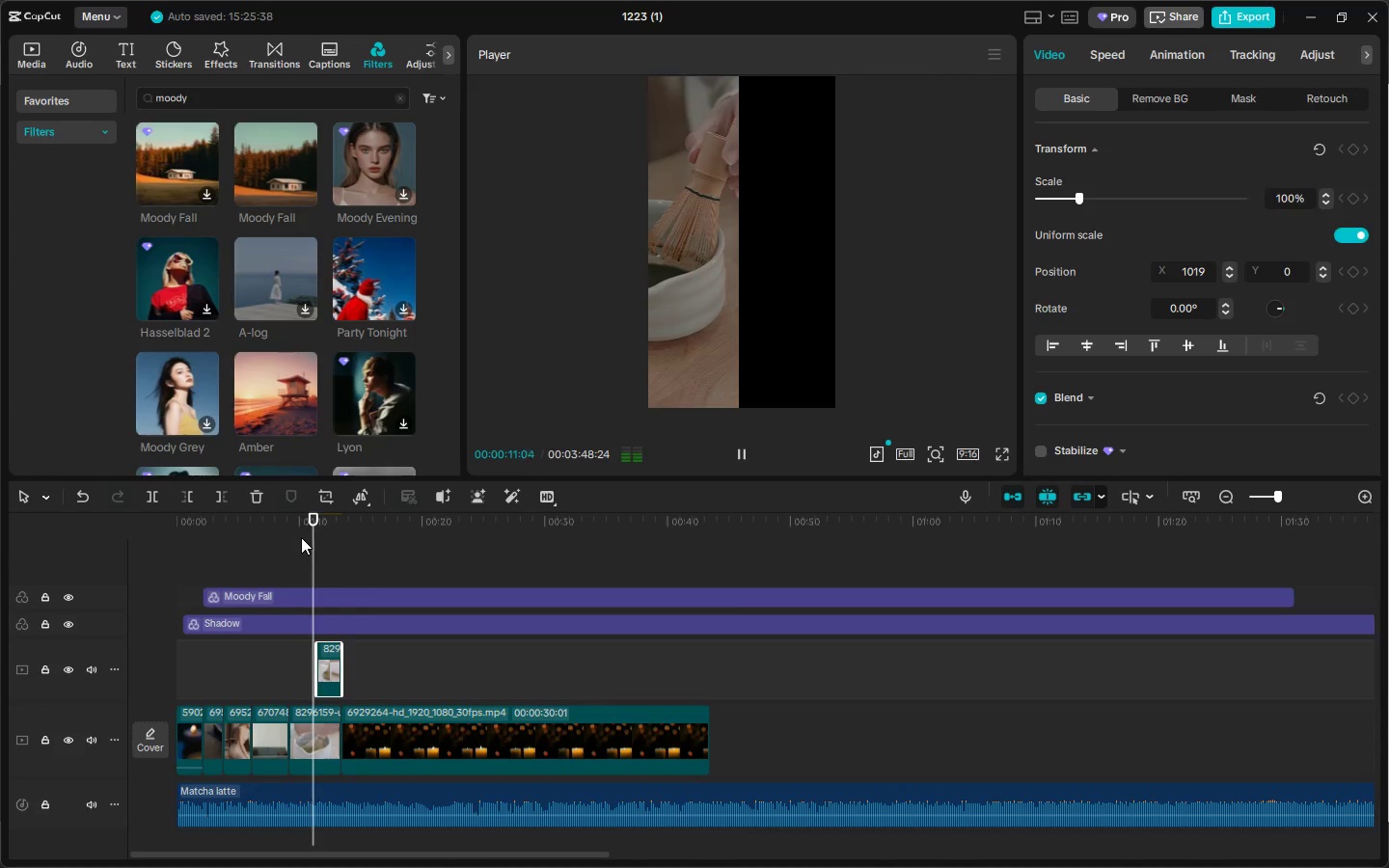 
key(Space)
 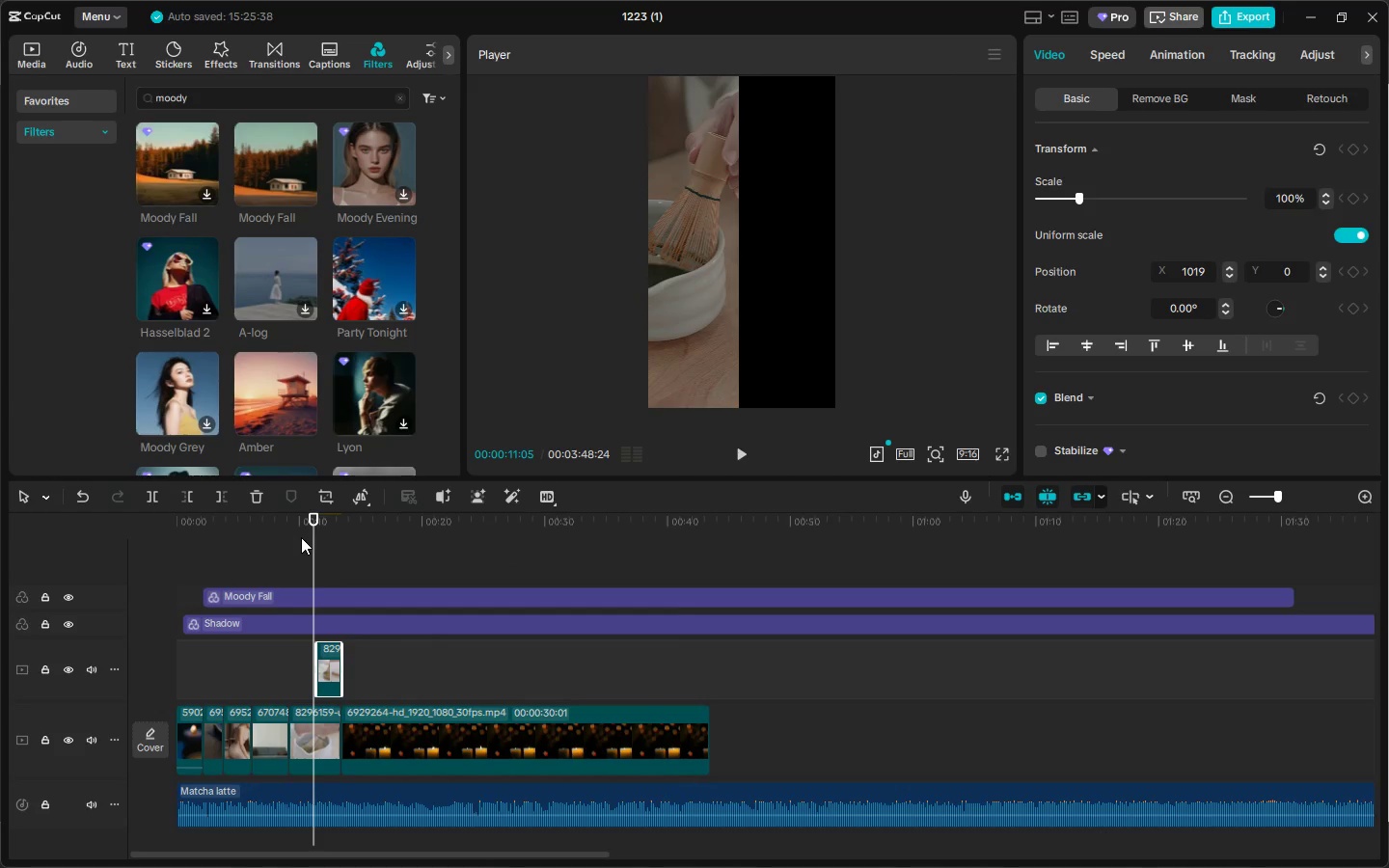 
key(Control+B)
 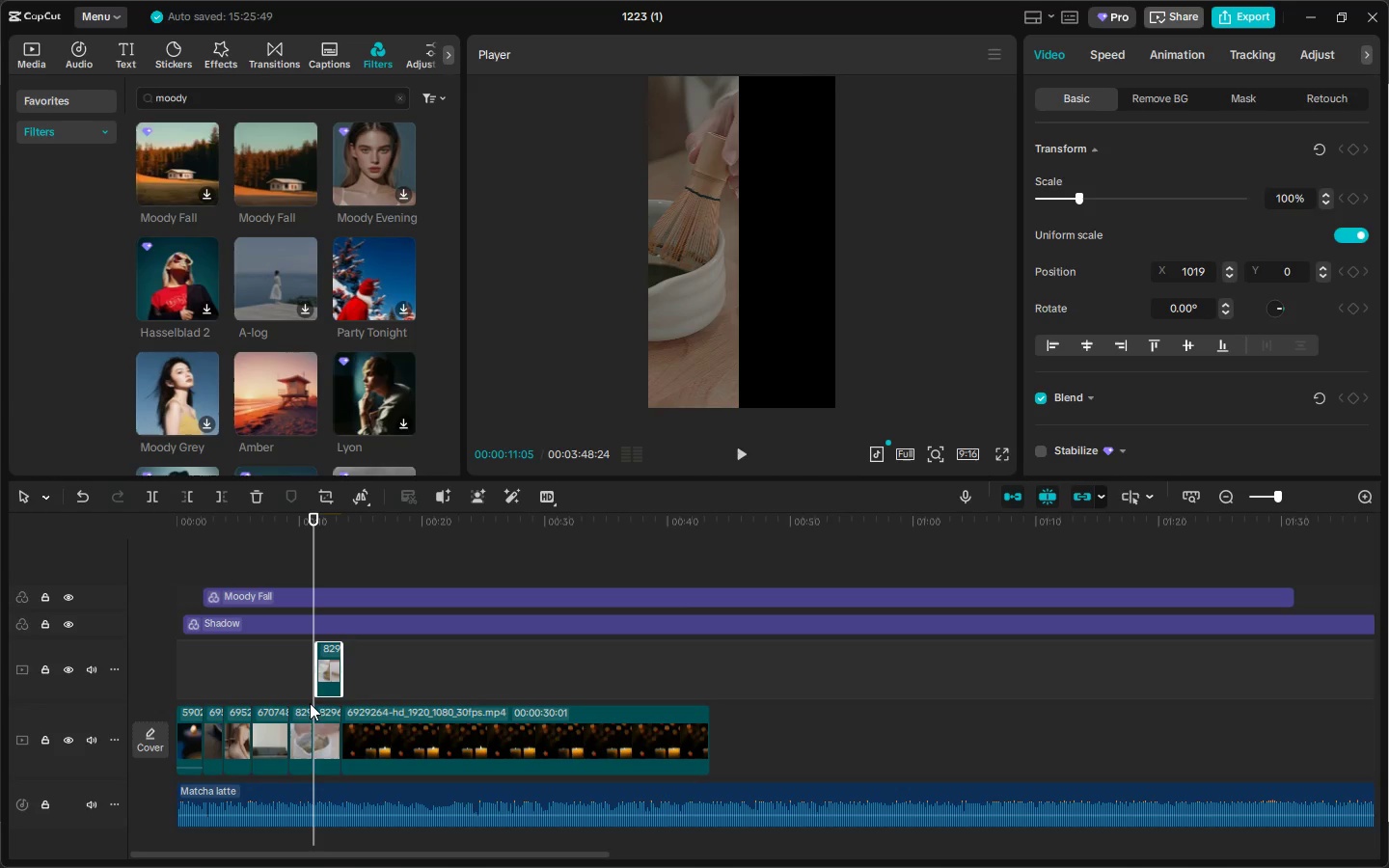 
left_click([309, 723])
 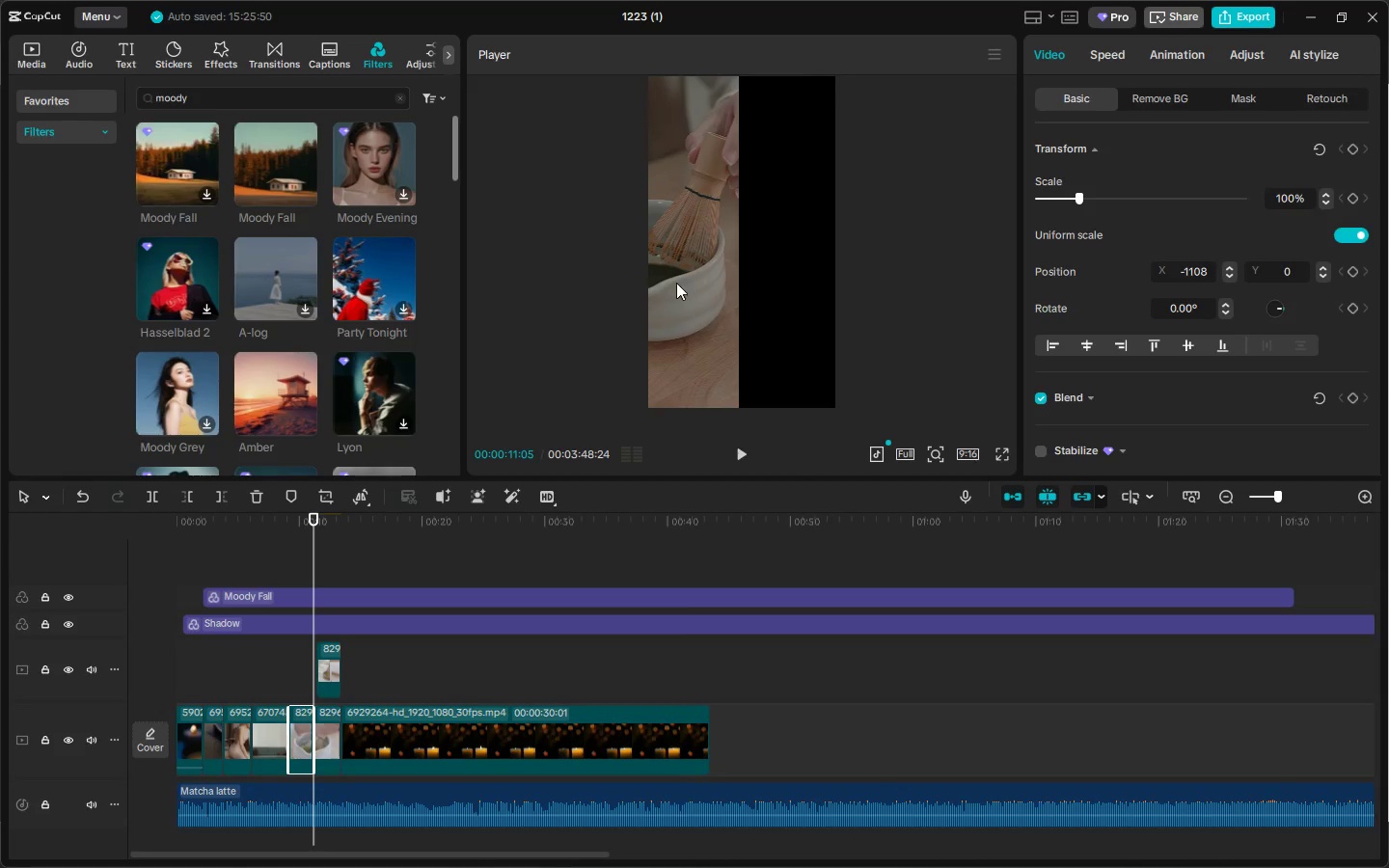 
left_click([687, 269])
 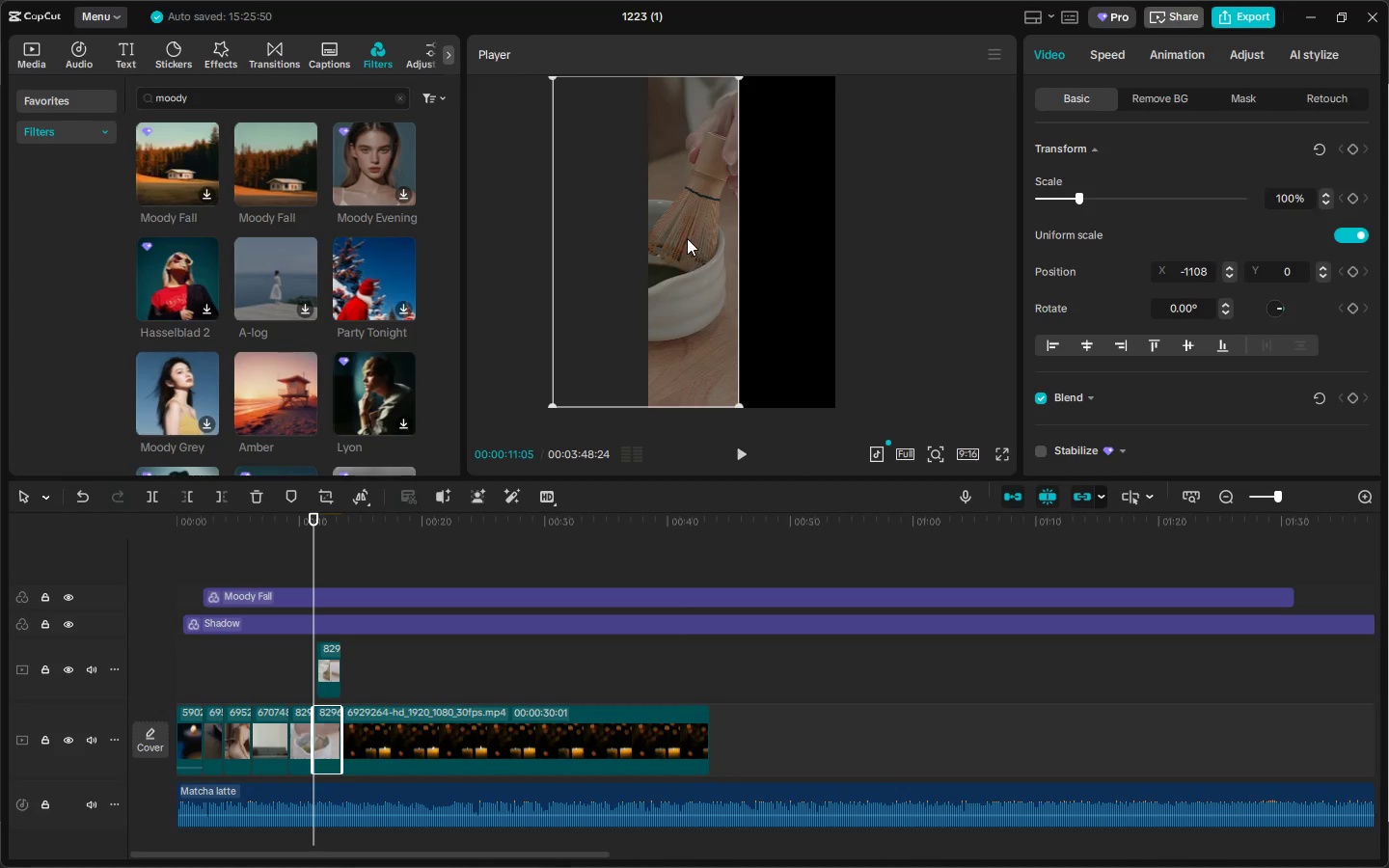 
left_click_drag(start_coordinate=[686, 237], to_coordinate=[778, 241])
 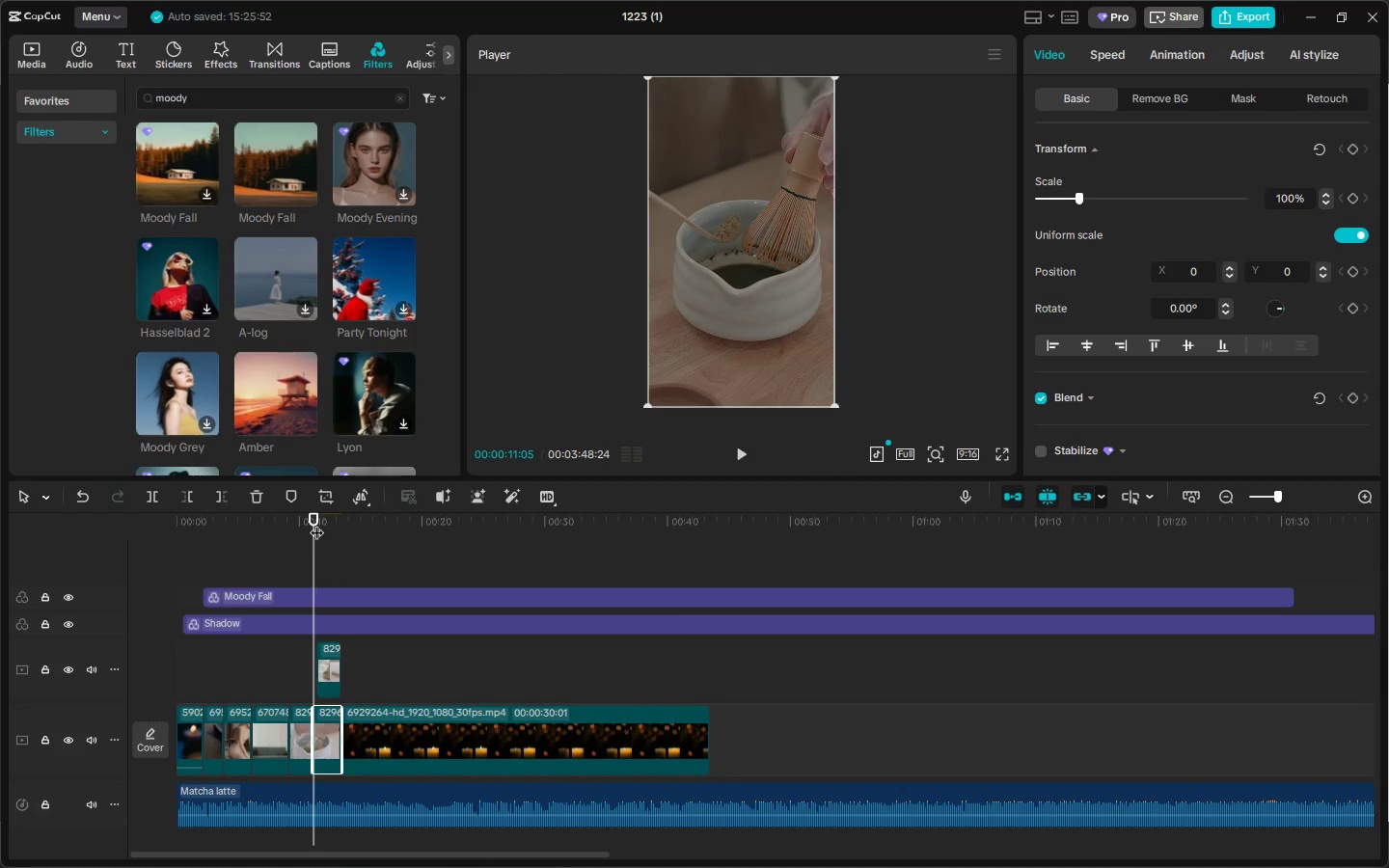 
left_click_drag(start_coordinate=[314, 517], to_coordinate=[291, 524])
 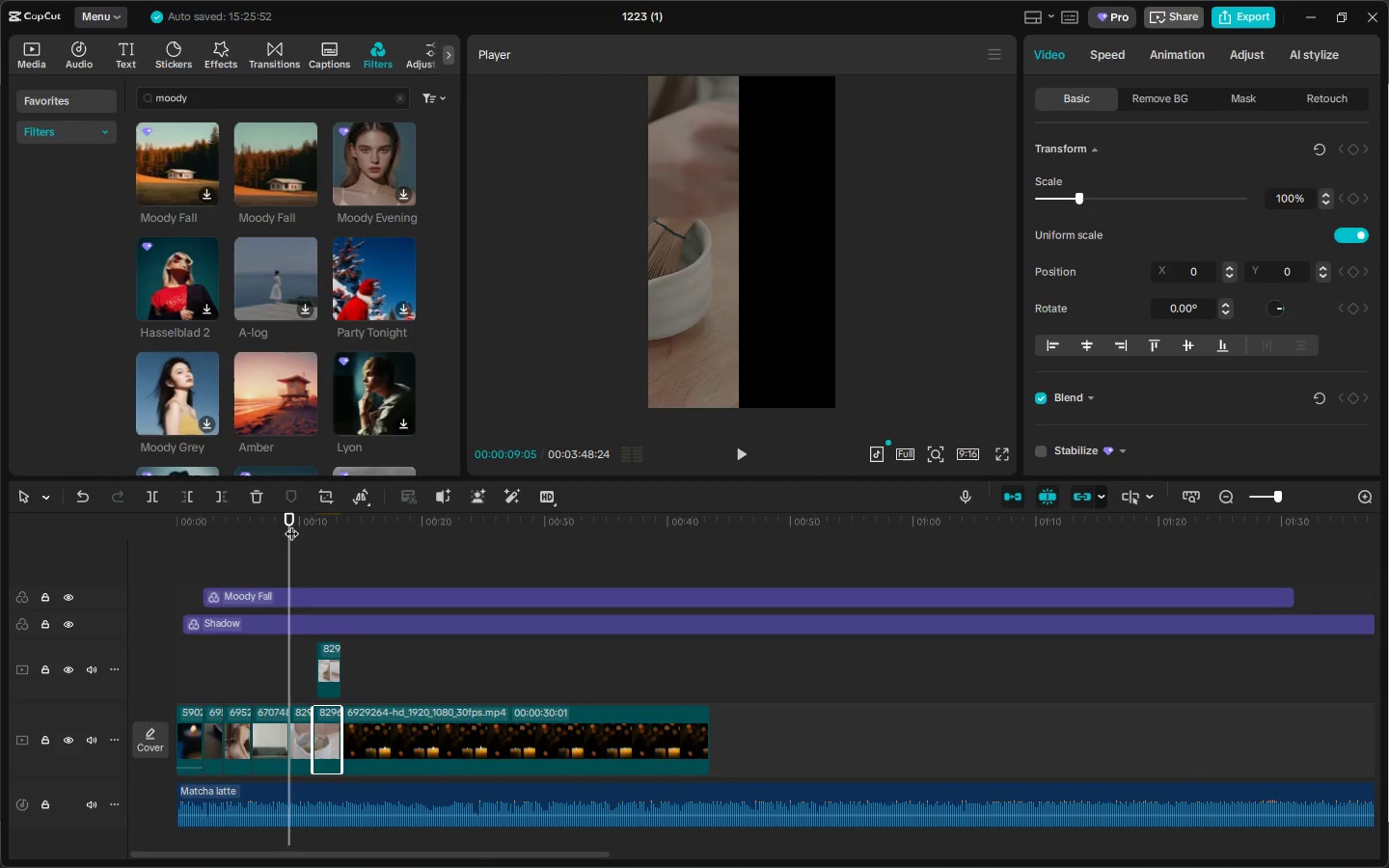 
left_click([291, 524])
 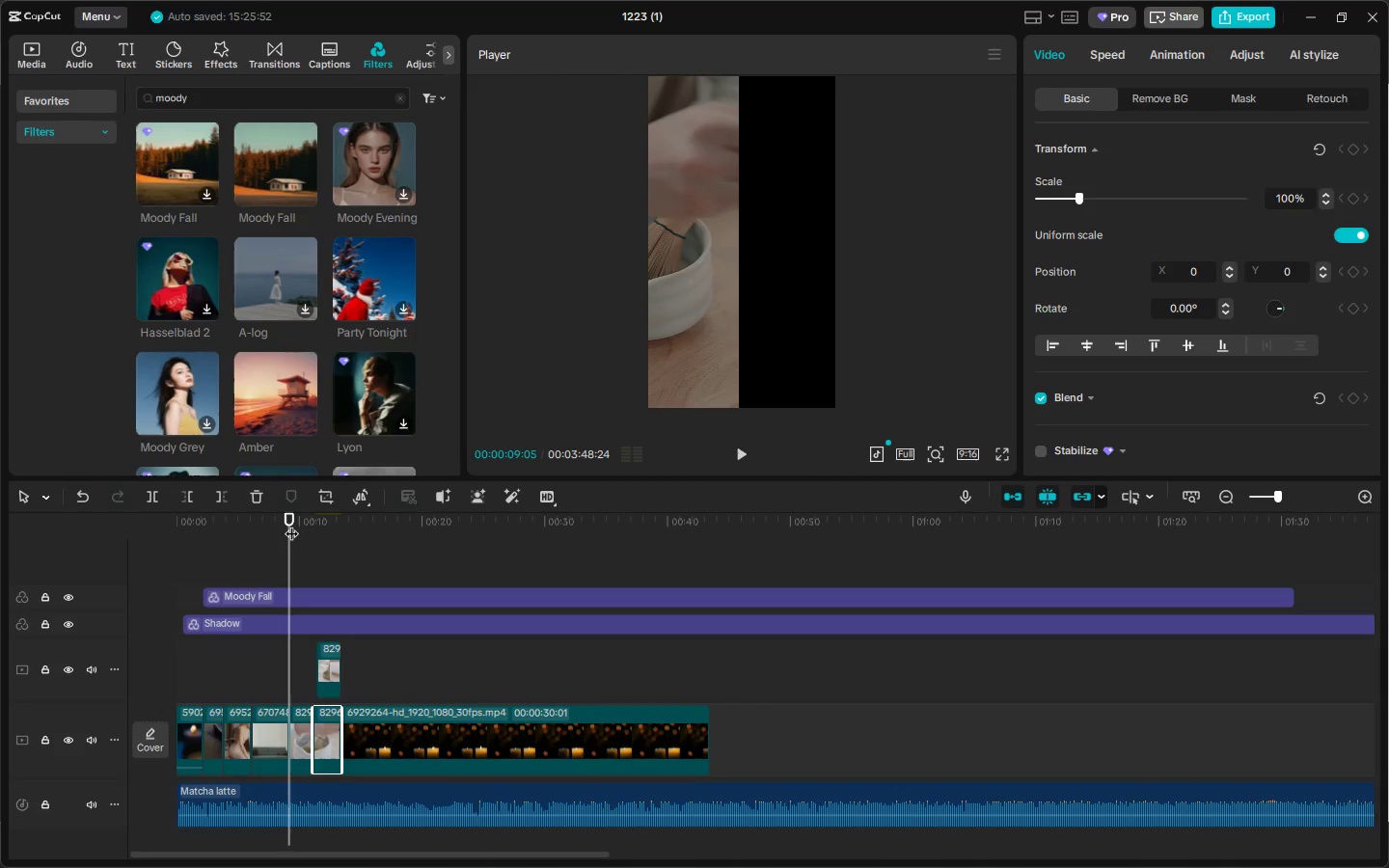 
key(Space)
 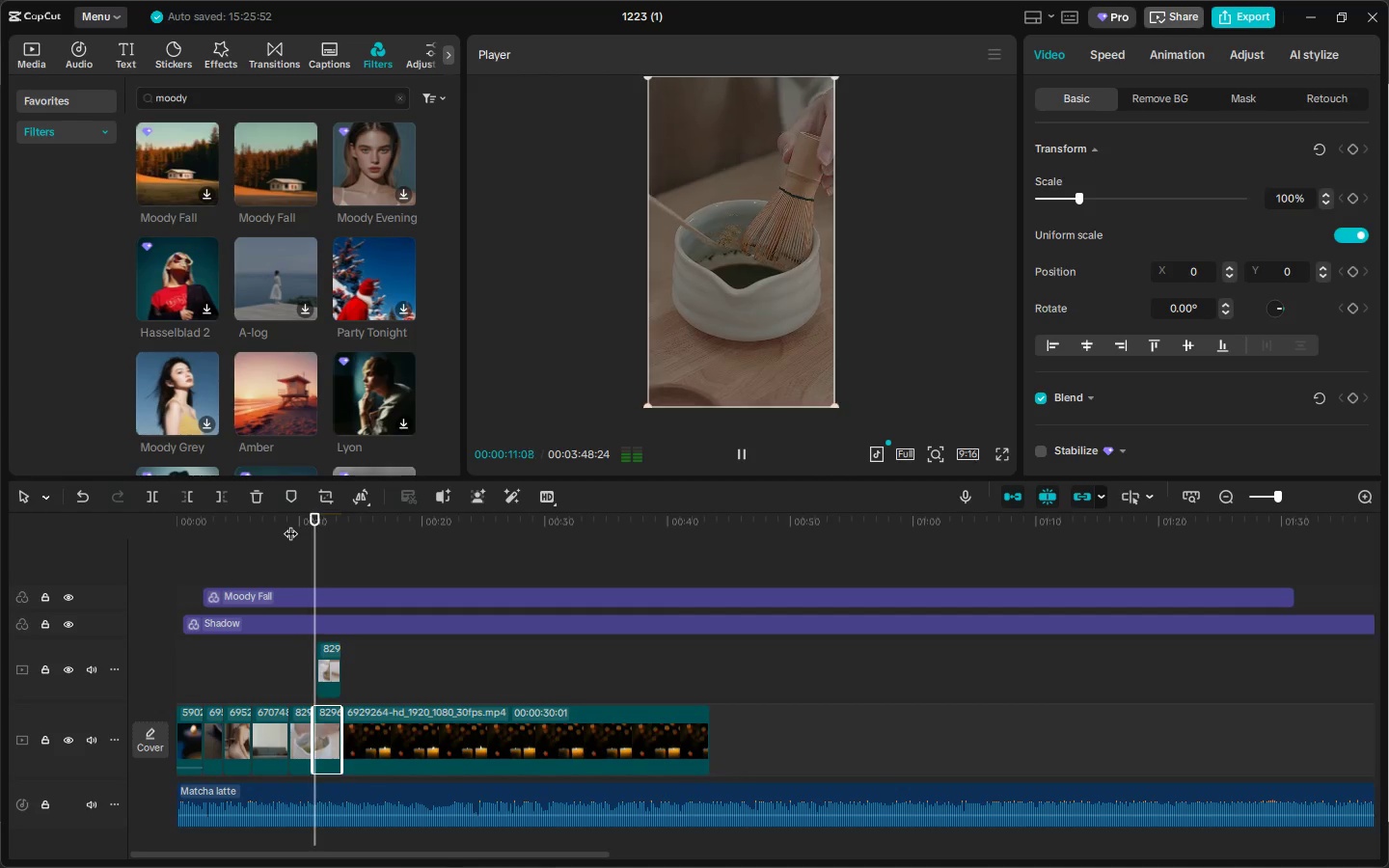 
key(Space)
 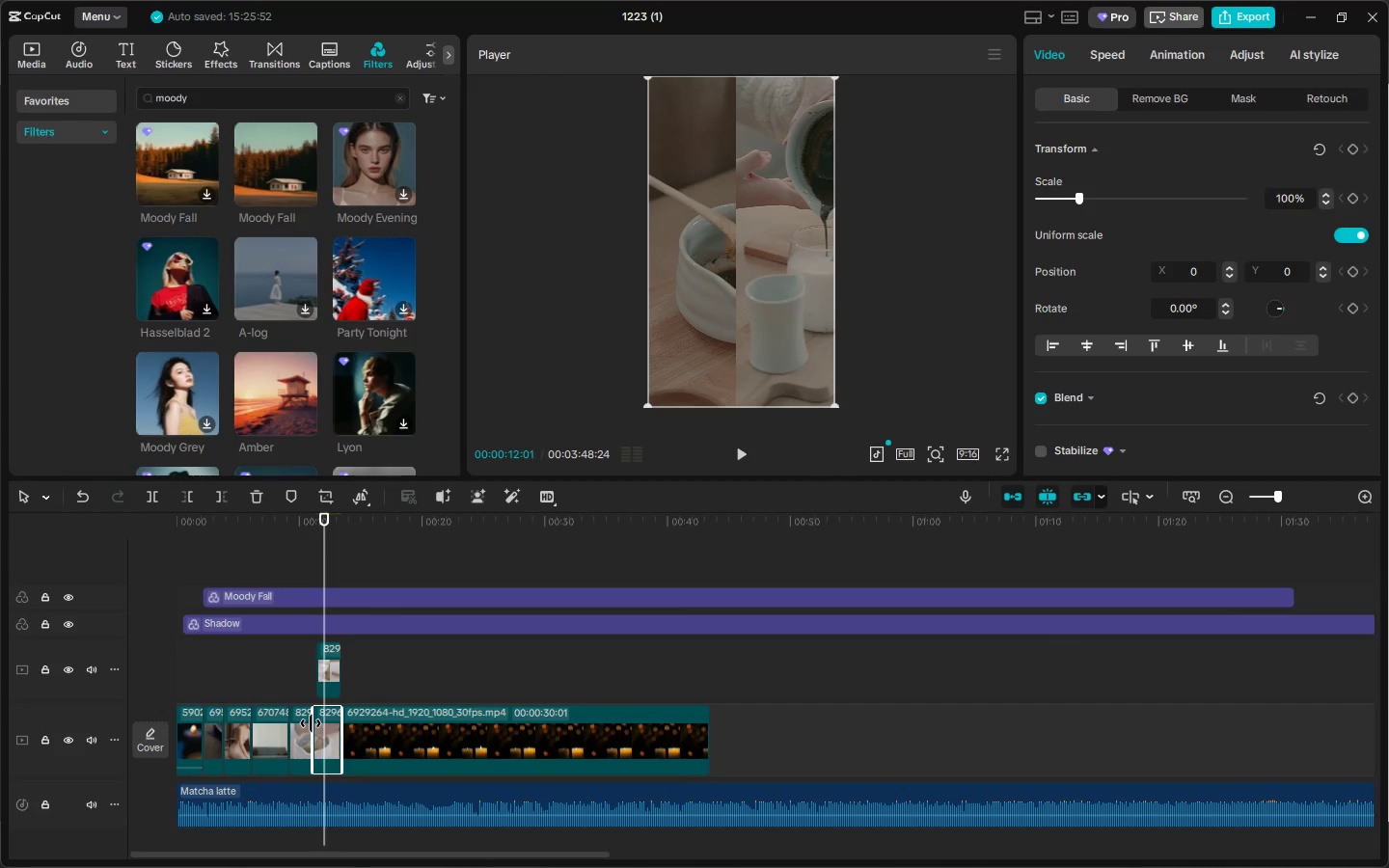 
key(Control+Z)
 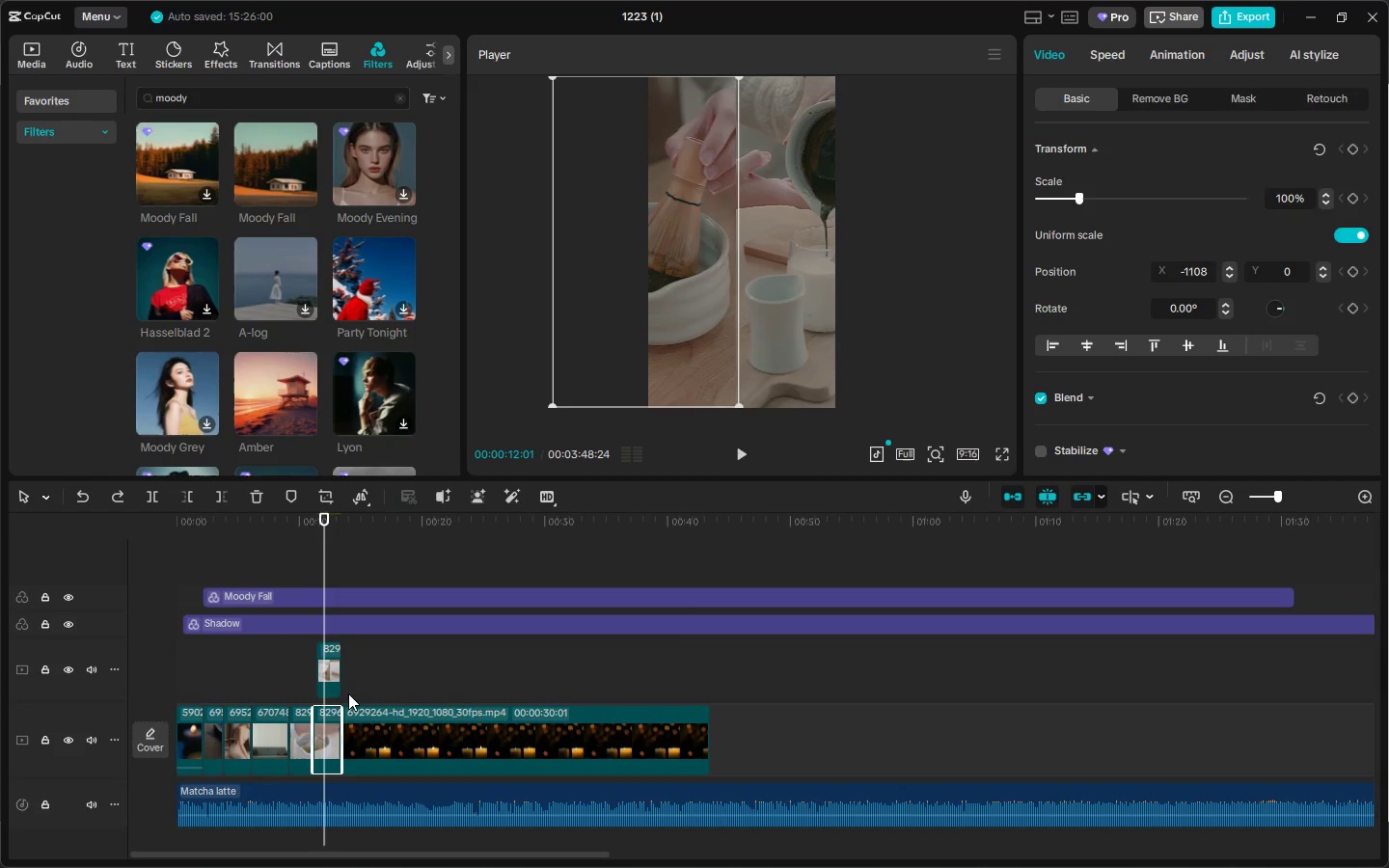 
left_click([304, 713])
 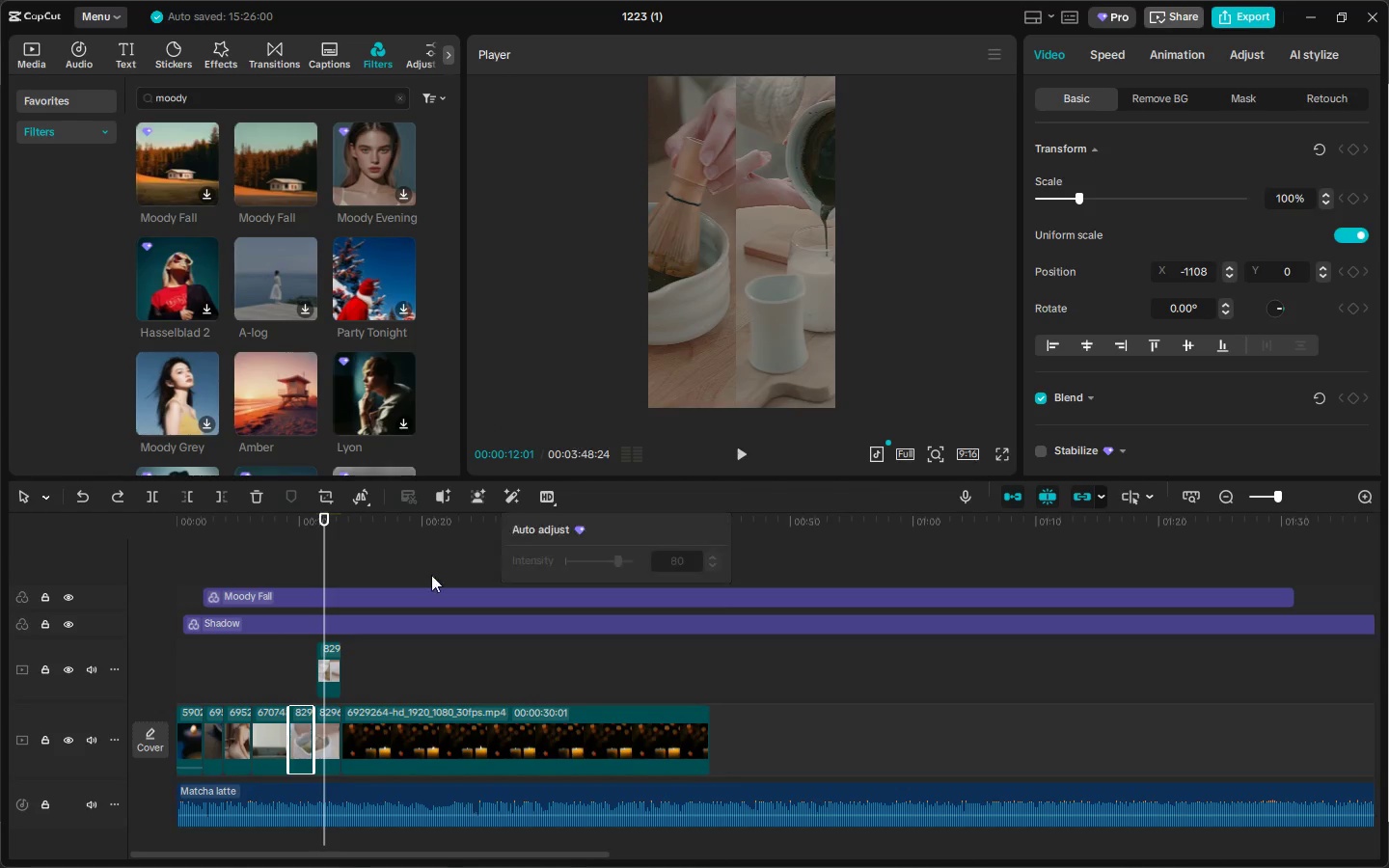 
left_click_drag(start_coordinate=[319, 517], to_coordinate=[303, 522])
 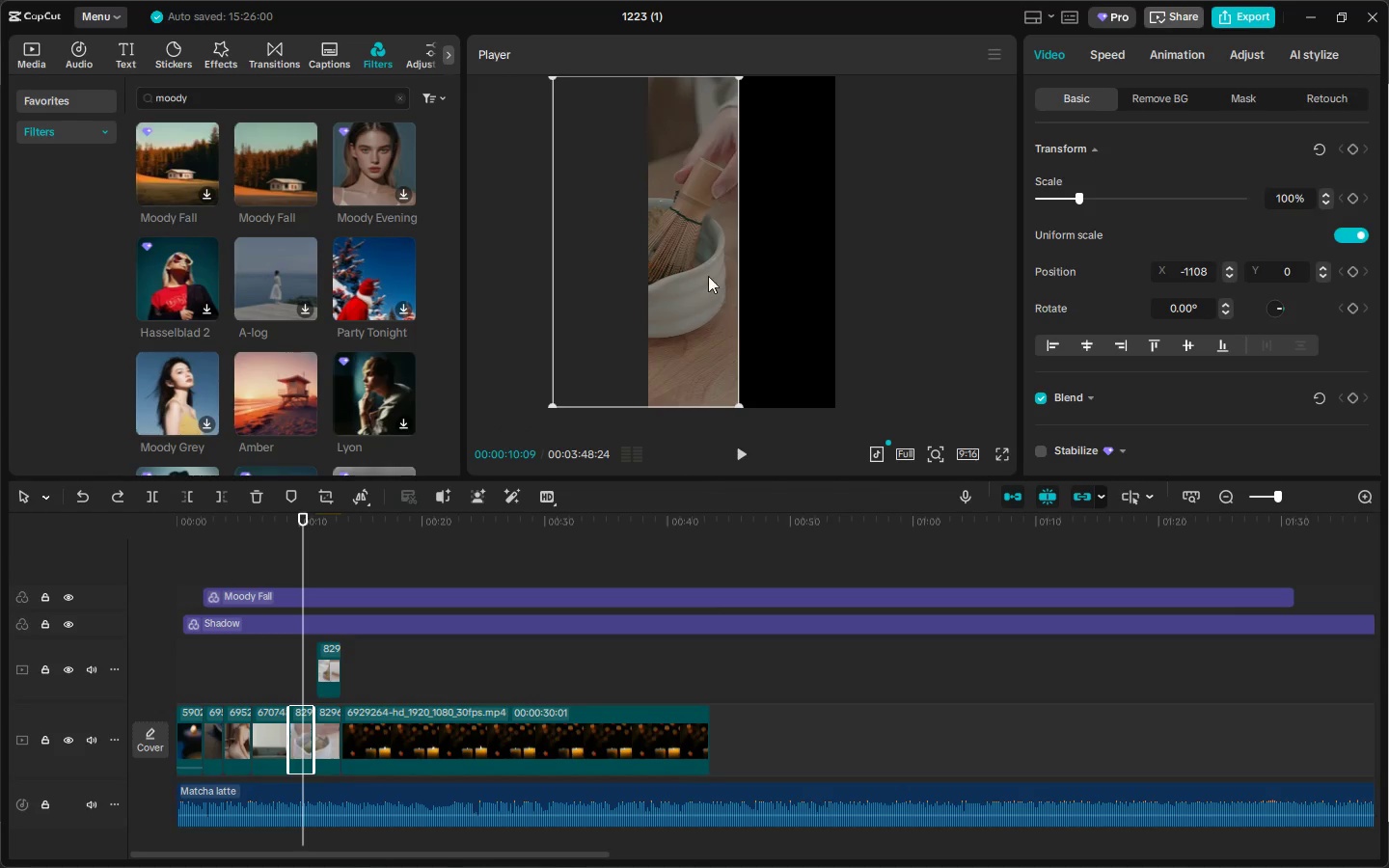 
left_click_drag(start_coordinate=[703, 269], to_coordinate=[799, 272])
 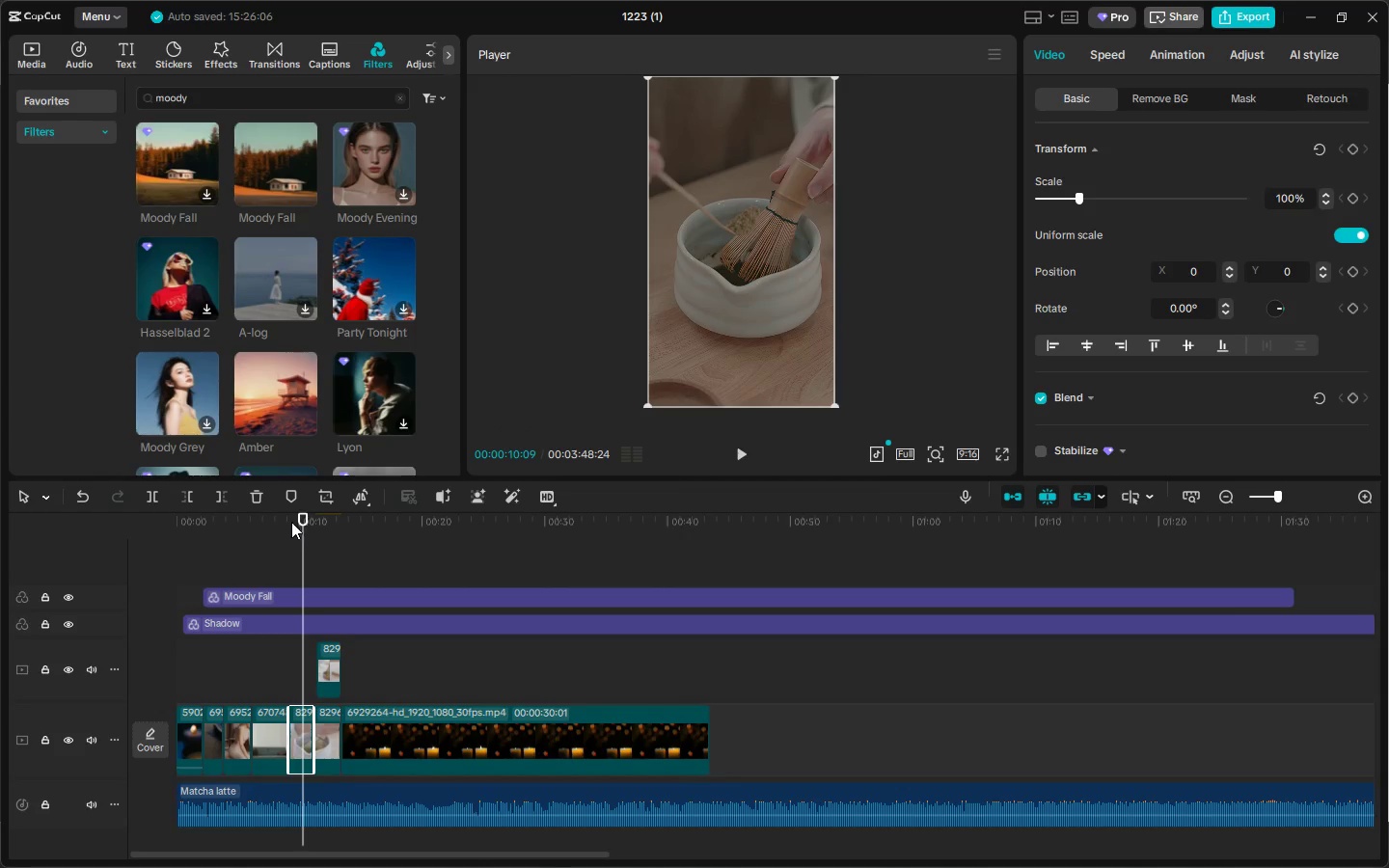 
left_click_drag(start_coordinate=[287, 514], to_coordinate=[283, 514])
 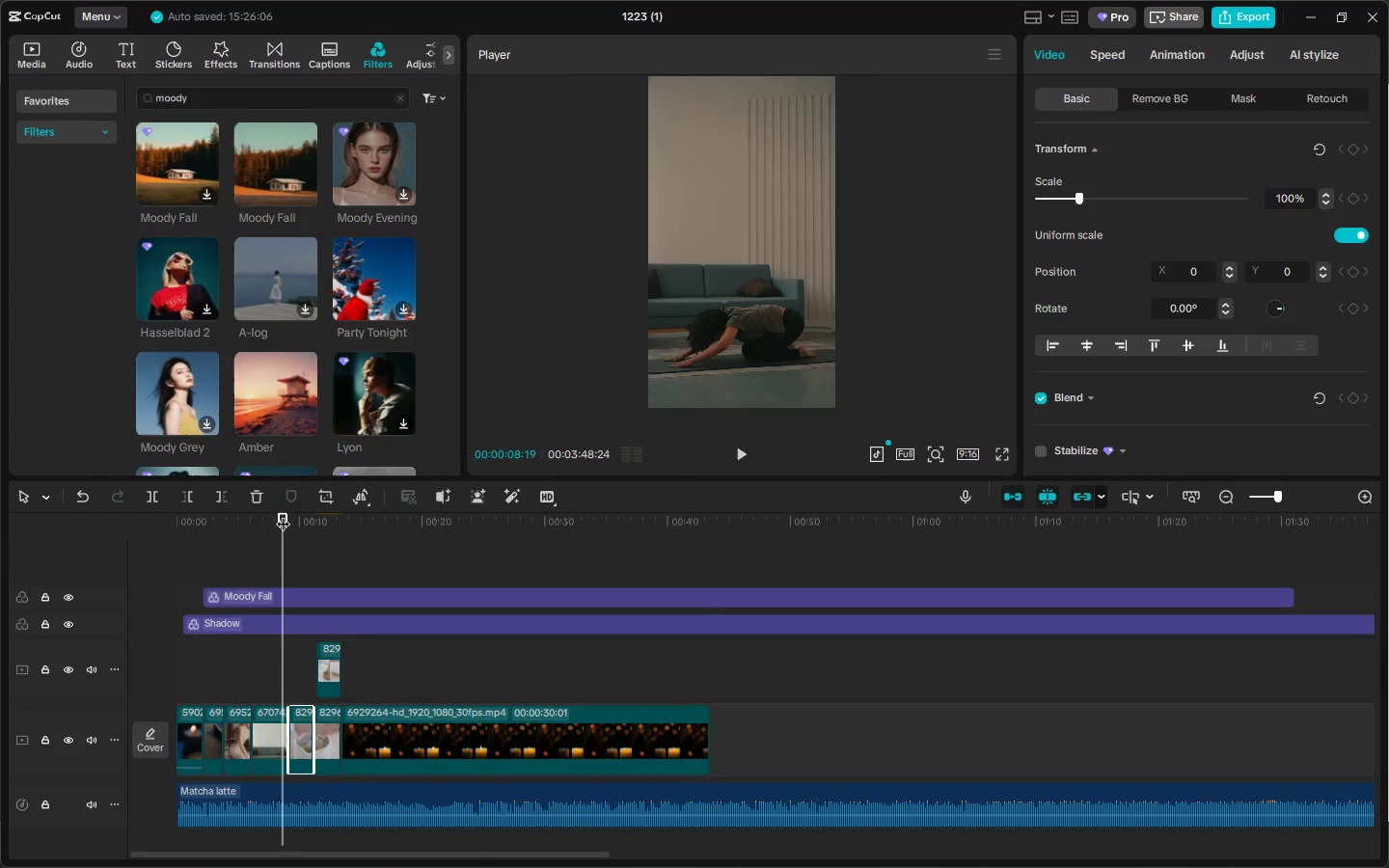 
key(Space)
 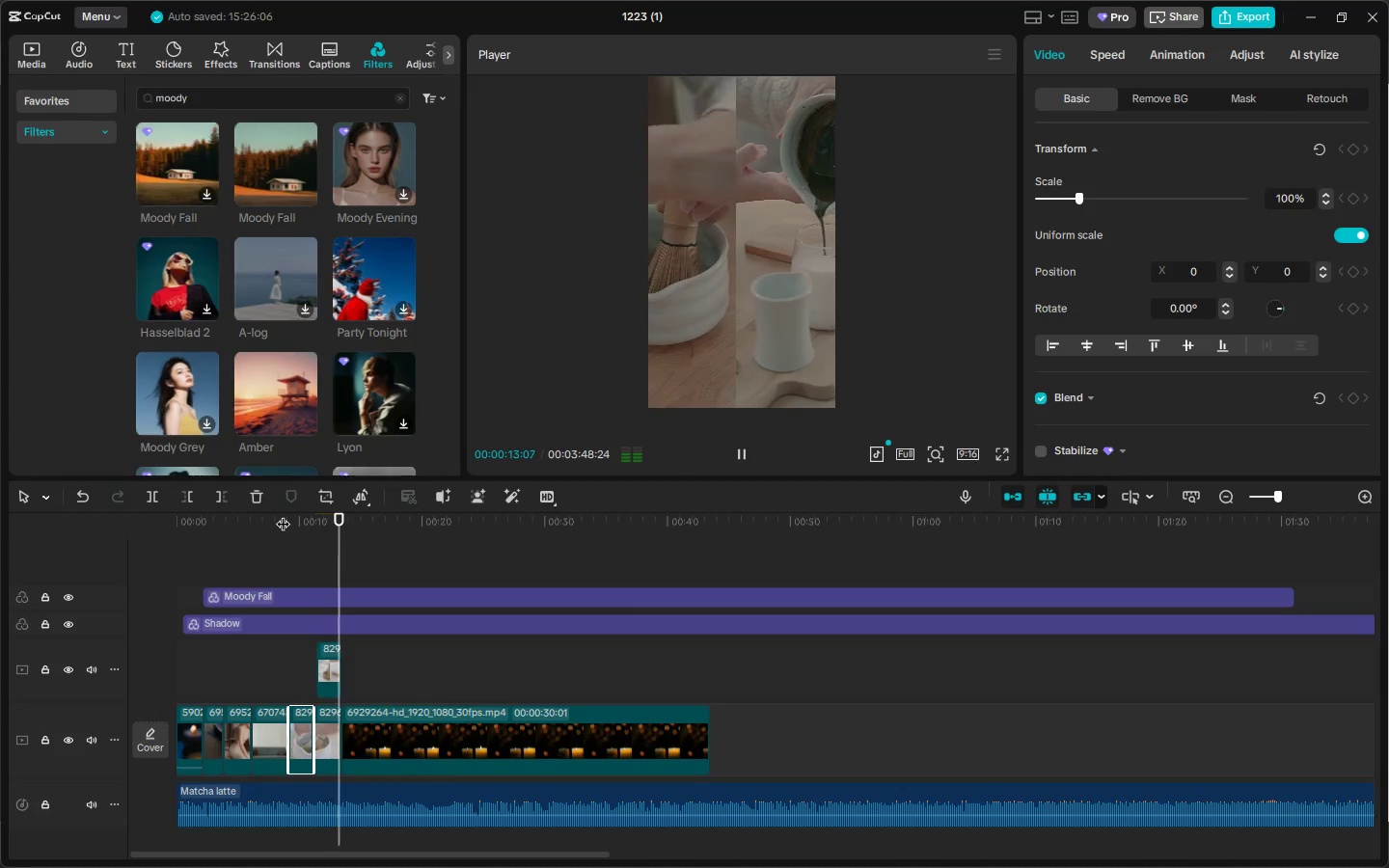 
wait(6.19)
 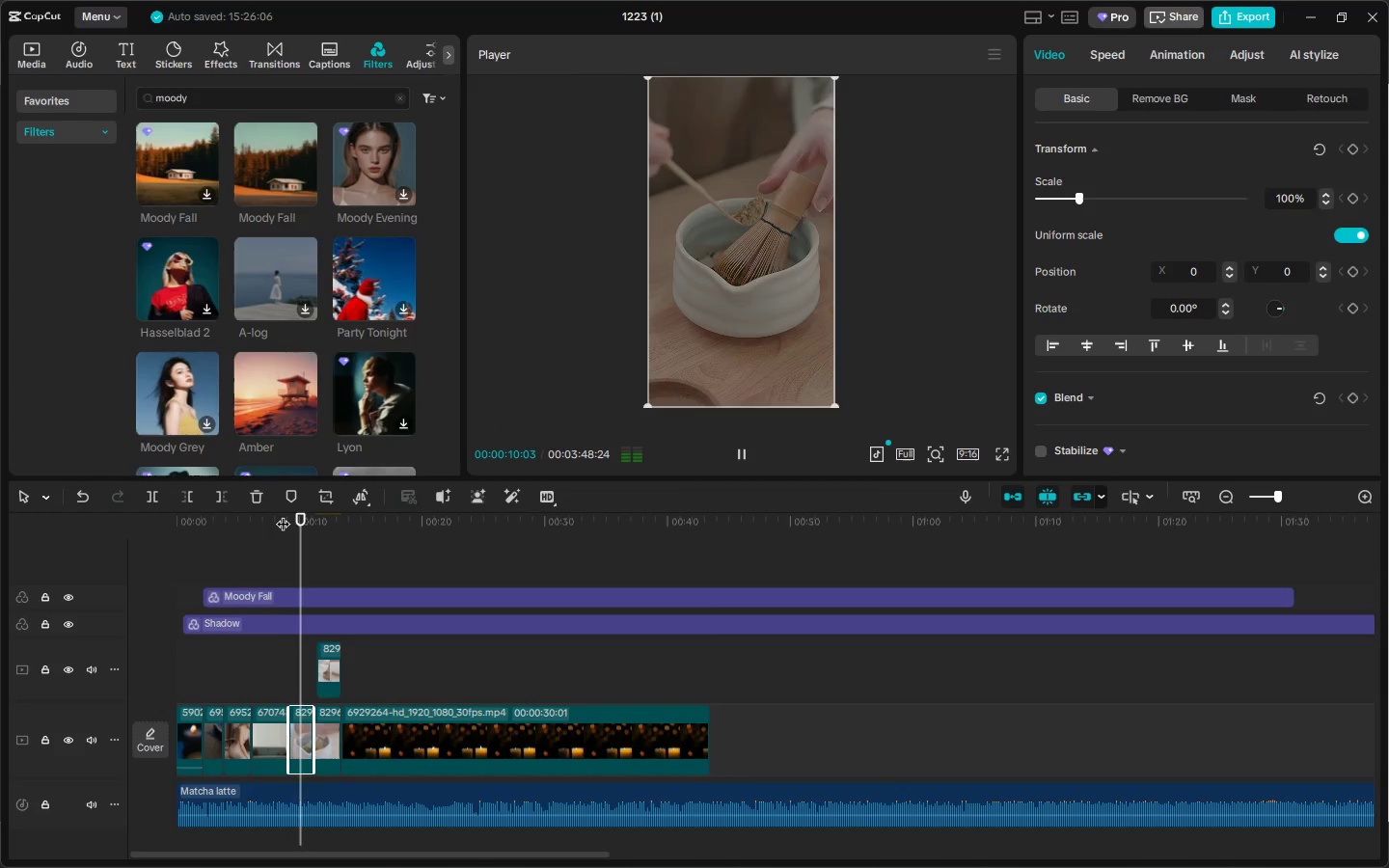 
key(Space)
 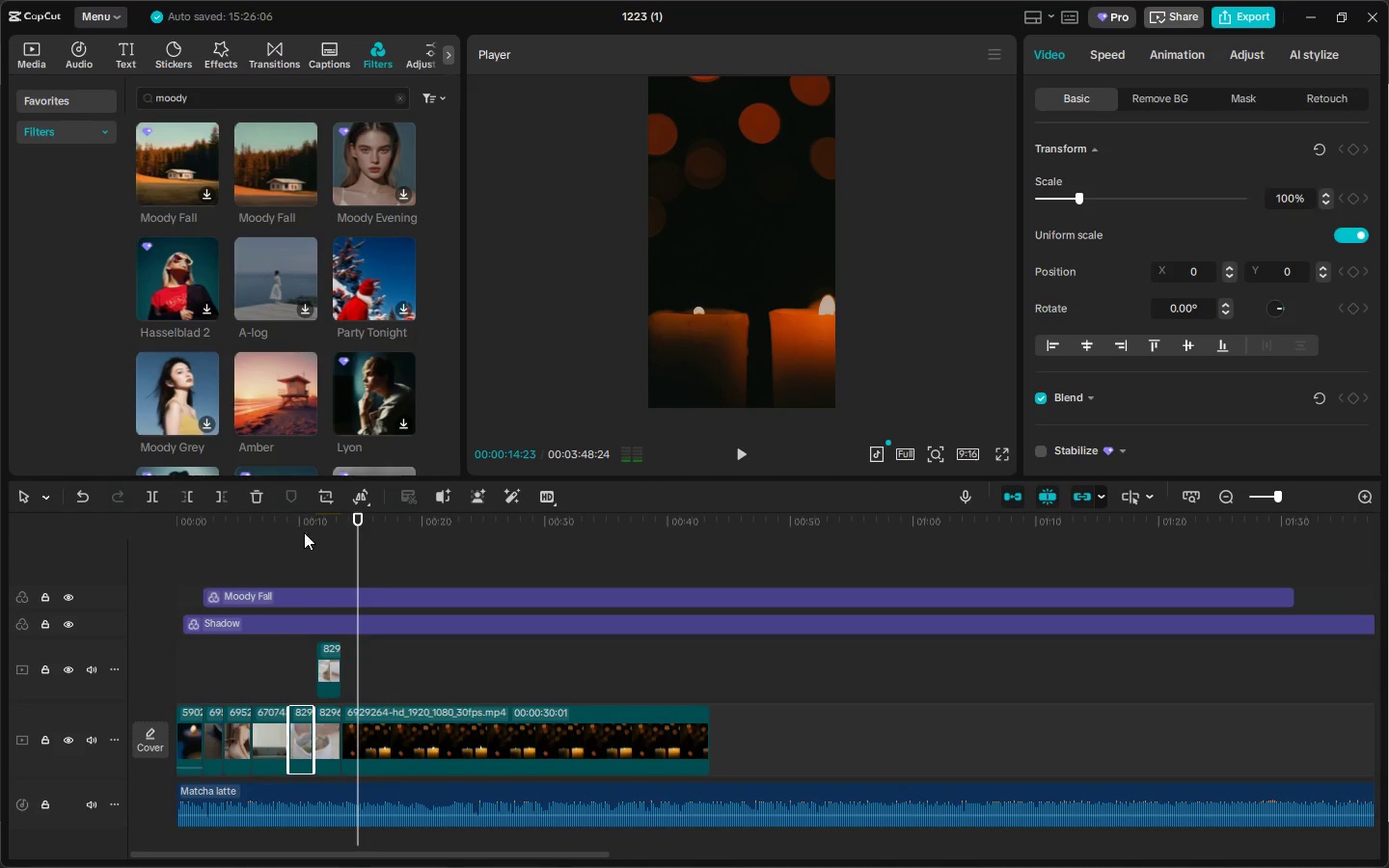 
key(Space)
 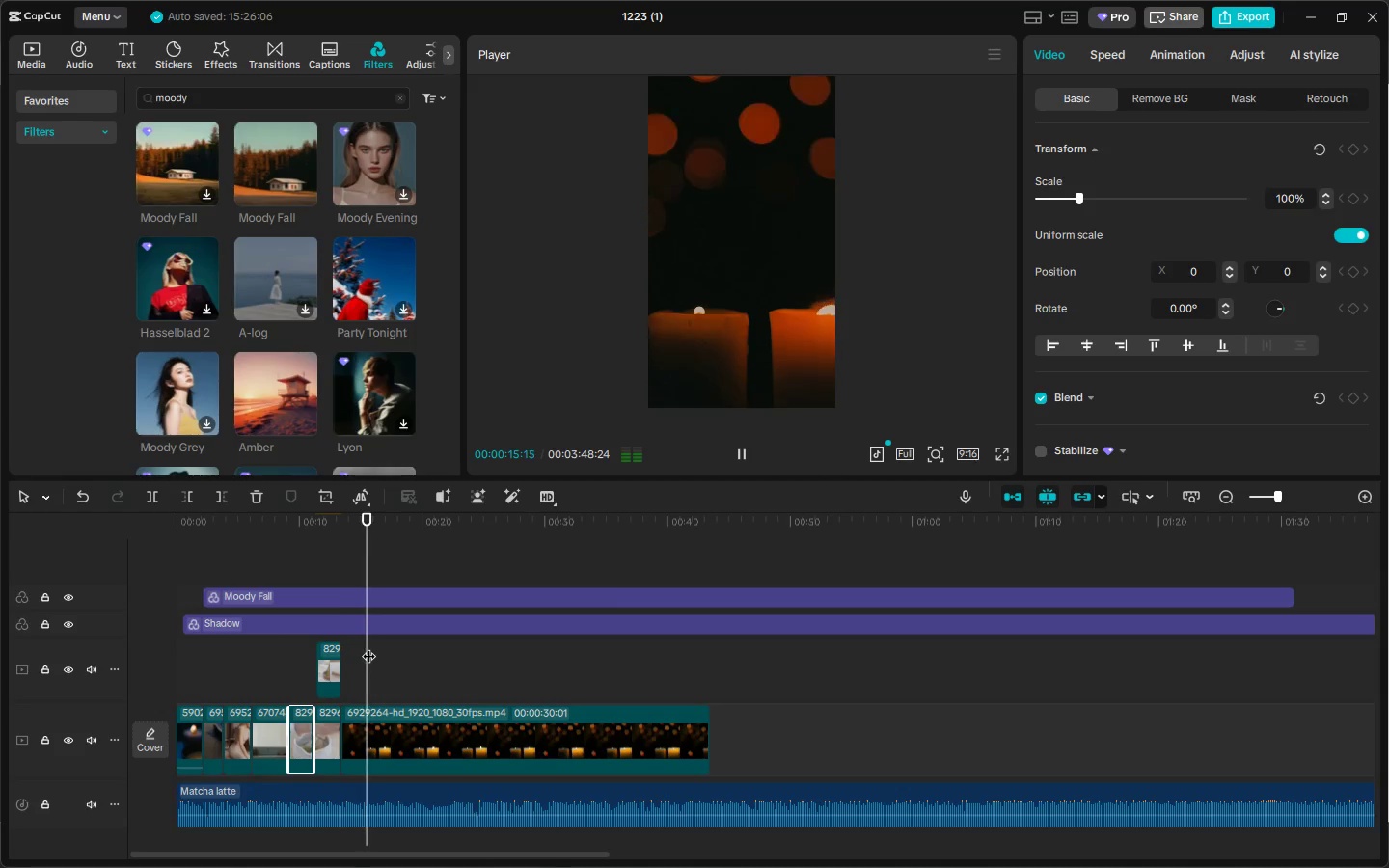 
key(Space)
 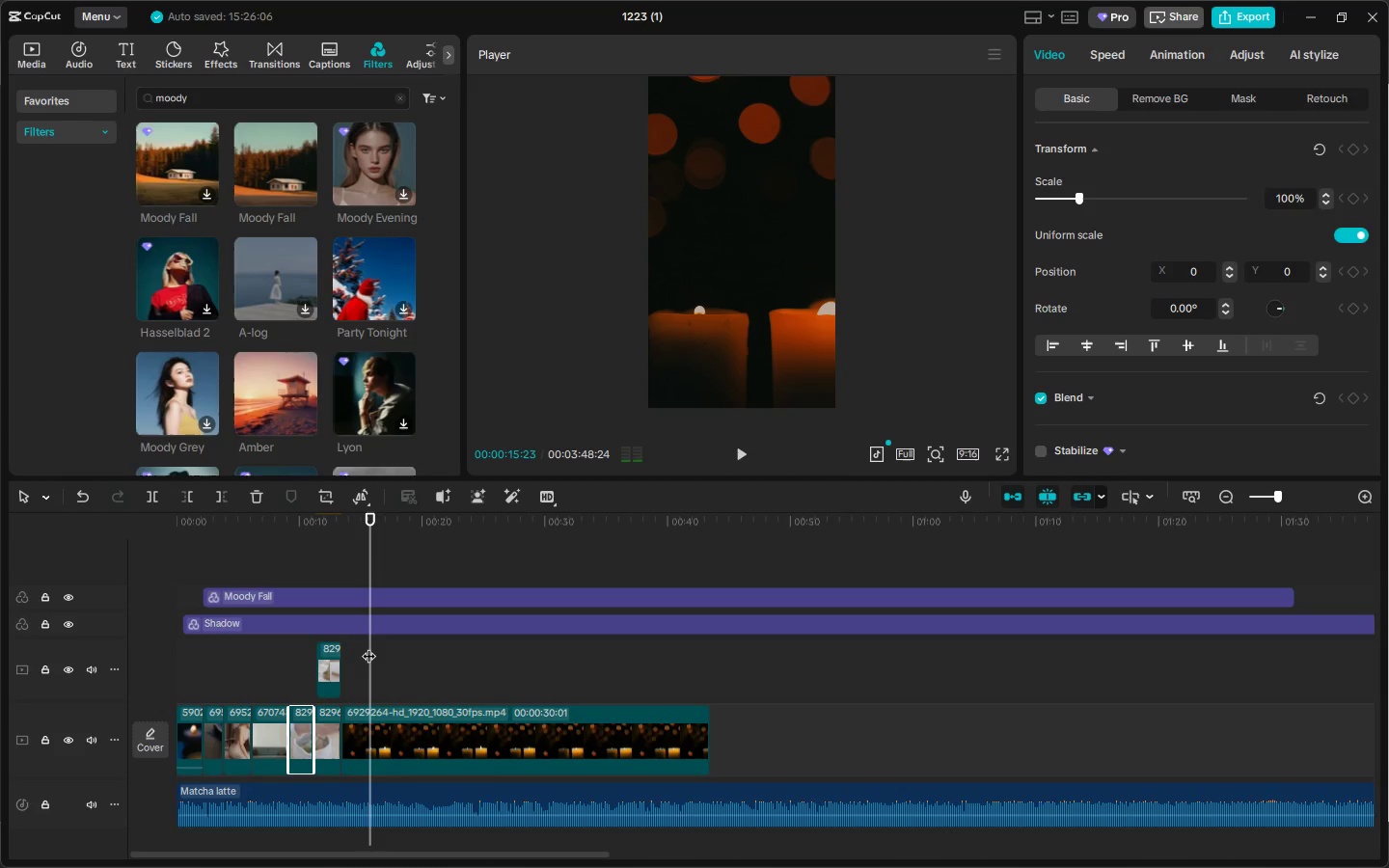 
key(Space)
 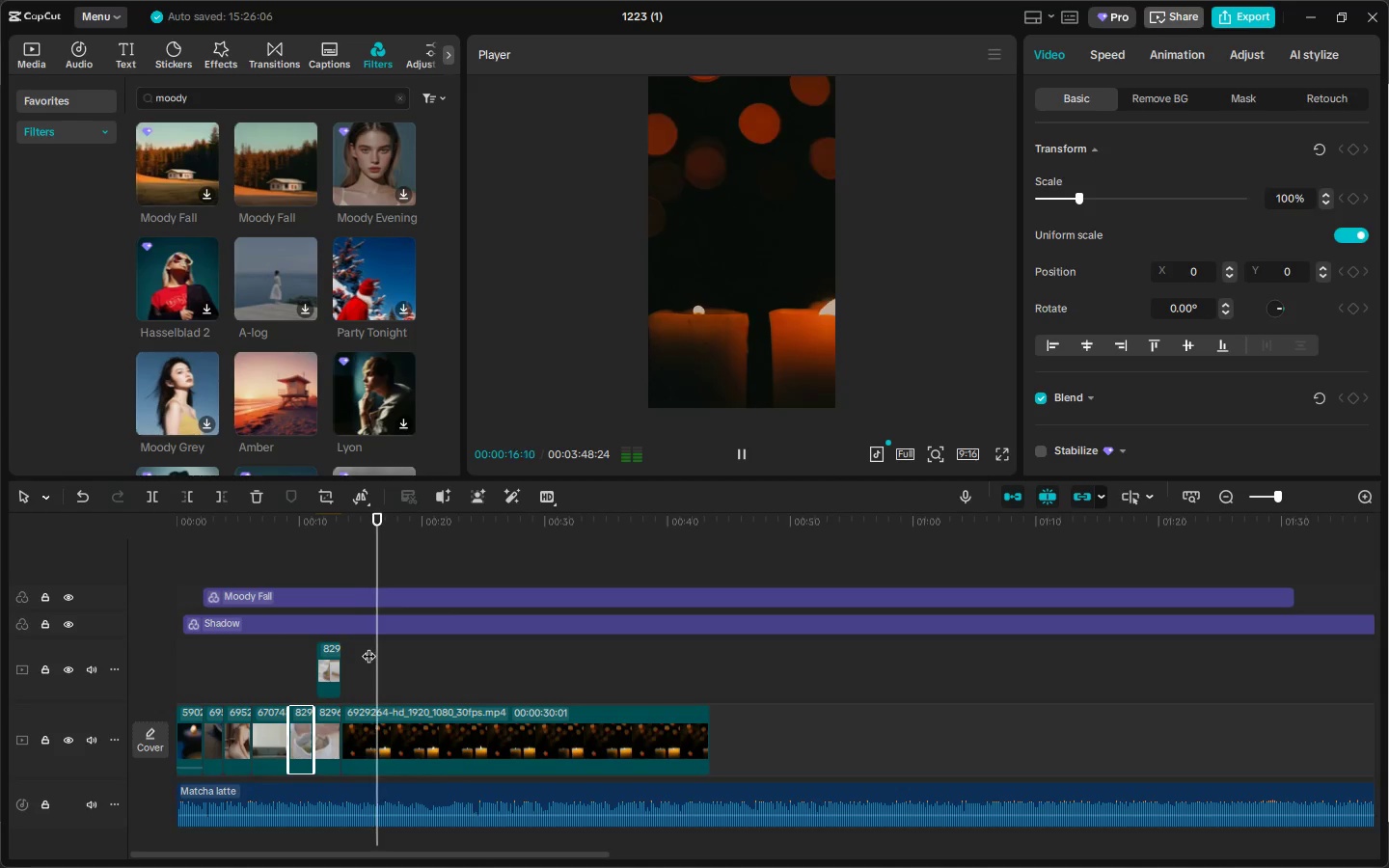 
key(Space)
 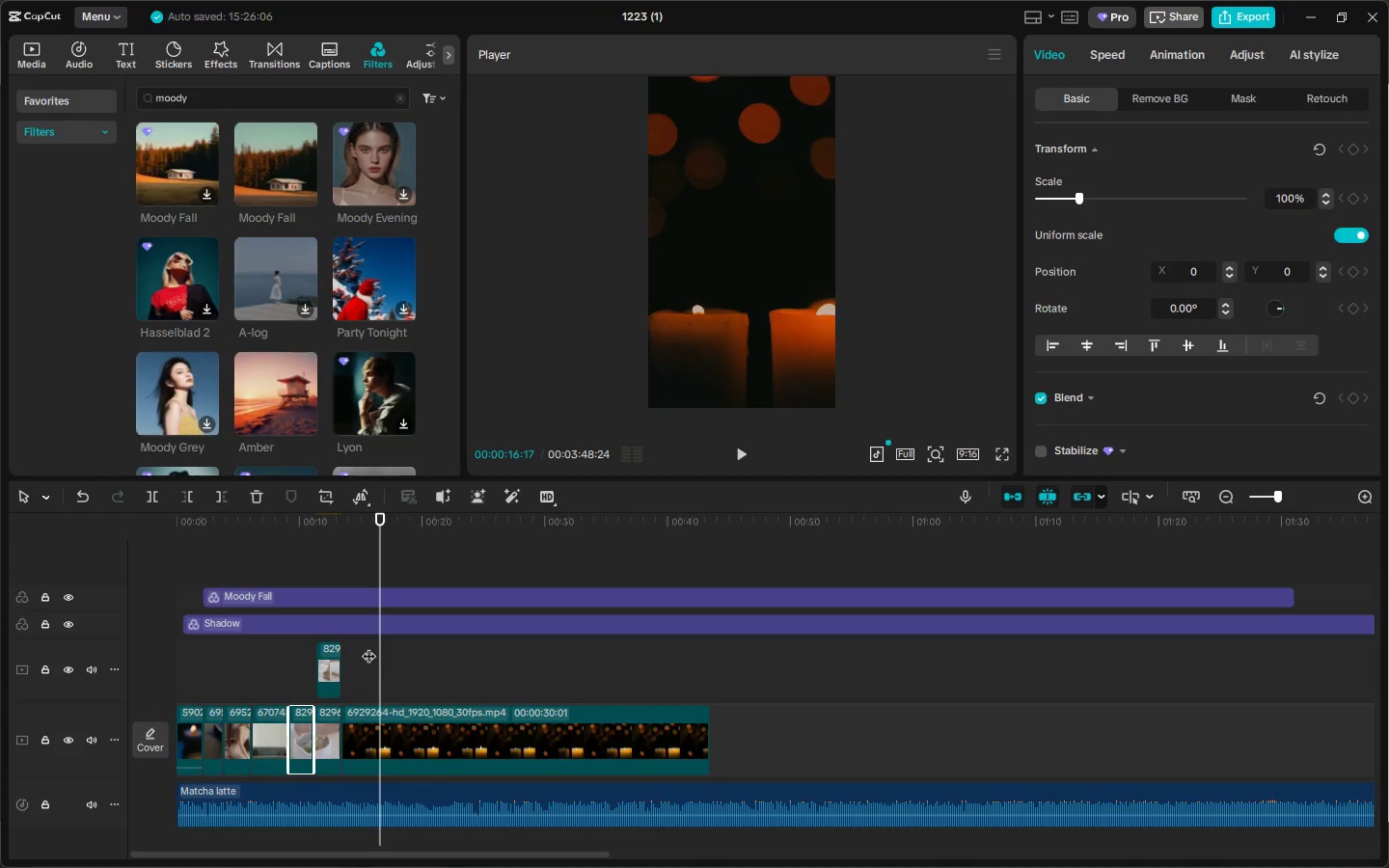 
wait(29.17)
 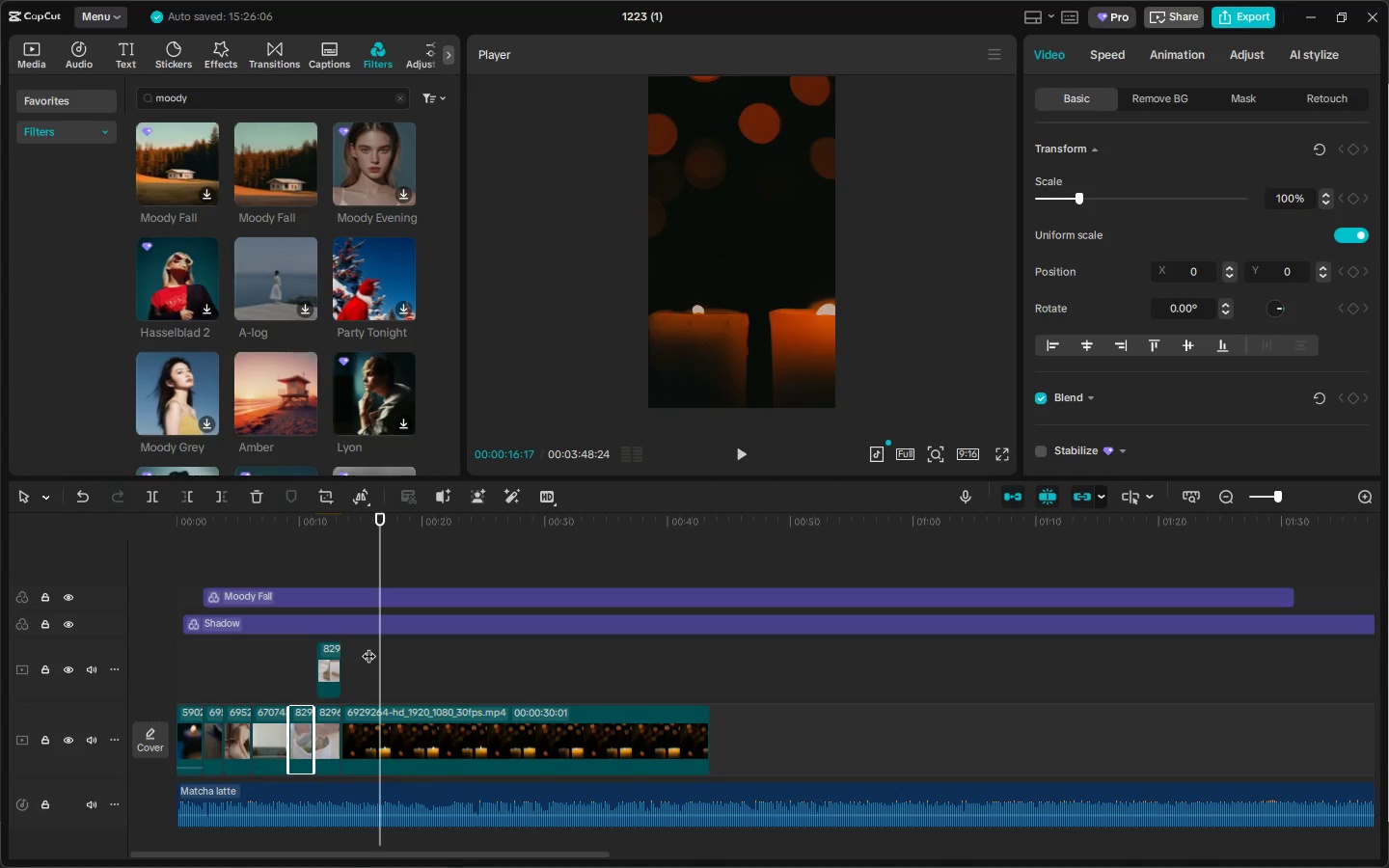 
left_click_drag(start_coordinate=[244, 524], to_coordinate=[132, 518])
 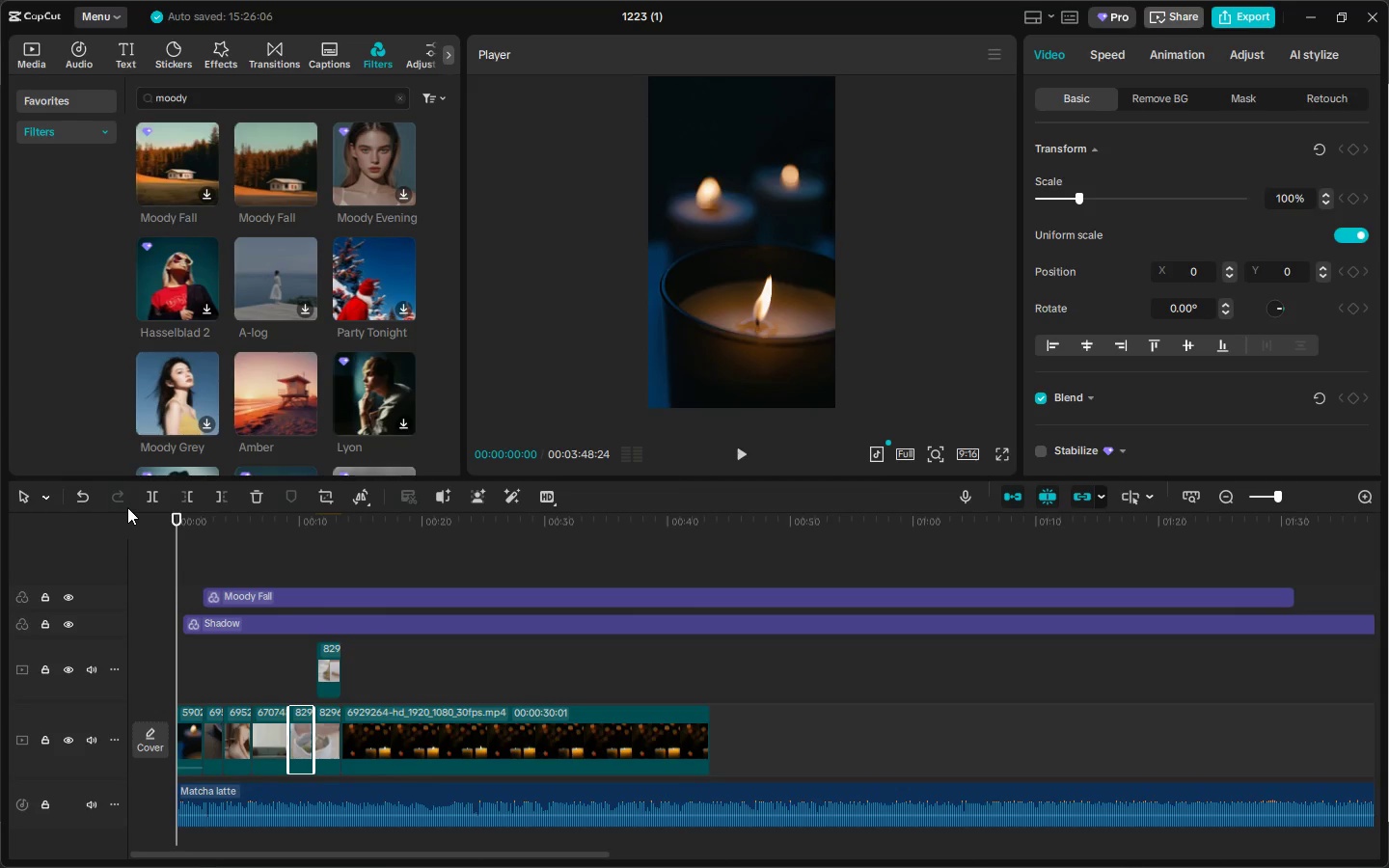 
key(Space)
 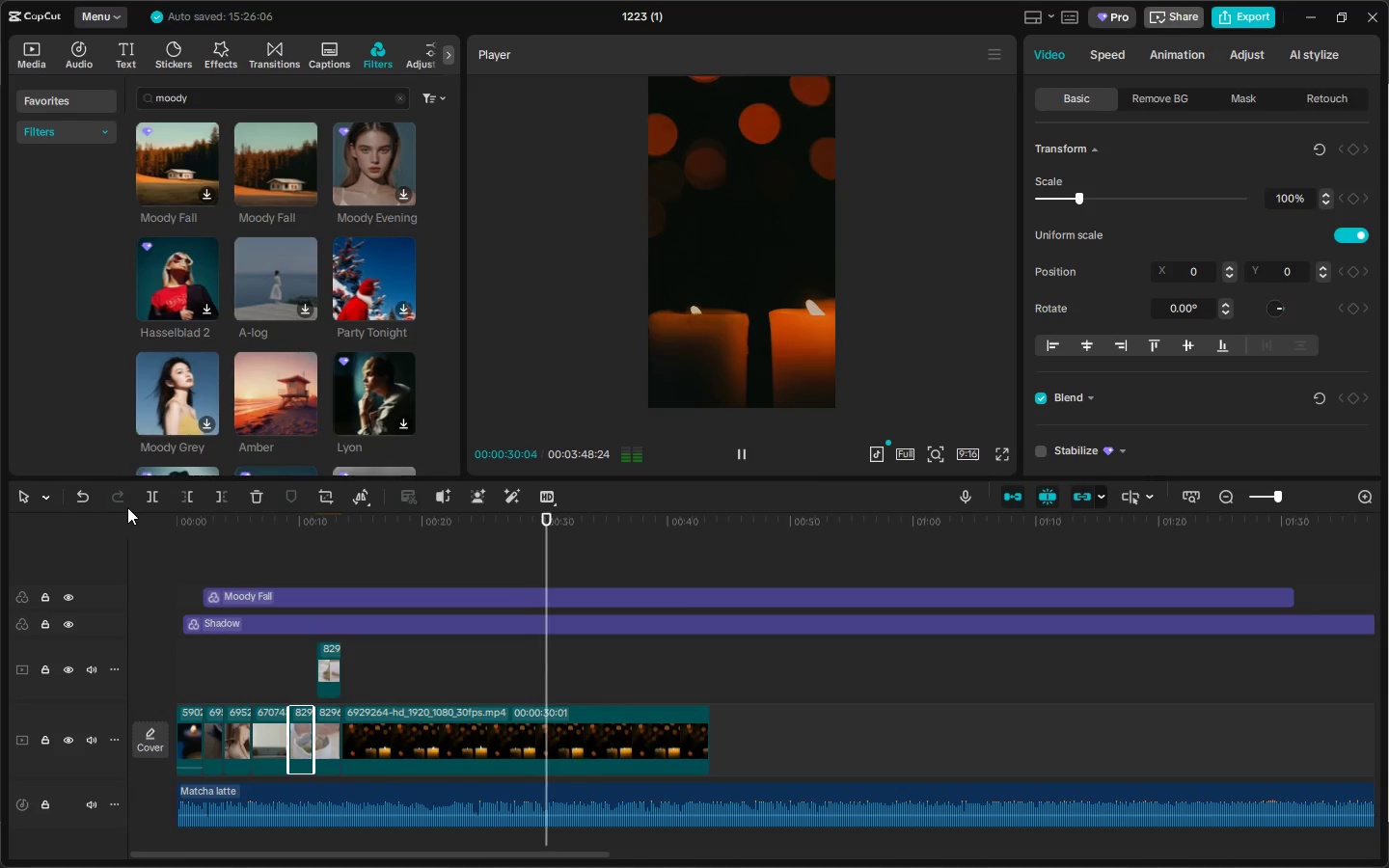 
wait(35.16)
 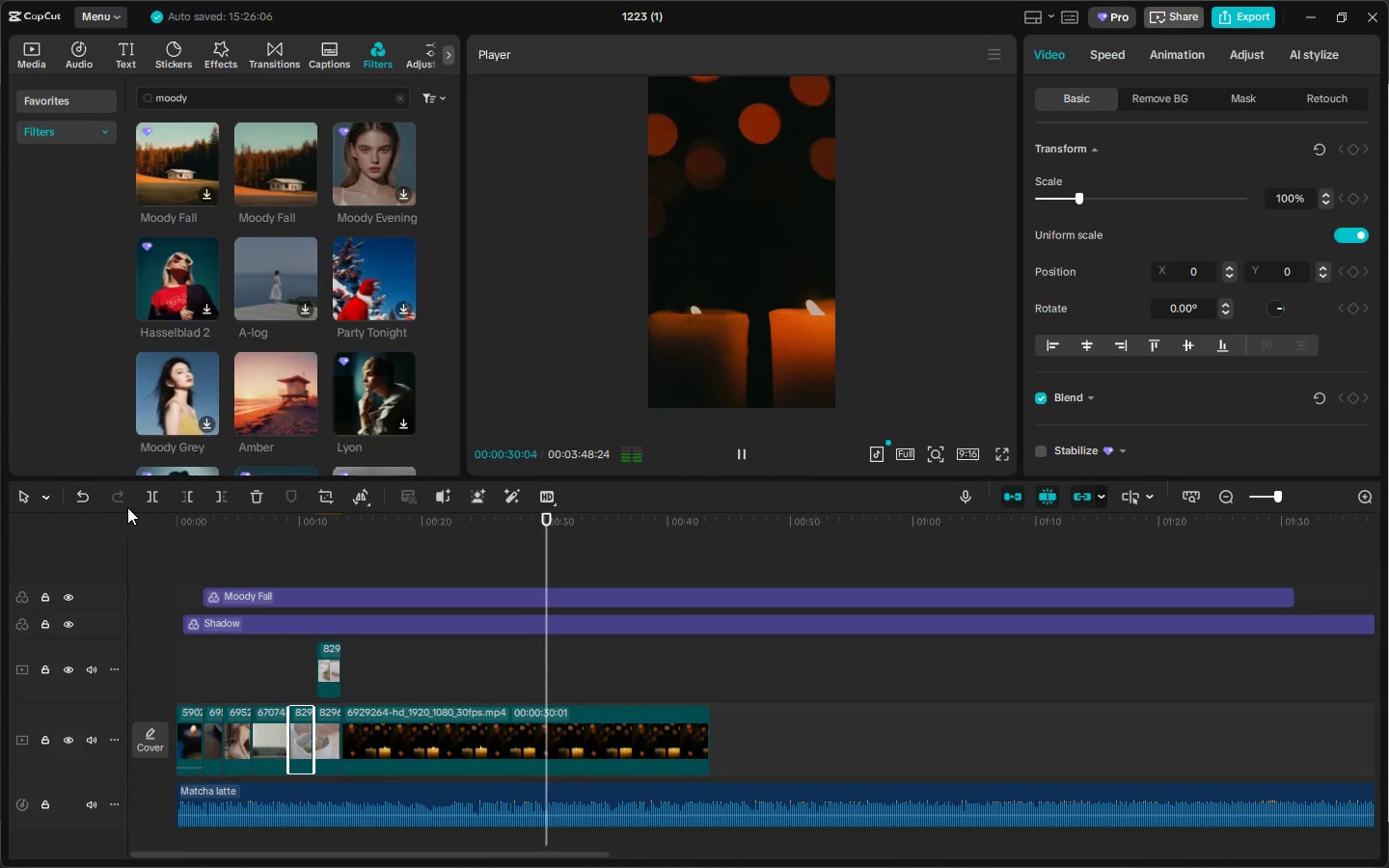 
key(Space)
 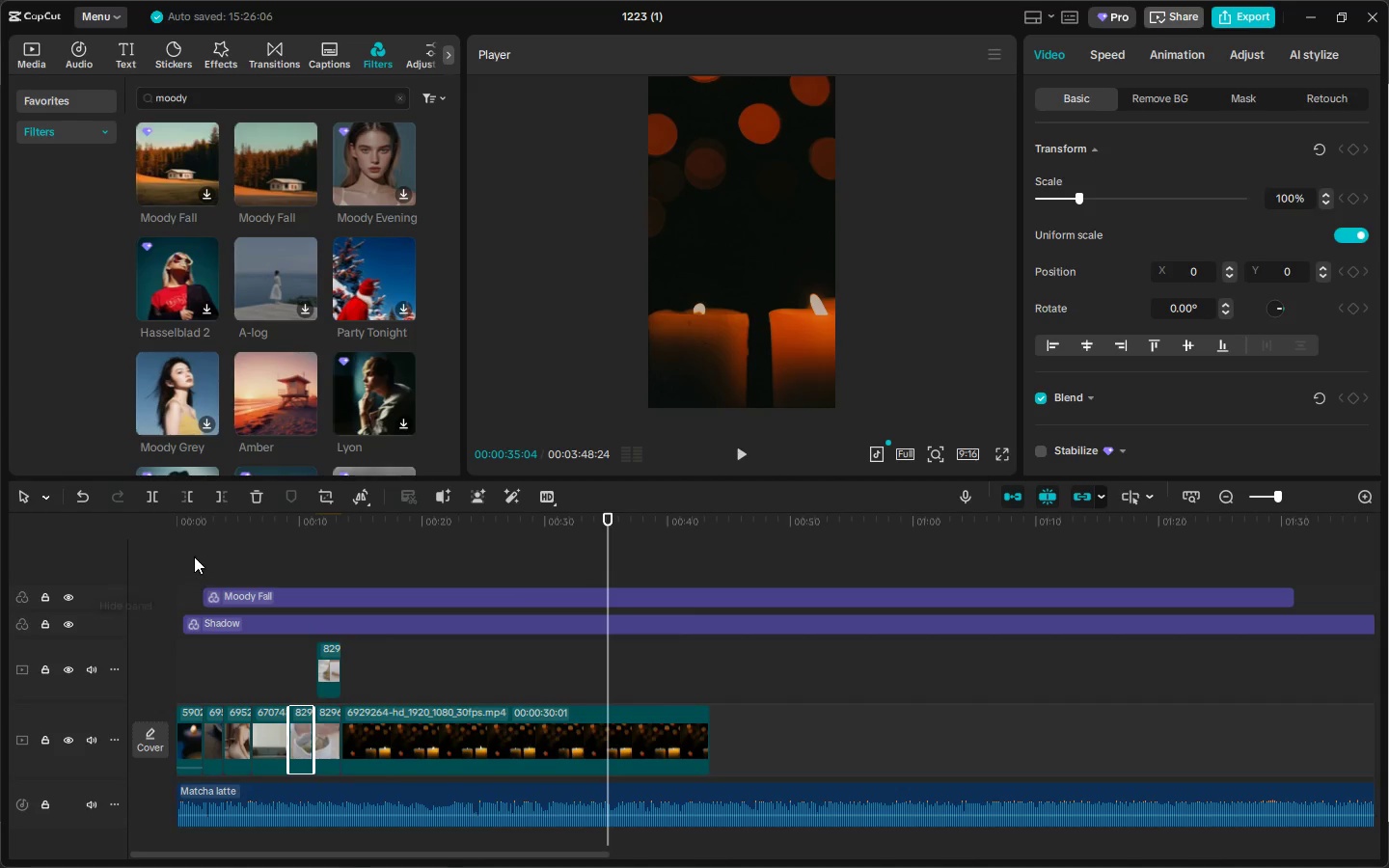 
left_click_drag(start_coordinate=[182, 528], to_coordinate=[150, 533])
 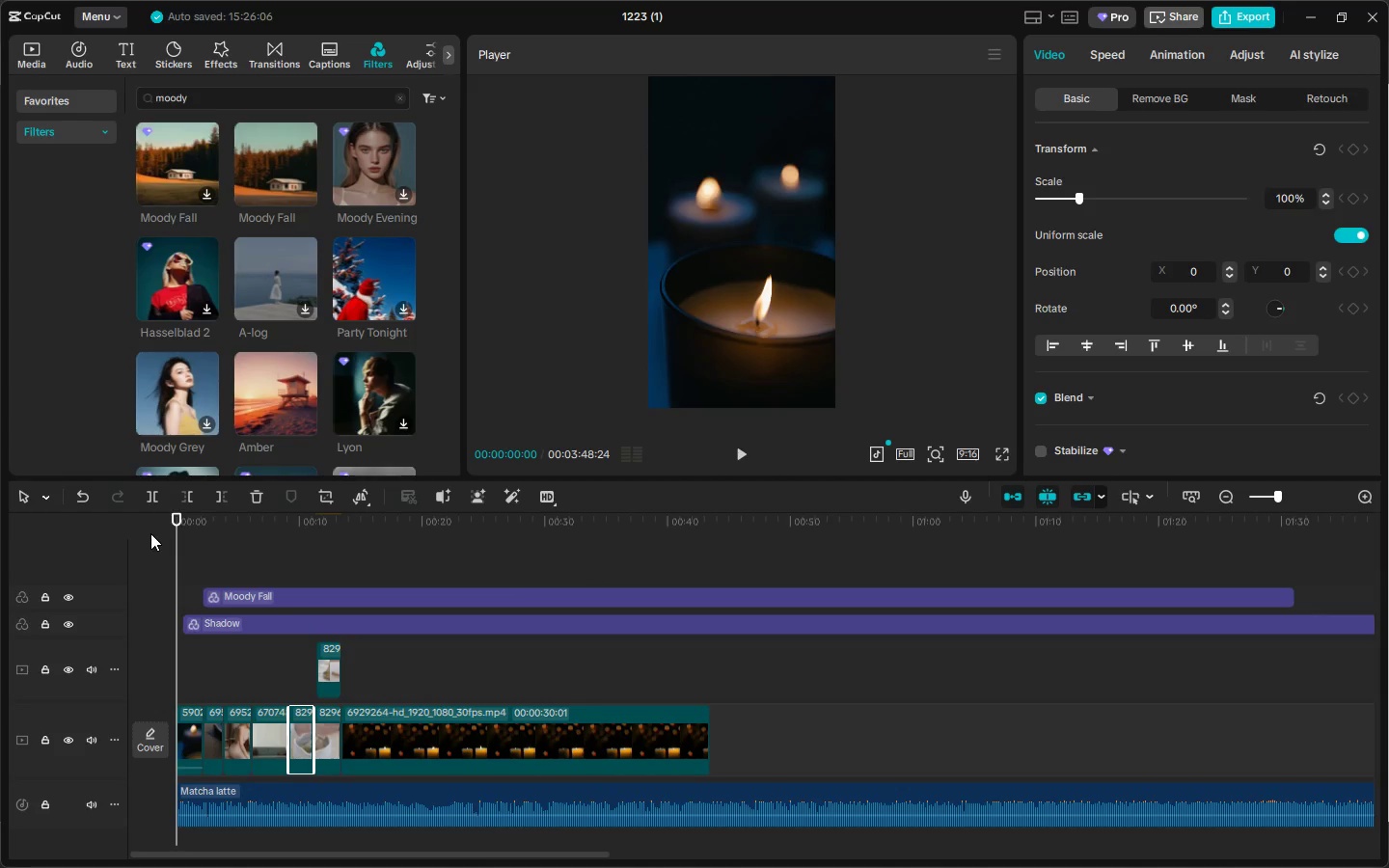 
key(Space)
 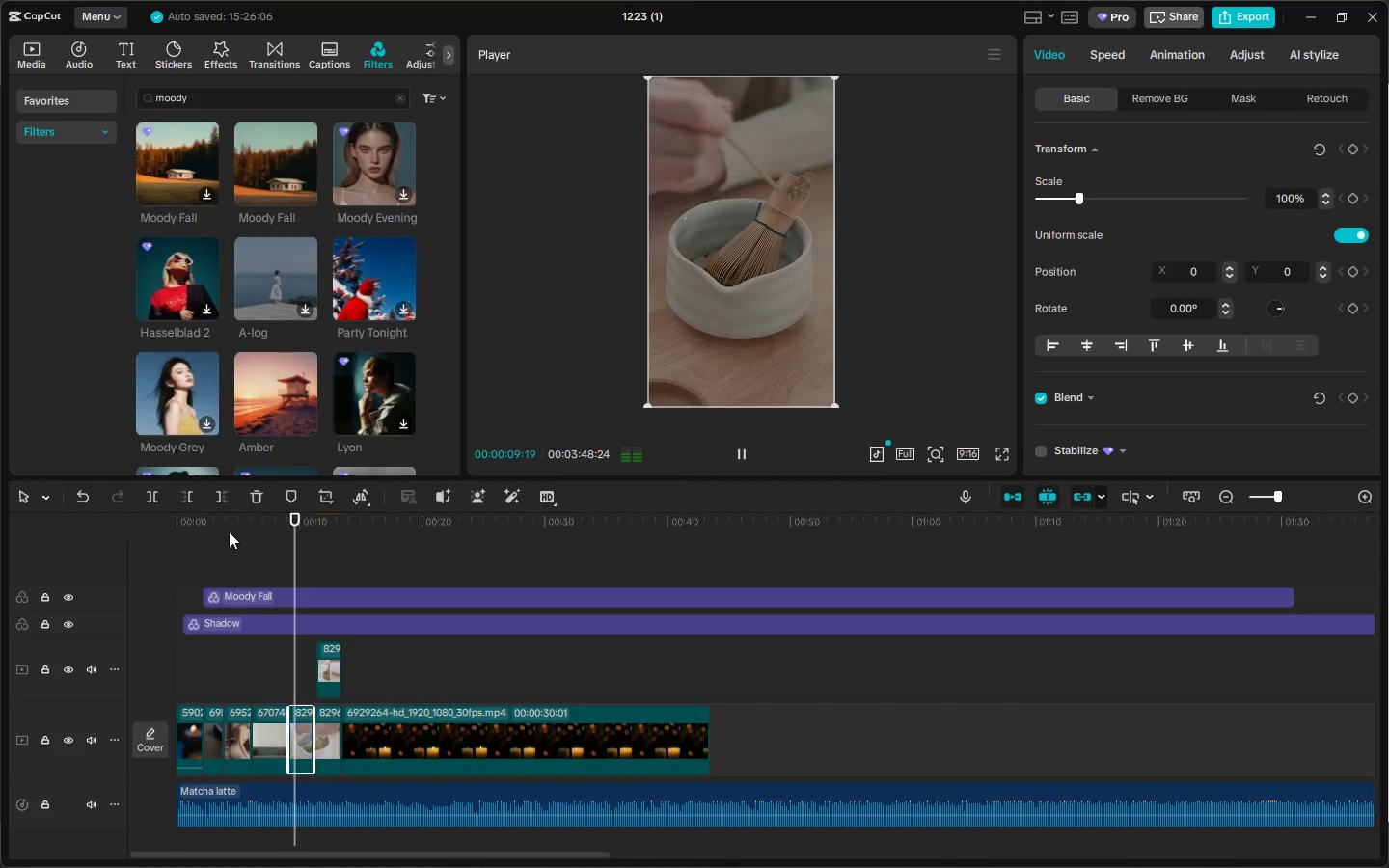 
wait(14.69)
 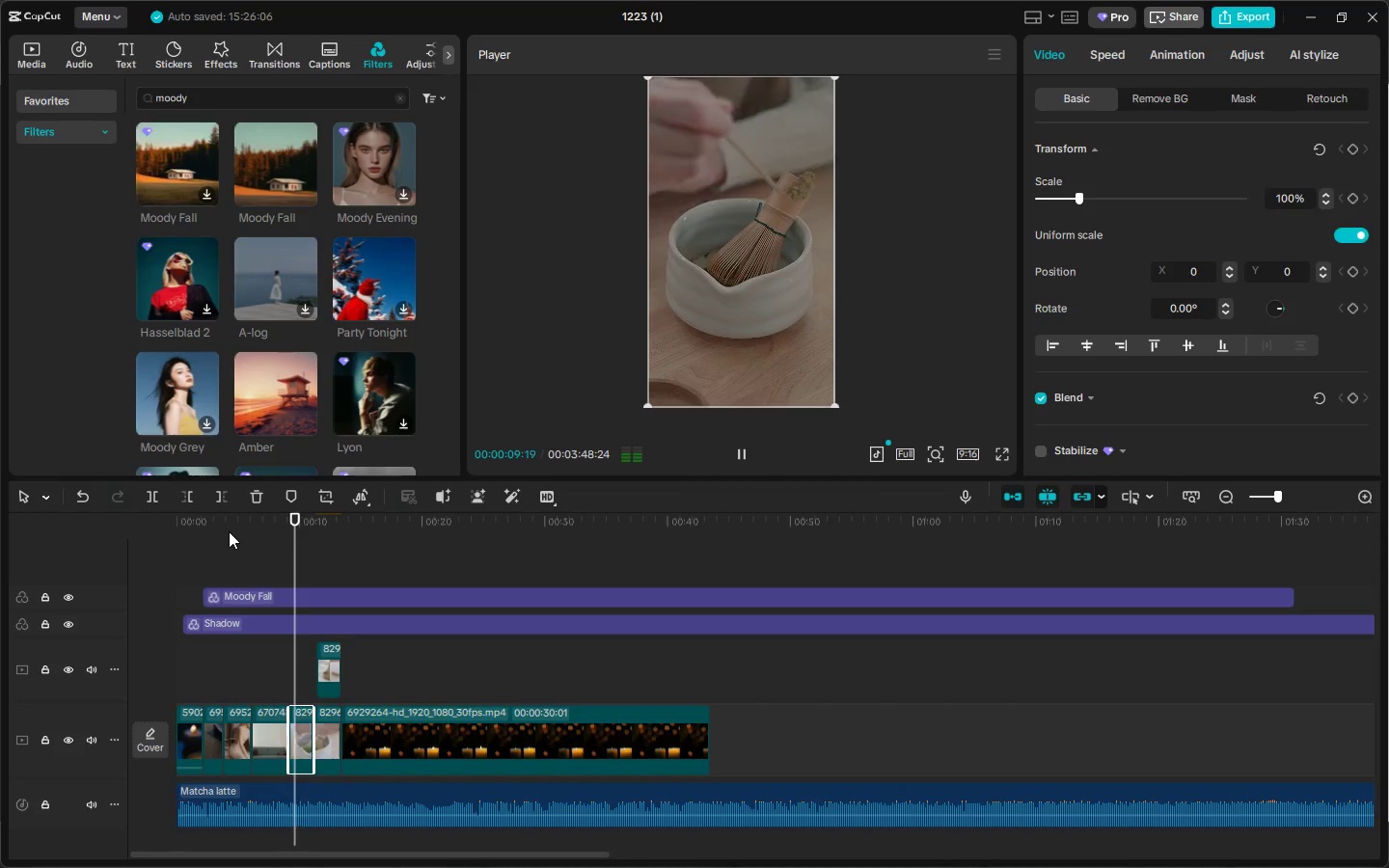 
key(Space)
 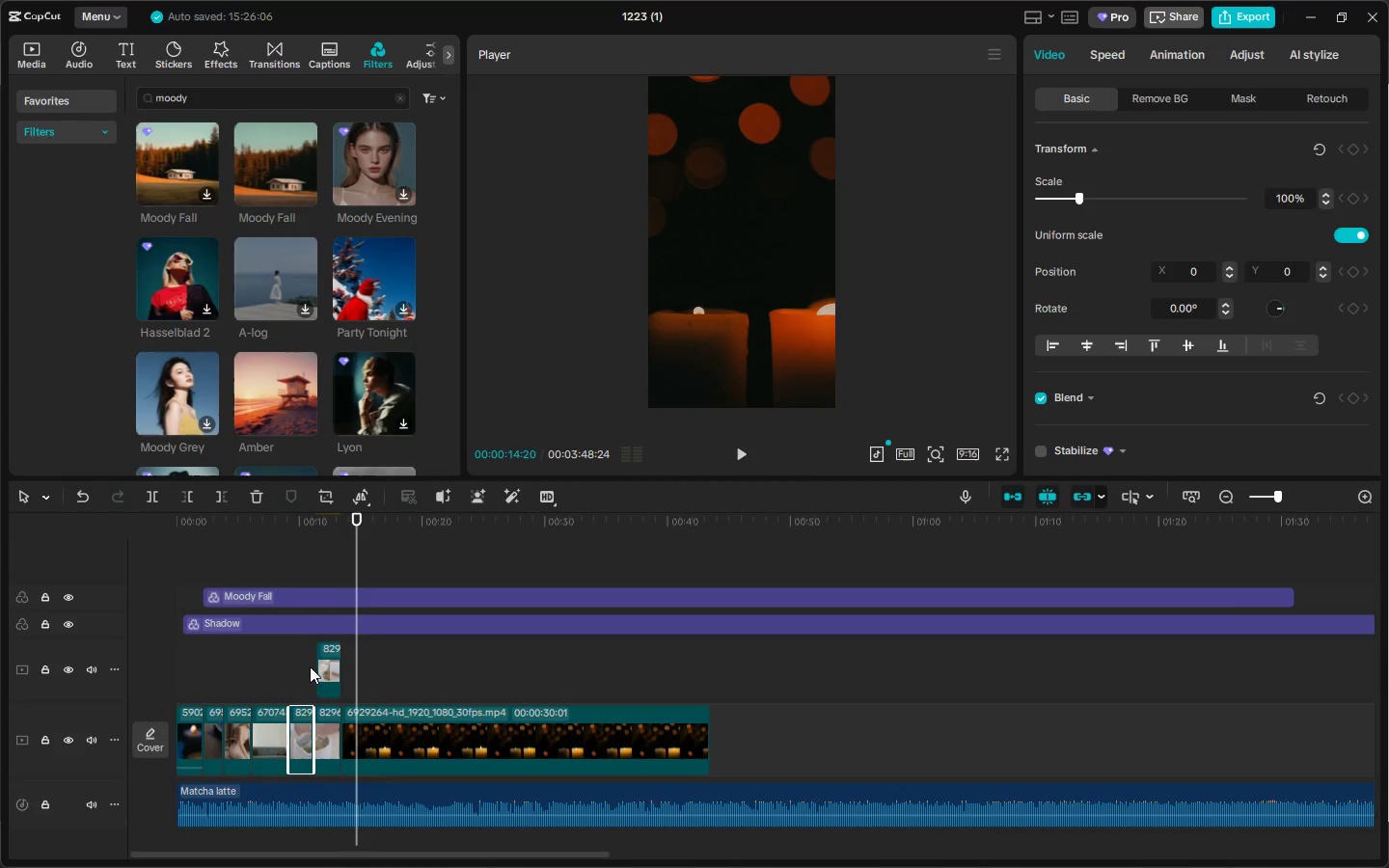 
left_click([329, 728])
 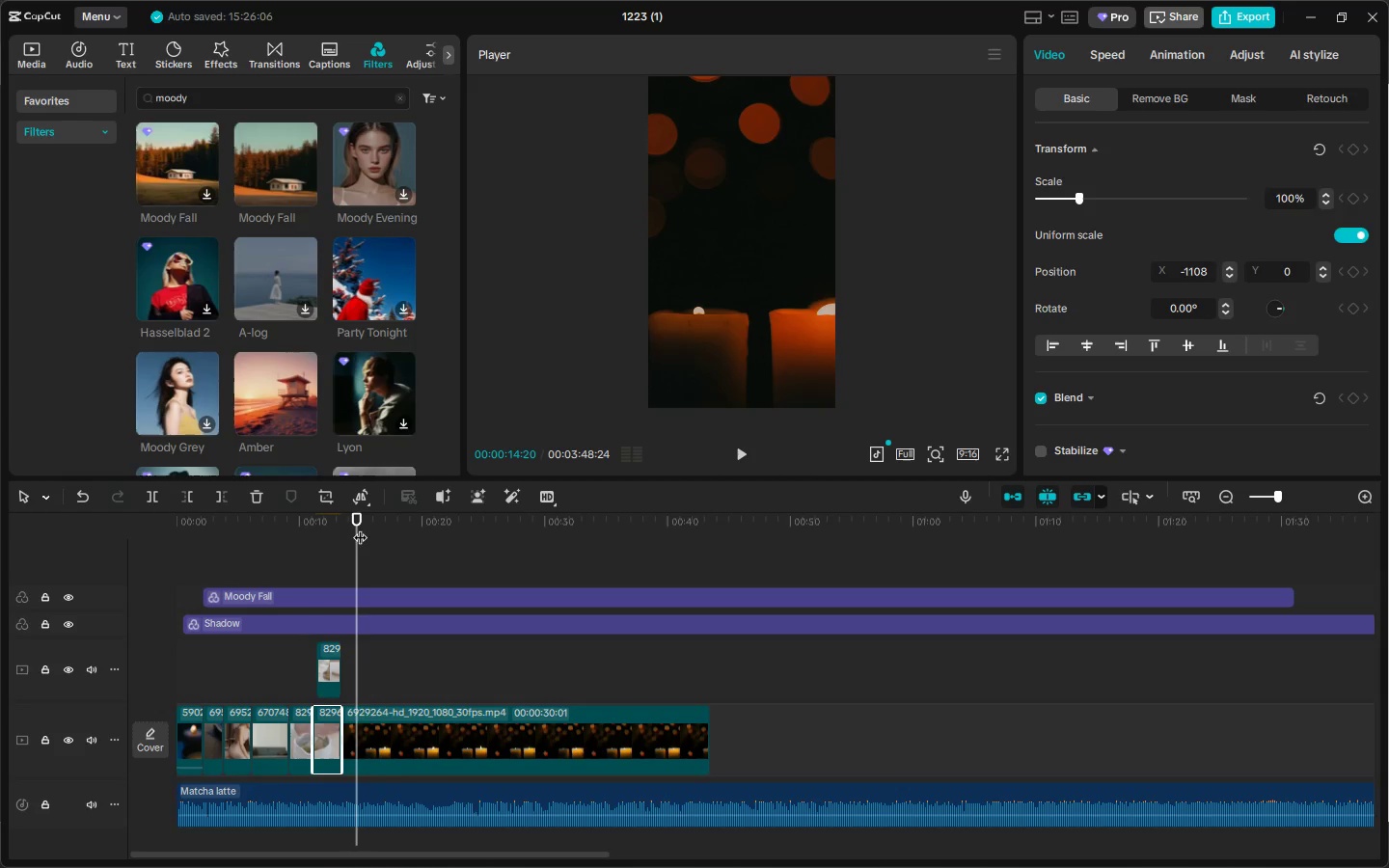 
left_click_drag(start_coordinate=[344, 521], to_coordinate=[314, 528])
 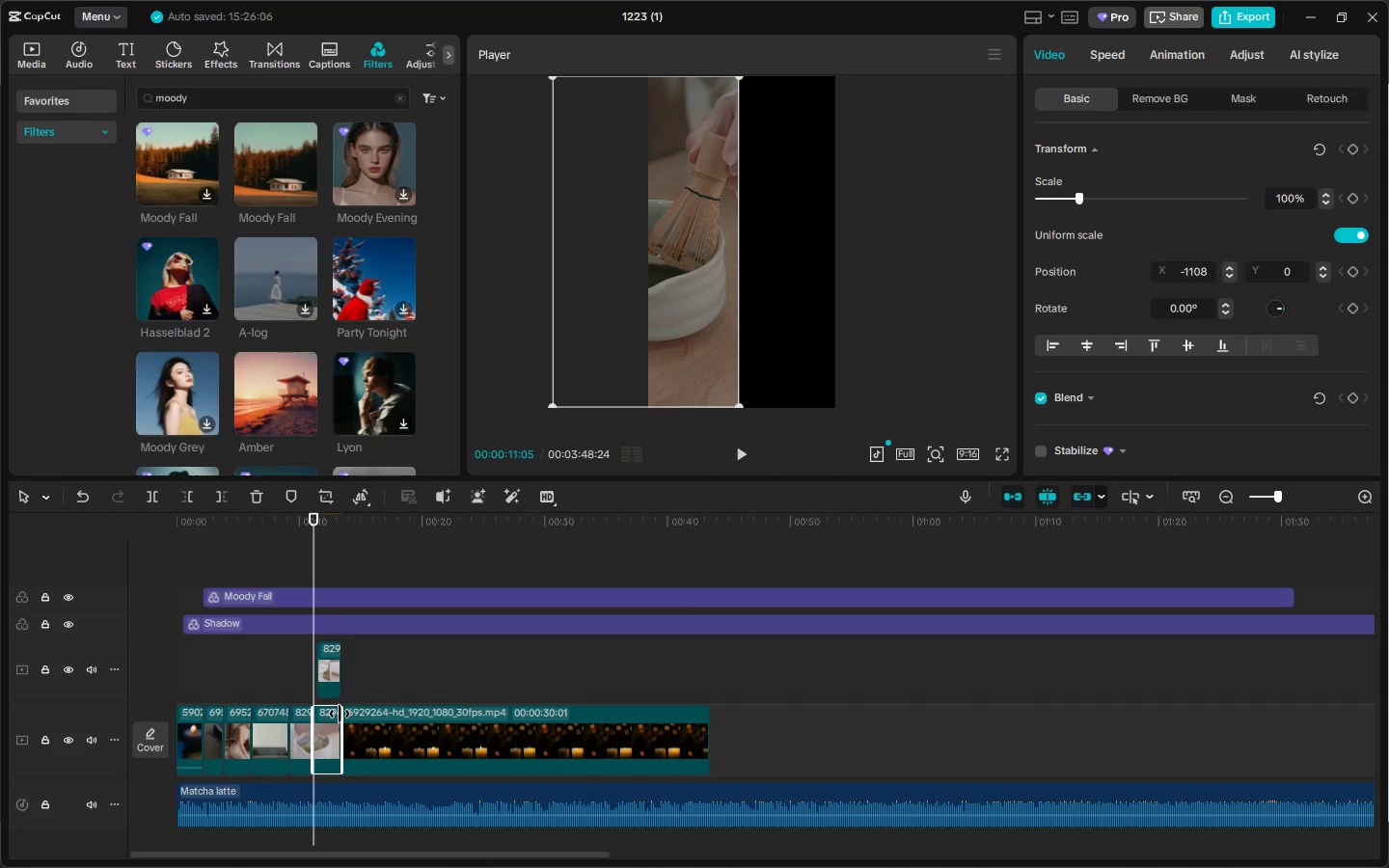 
key(Space)
 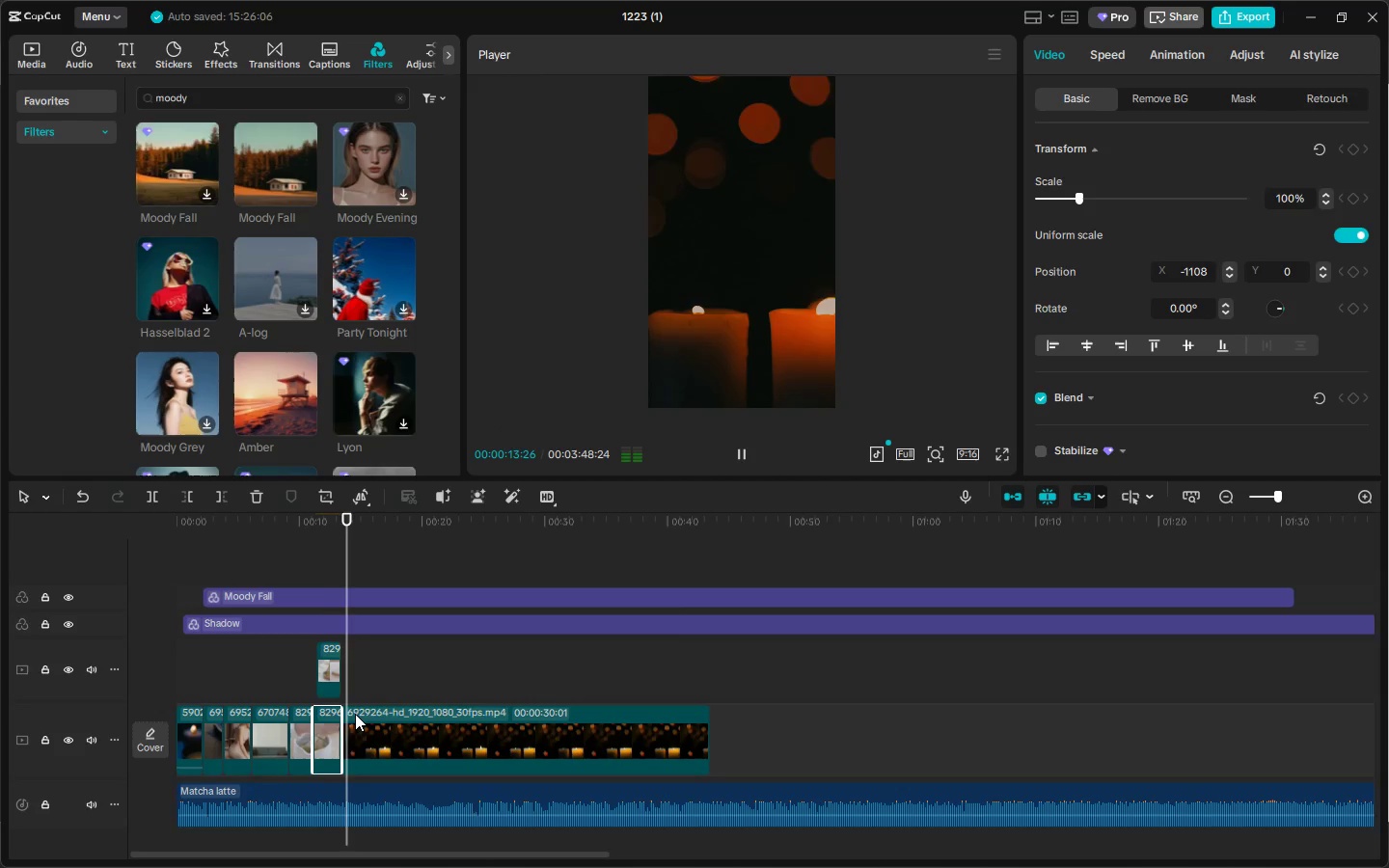 
key(Space)
 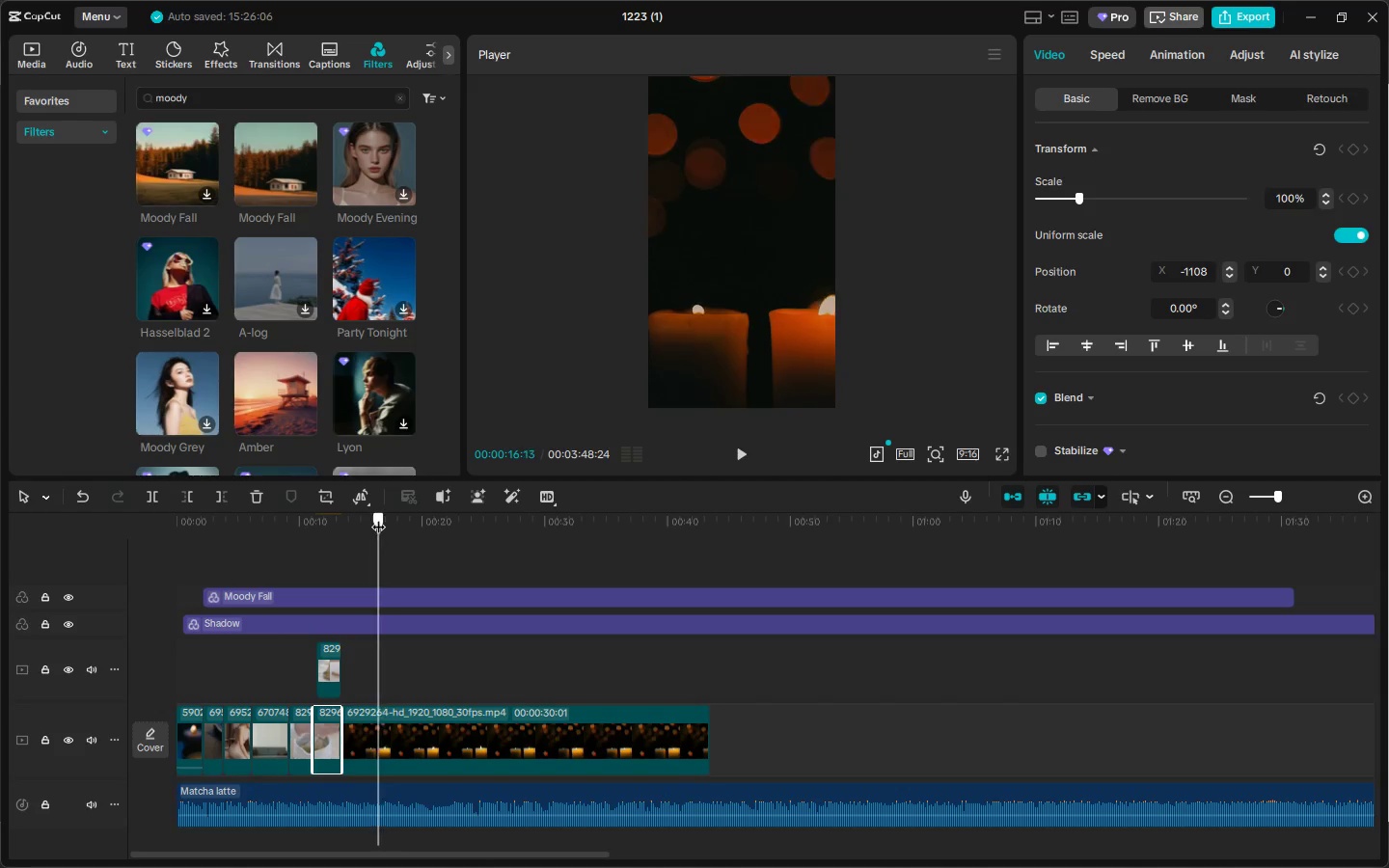 
wait(16.47)
 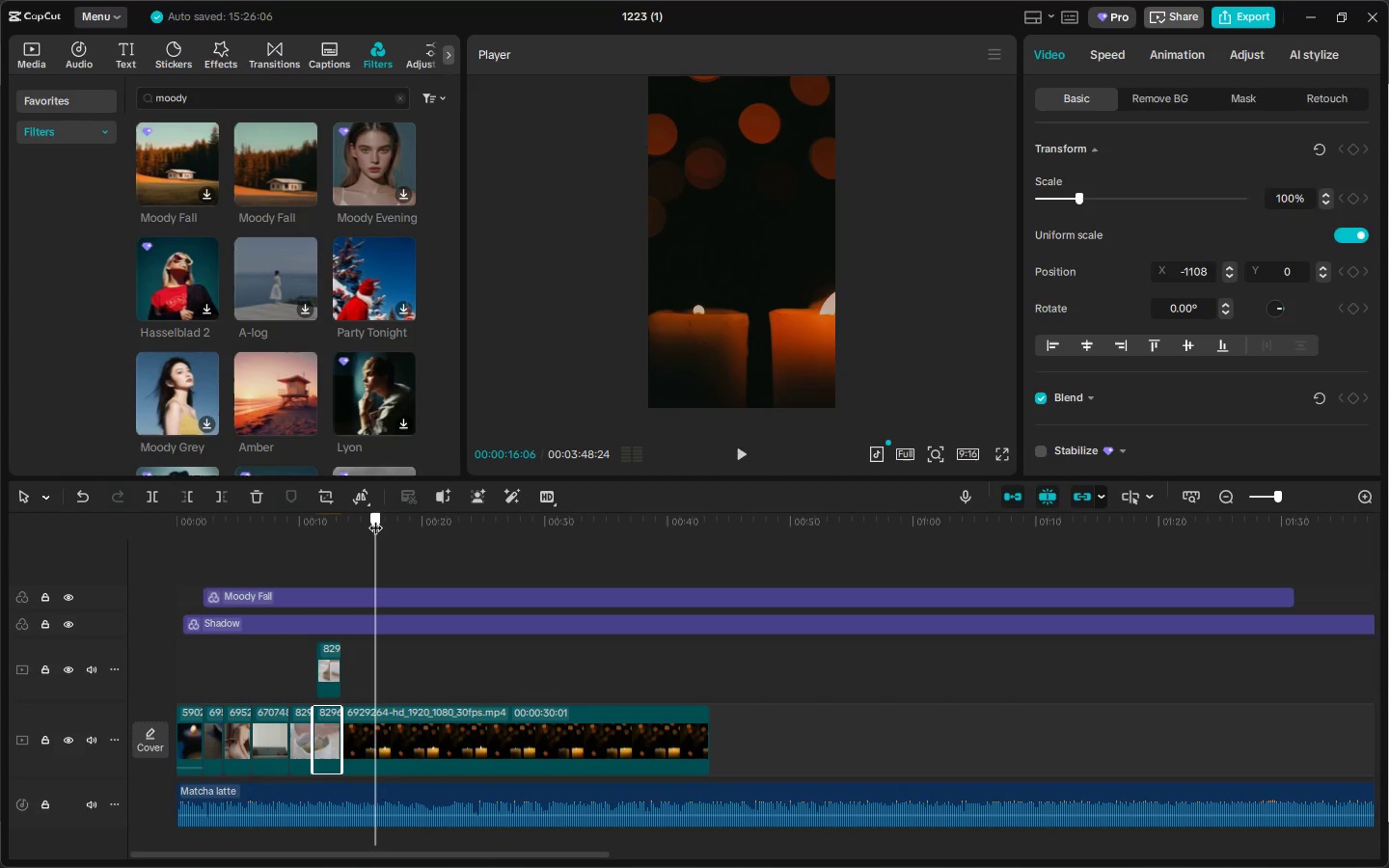 
key(Control+B)
 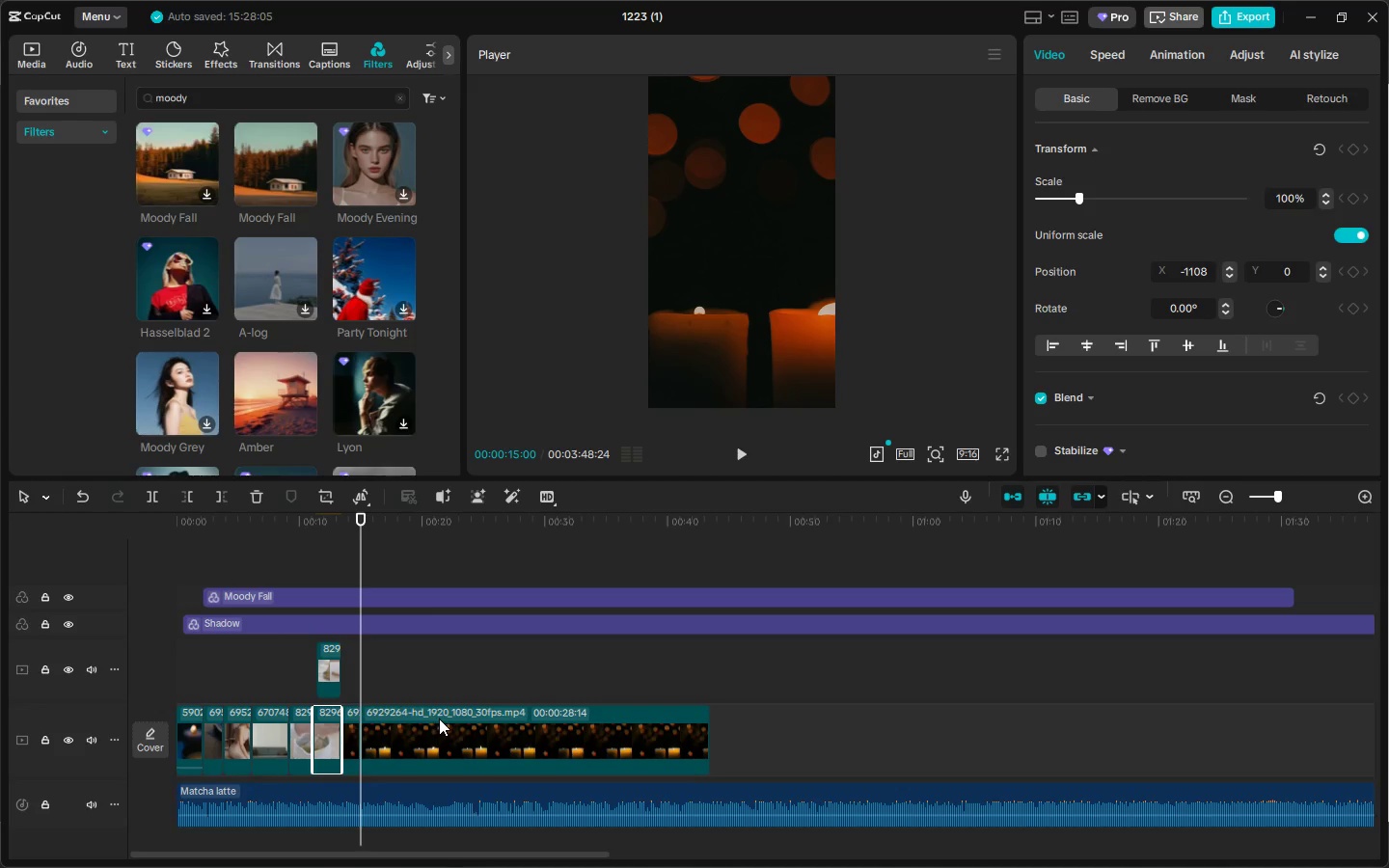 
left_click([440, 719])
 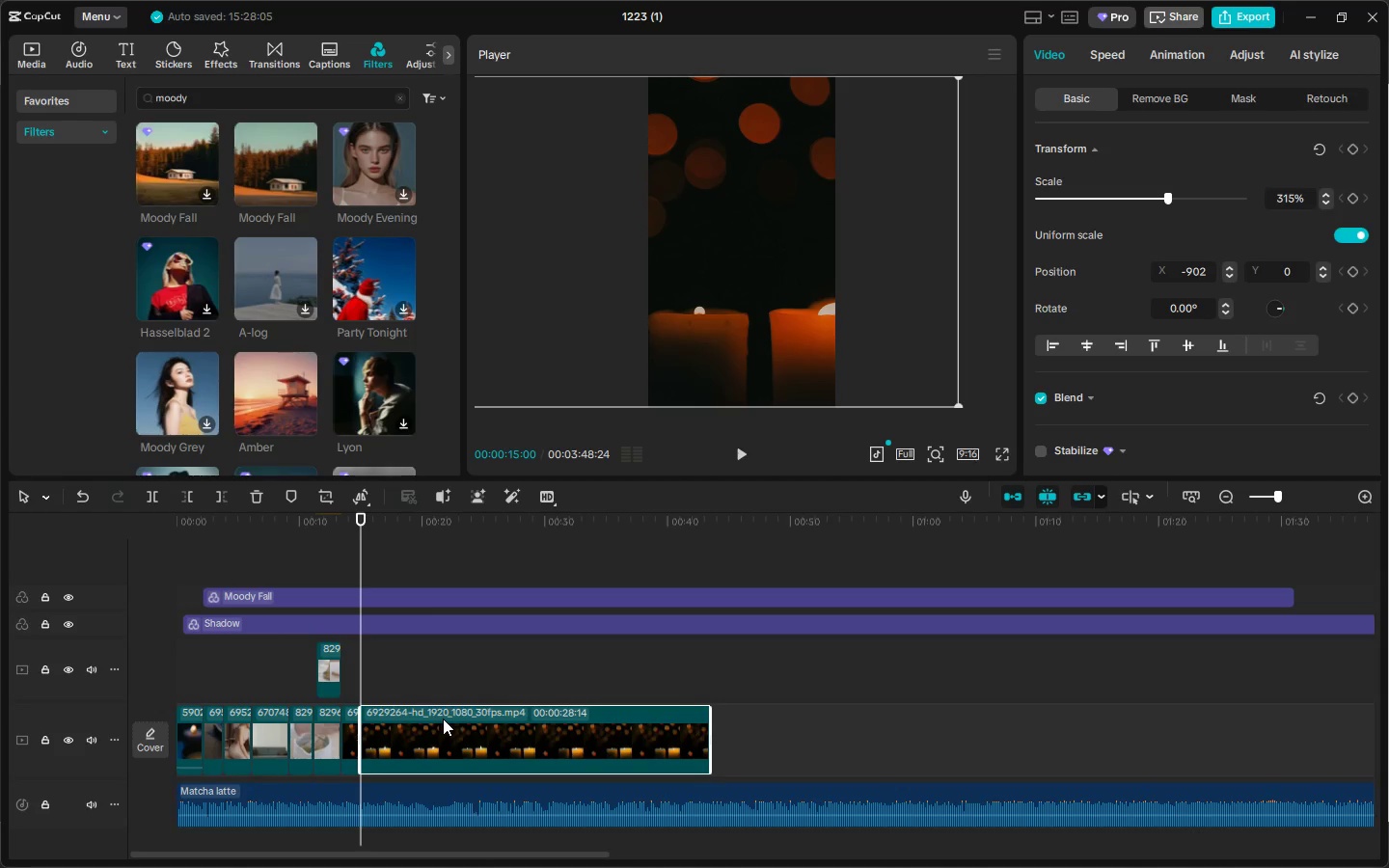 
key(Delete)
 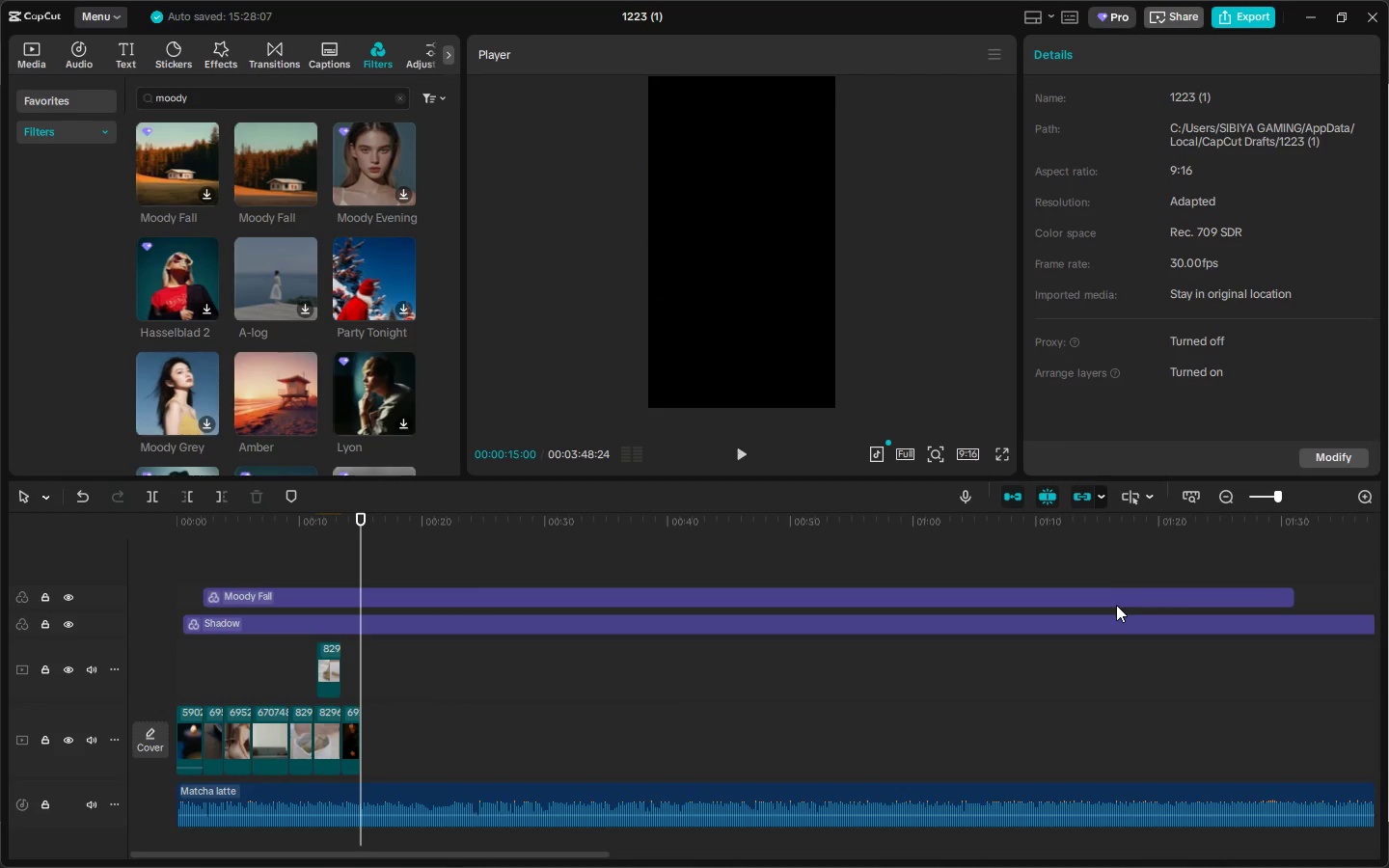 
left_click([1116, 604])
 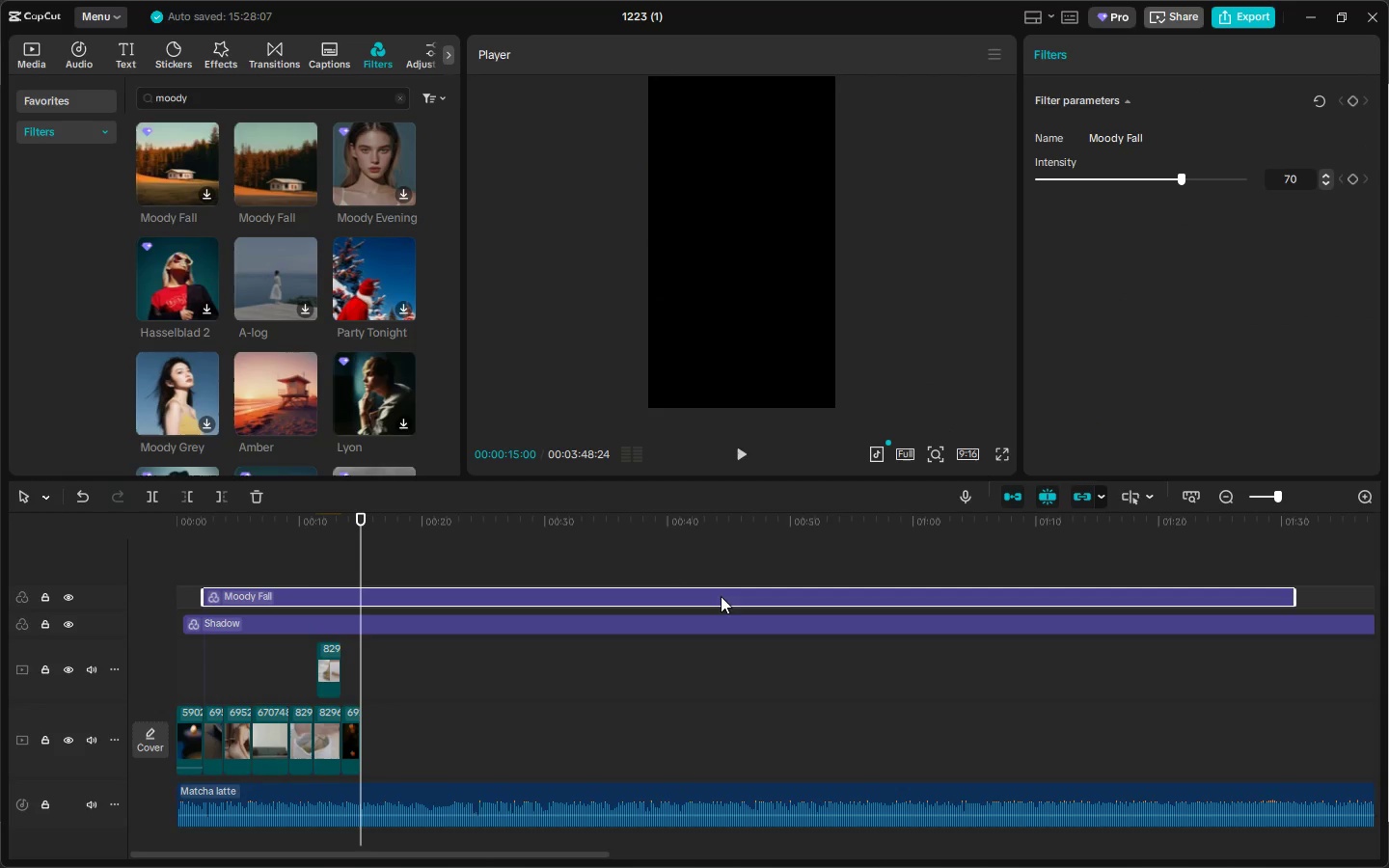 
left_click_drag(start_coordinate=[720, 598], to_coordinate=[655, 598])
 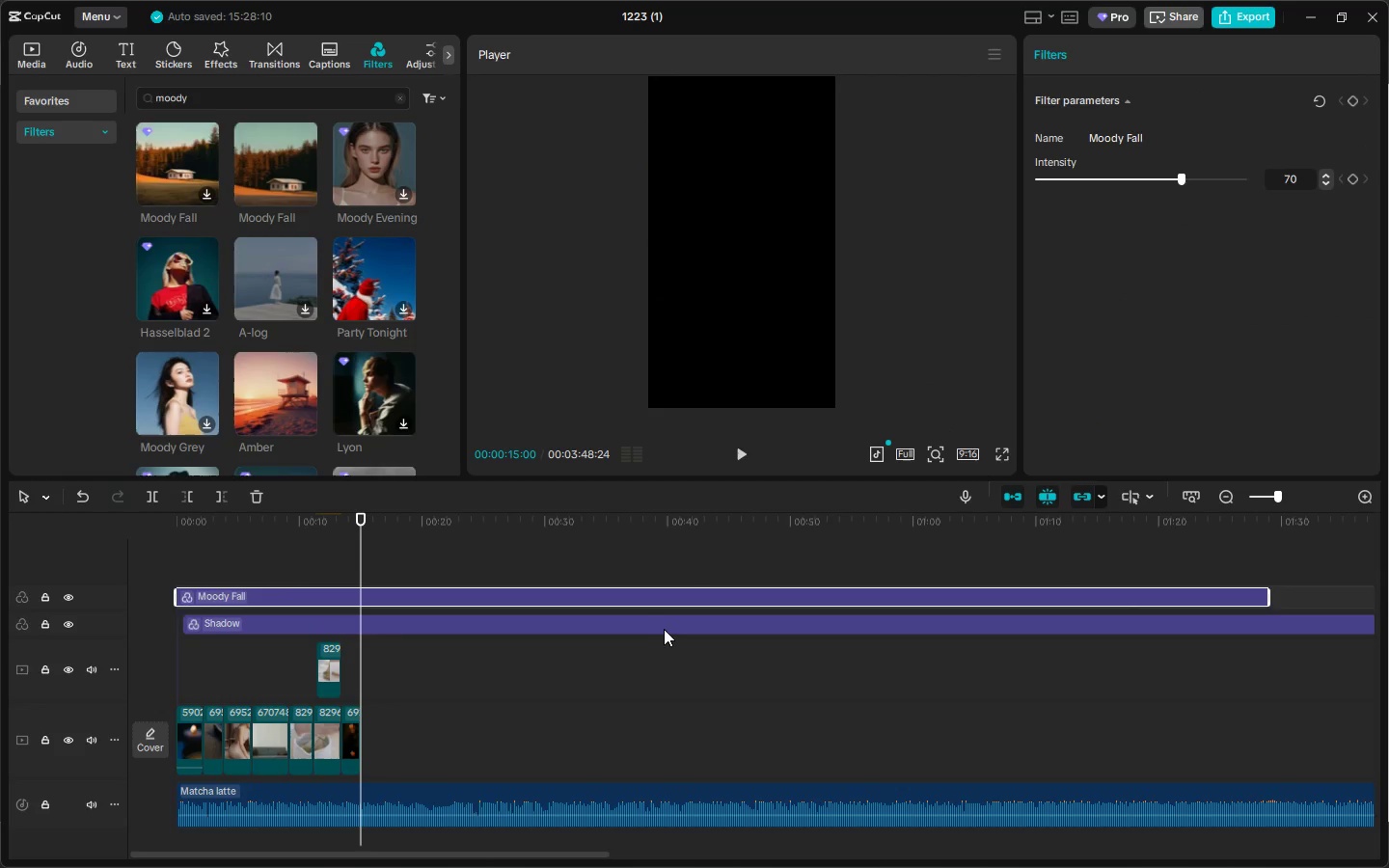 
left_click_drag(start_coordinate=[663, 630], to_coordinate=[630, 631])
 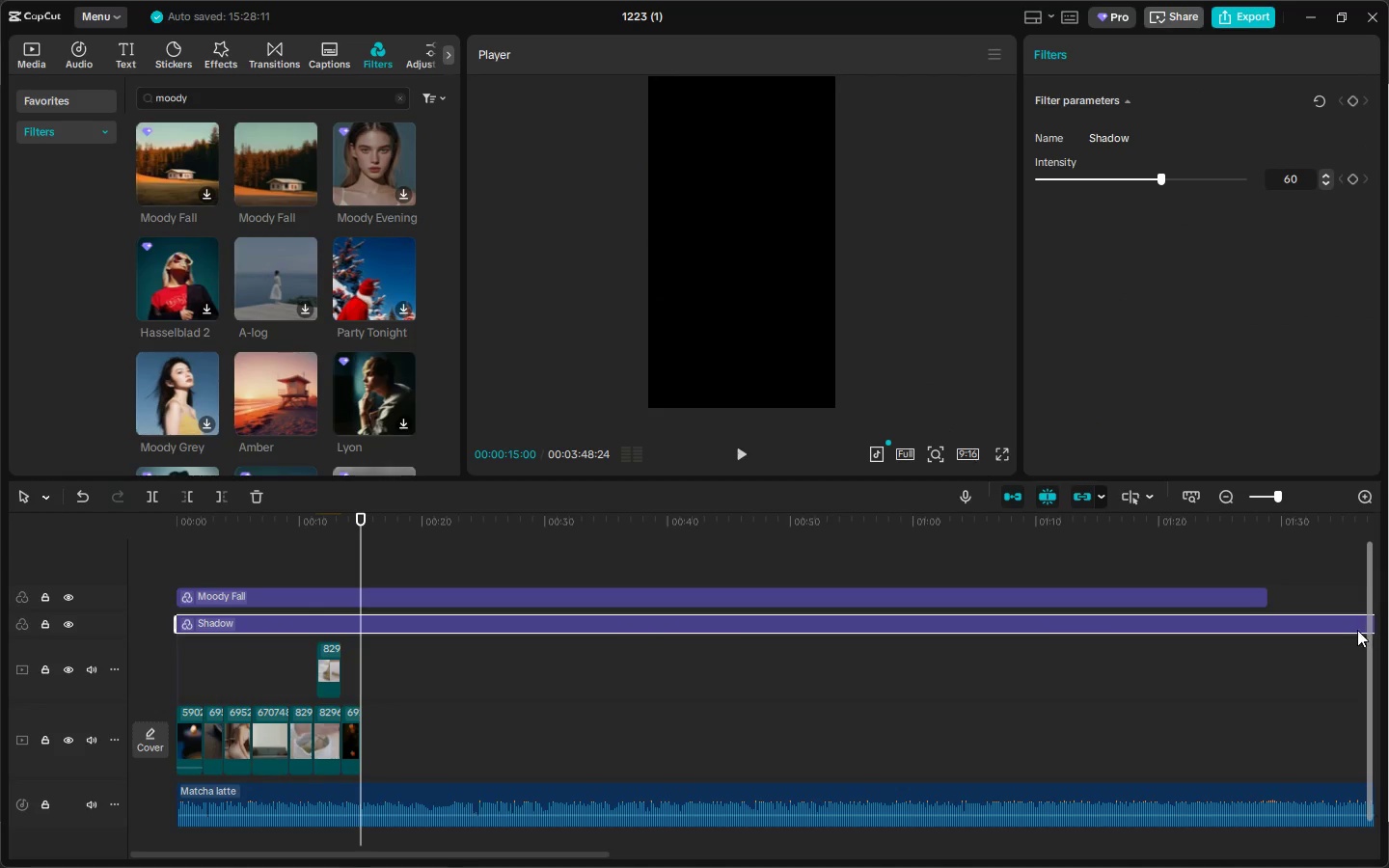 
left_click([1333, 626])
 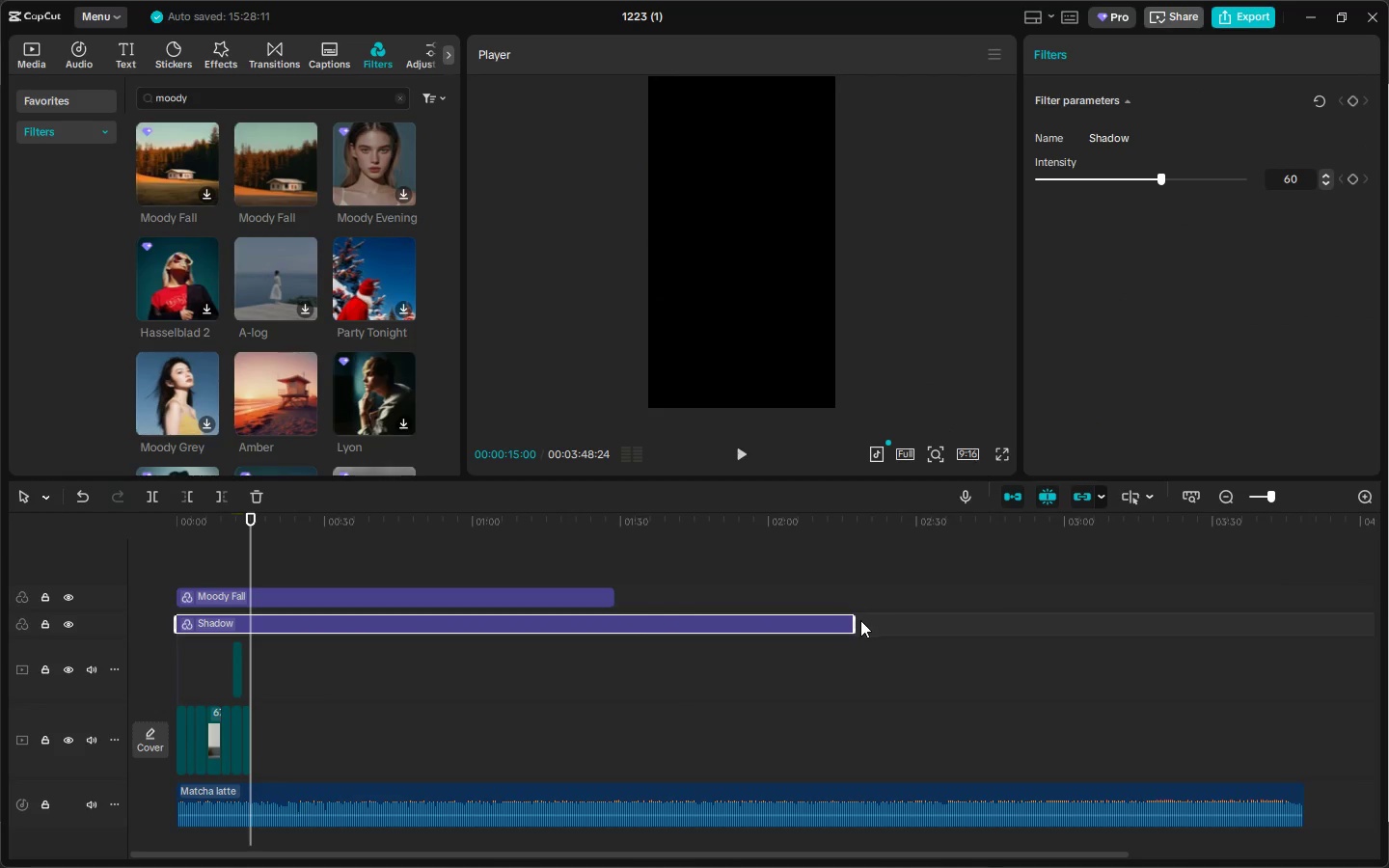 
left_click_drag(start_coordinate=[858, 622], to_coordinate=[249, 626])
 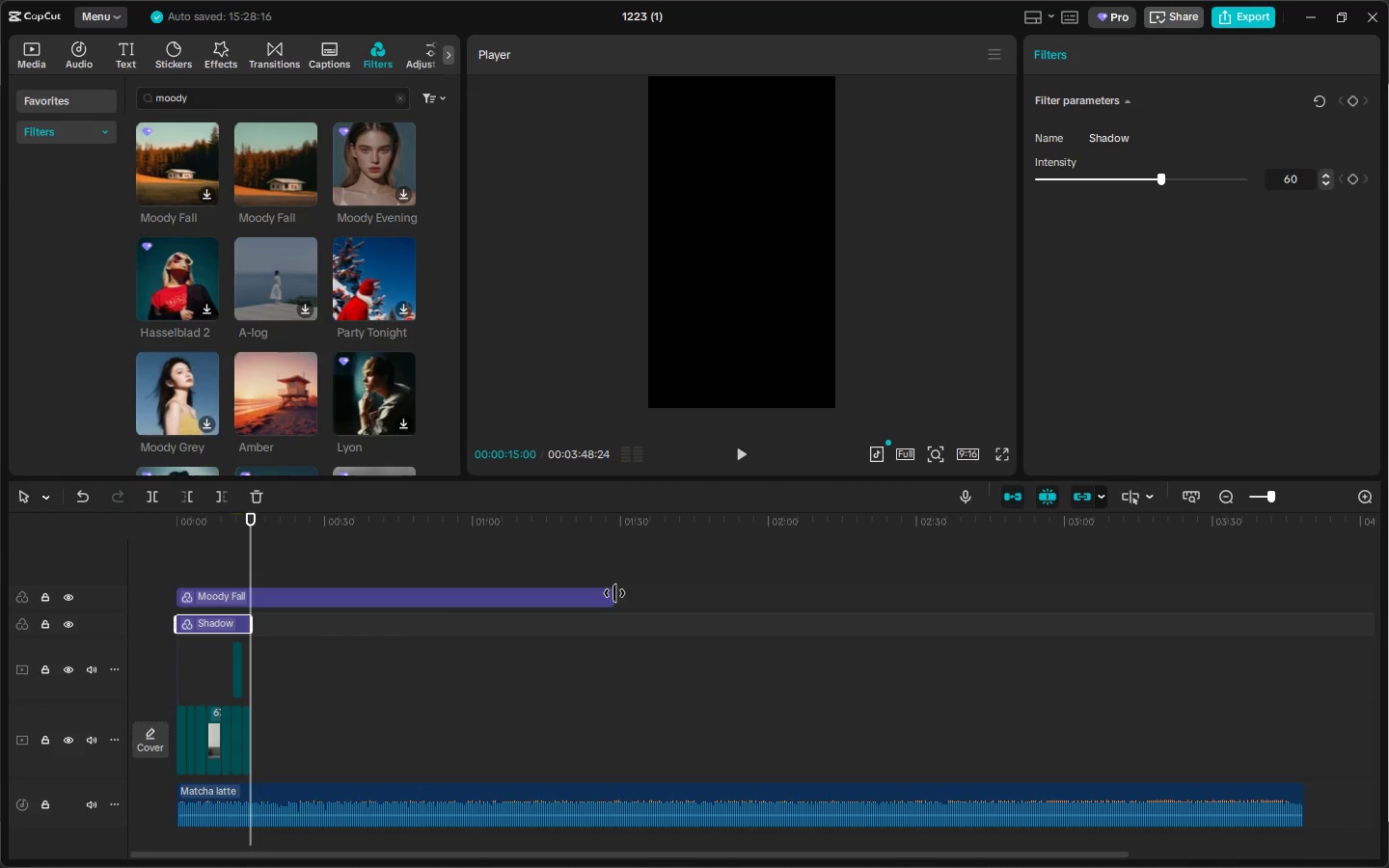 
left_click_drag(start_coordinate=[614, 594], to_coordinate=[246, 603])
 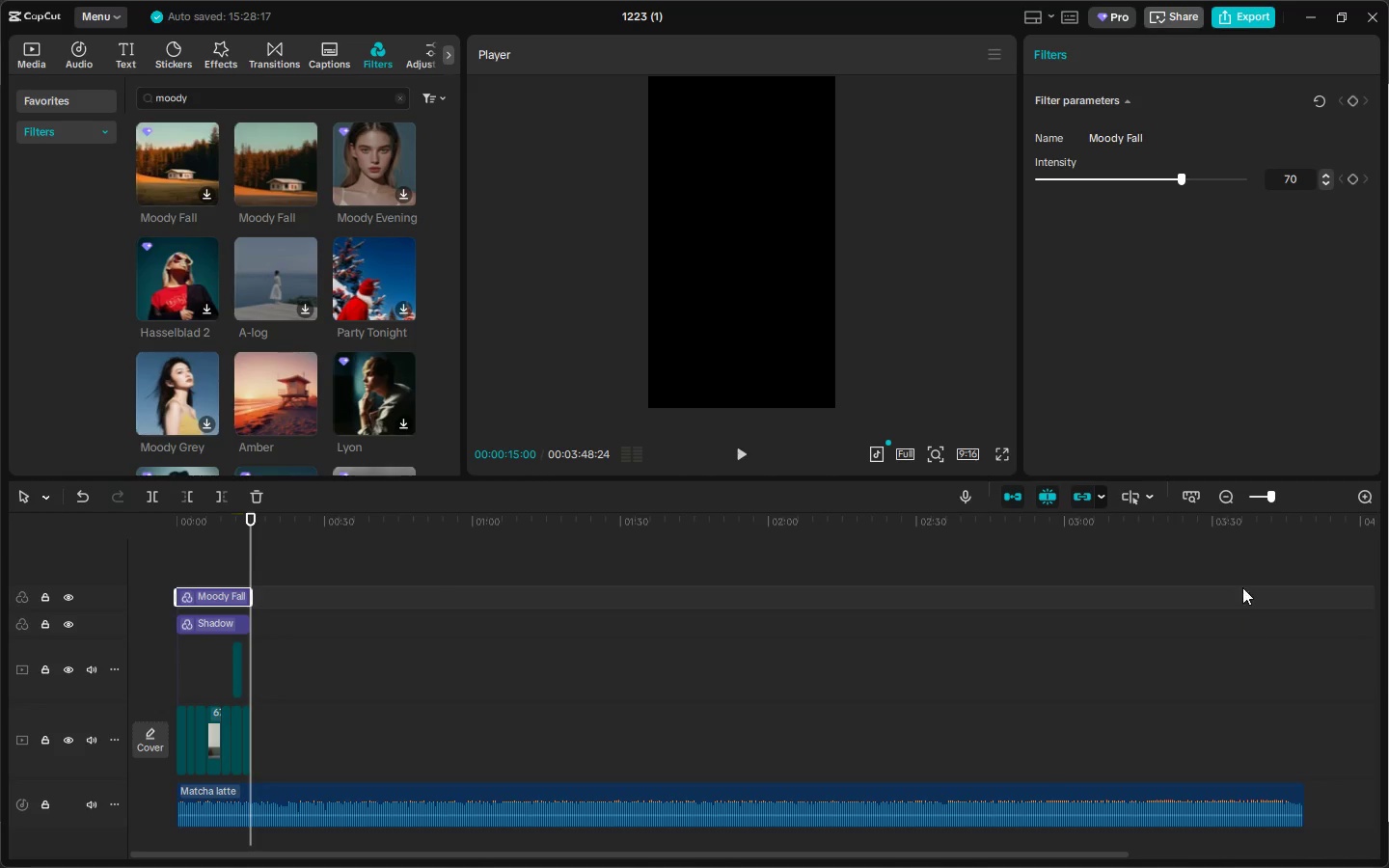 
left_click([1230, 523])
 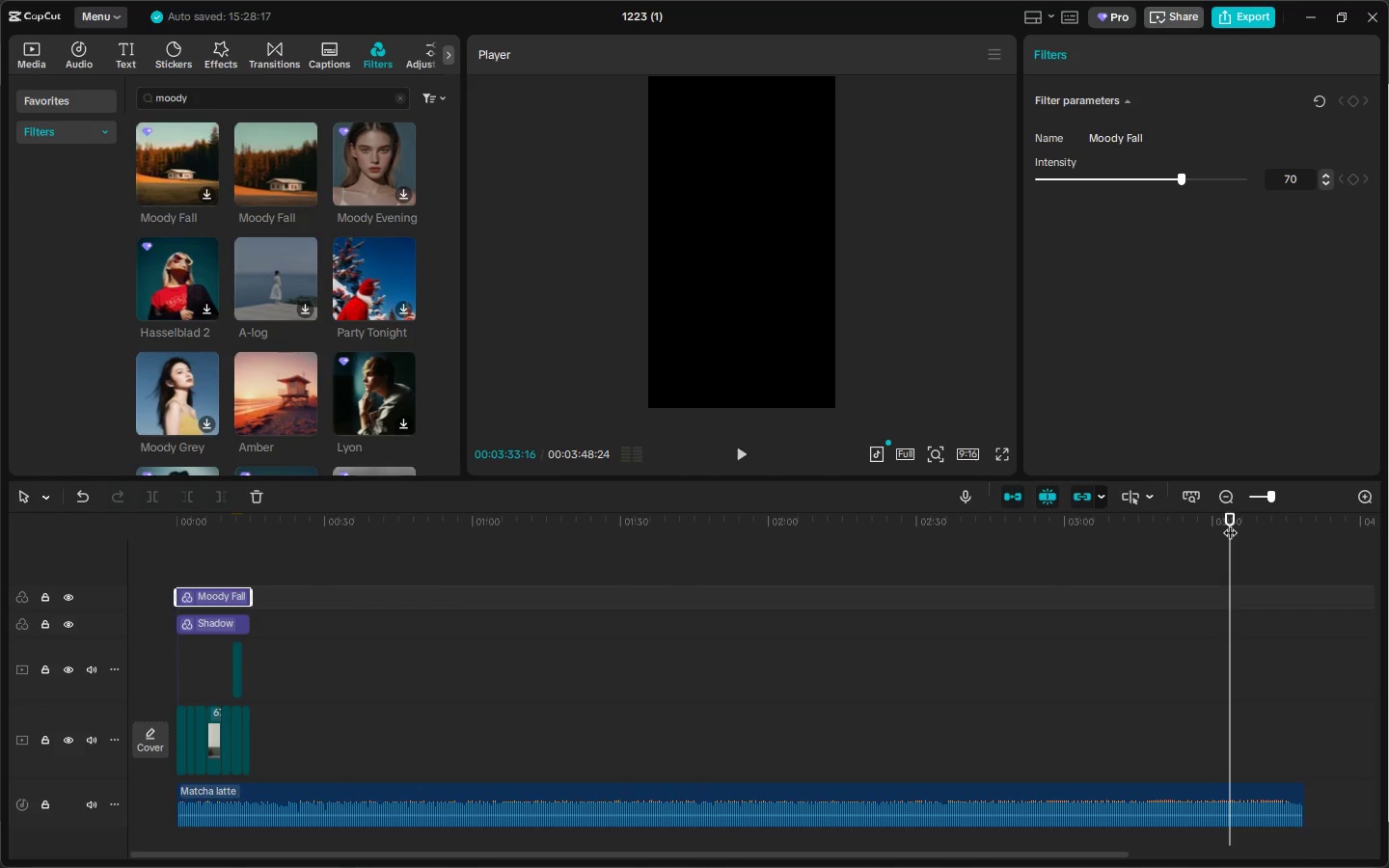 
key(Space)
 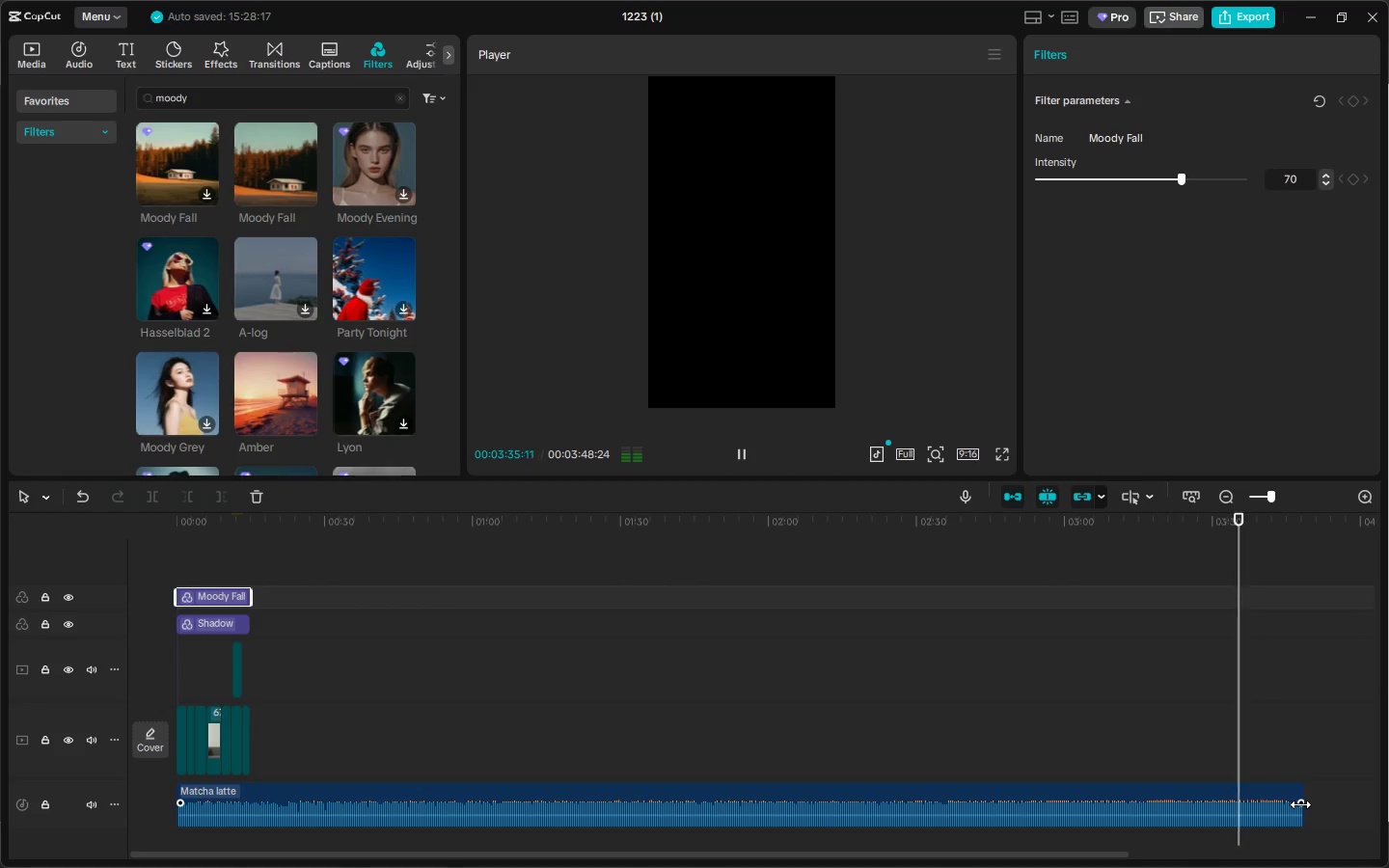 
left_click_drag(start_coordinate=[1300, 804], to_coordinate=[672, 802])
 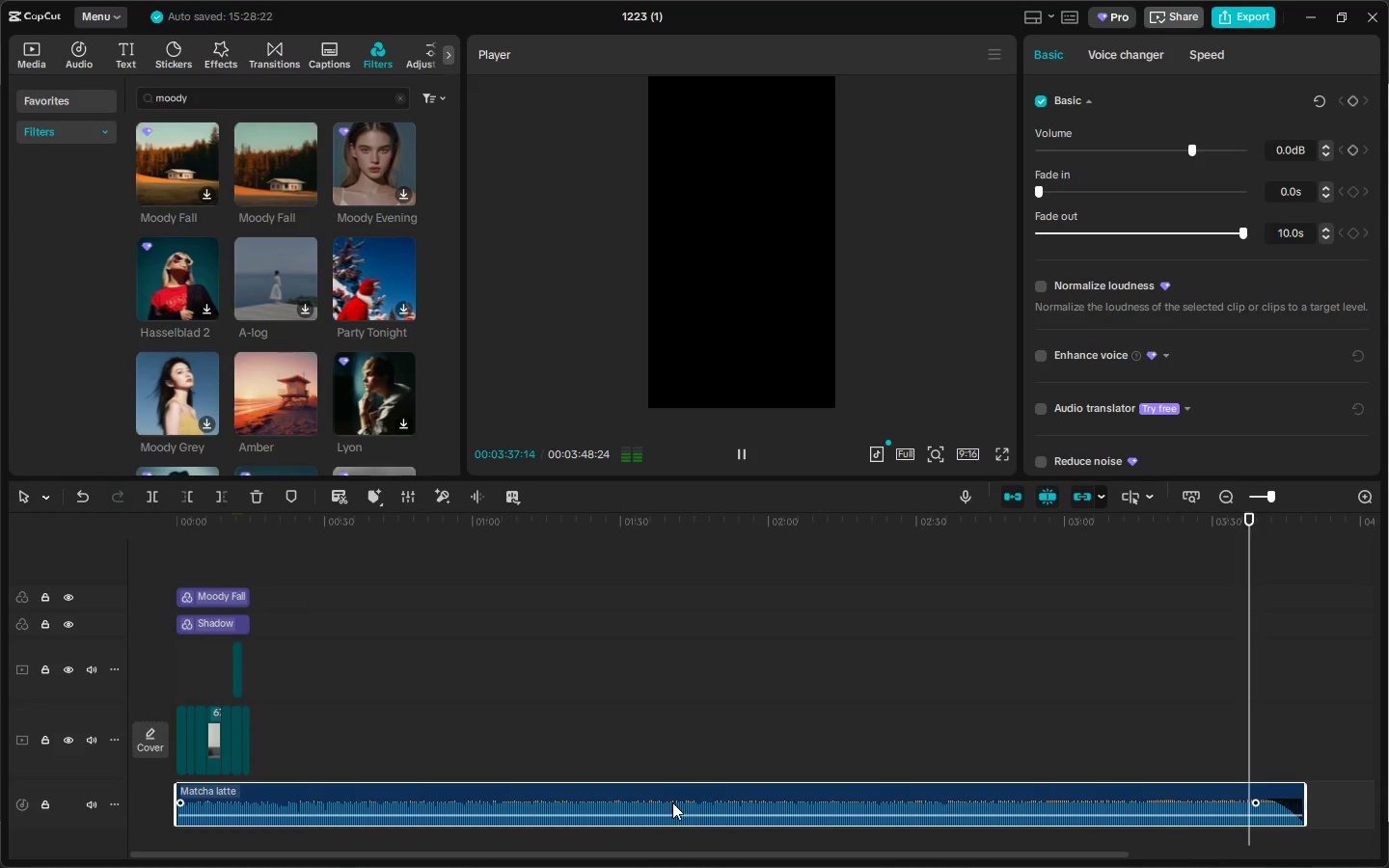 
key(Control+ControlLeft)
 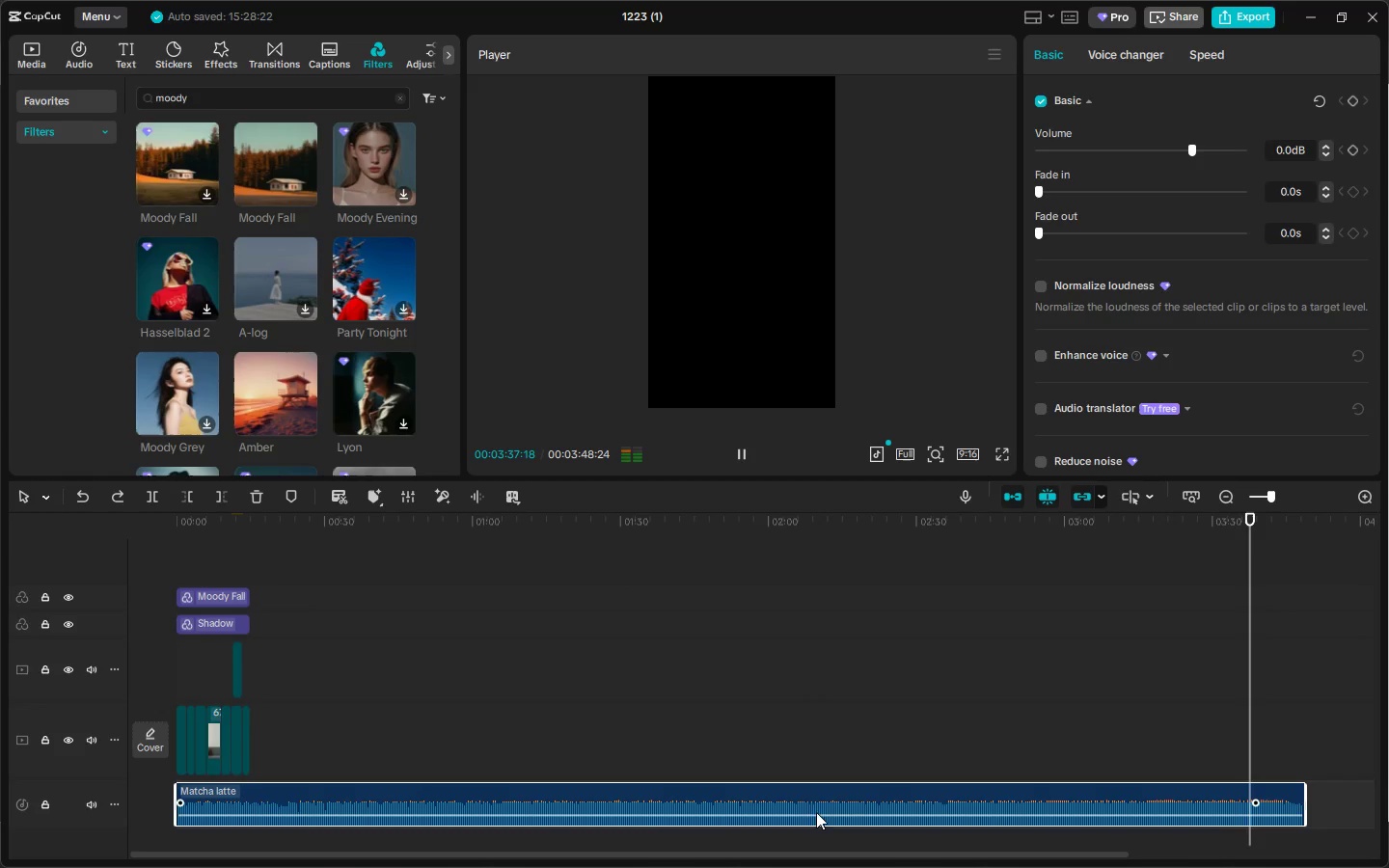 
key(Control+Z)
 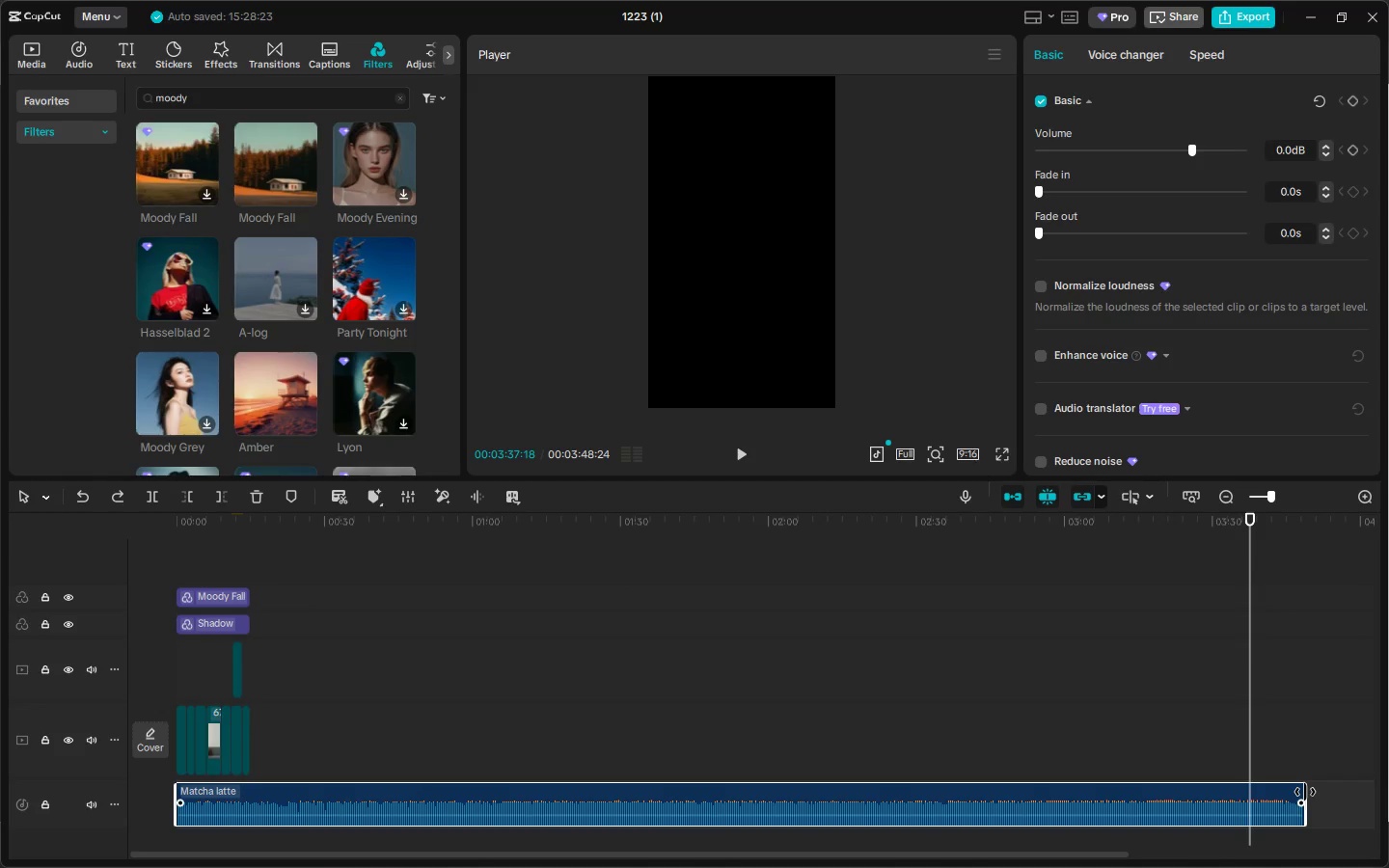 
left_click_drag(start_coordinate=[1305, 792], to_coordinate=[246, 797])
 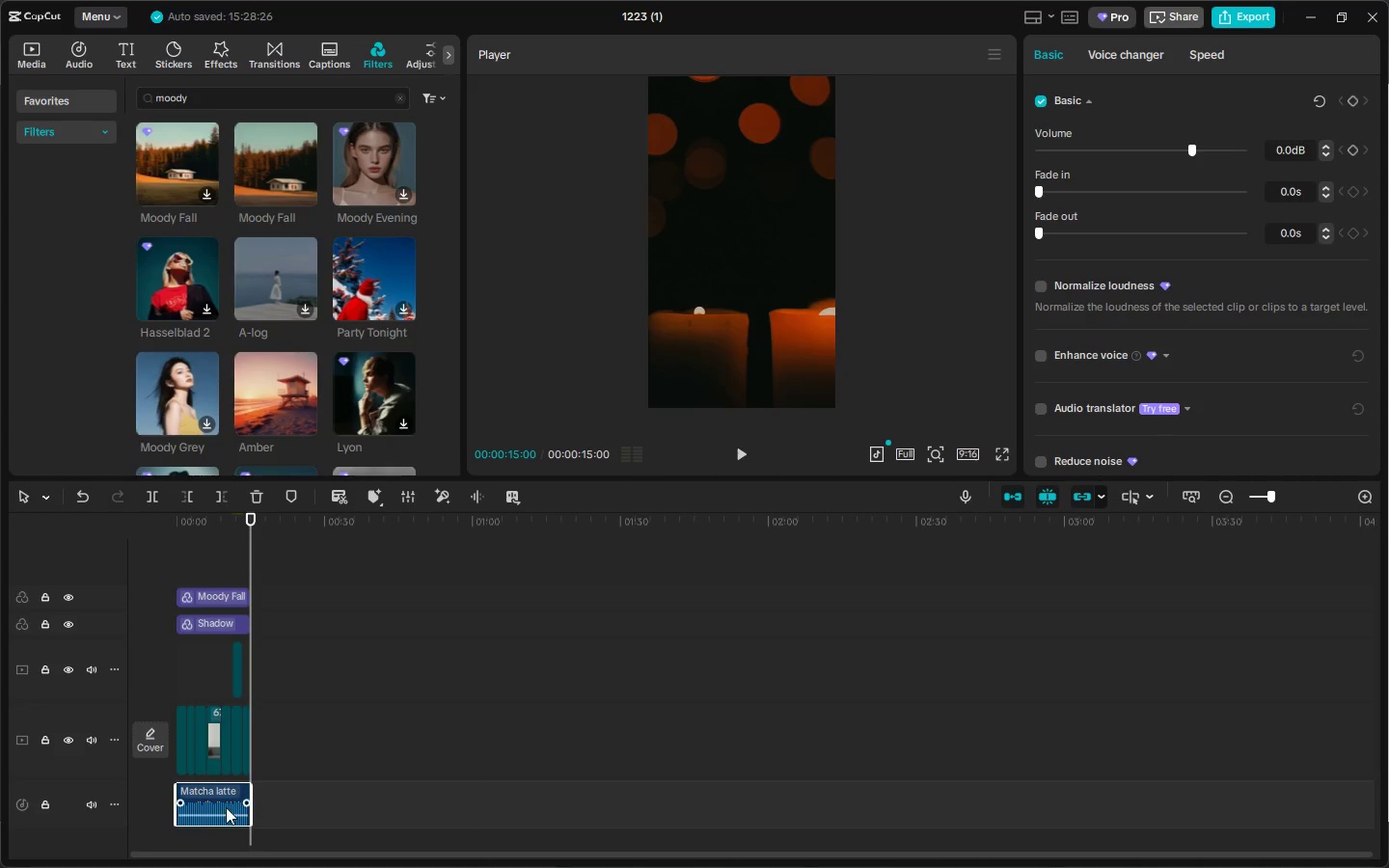 
left_click([223, 807])
 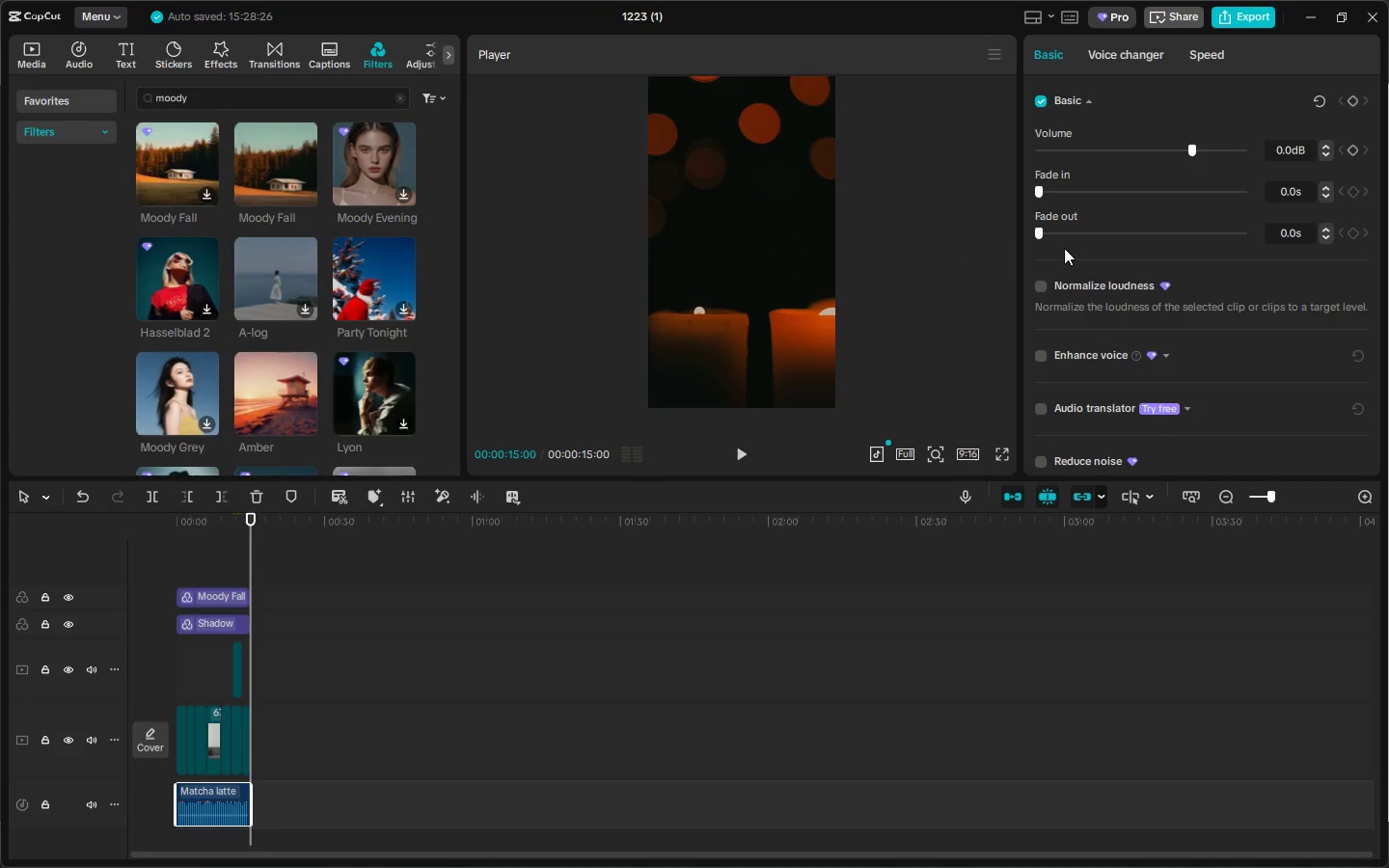 
left_click_drag(start_coordinate=[1070, 243], to_coordinate=[1091, 236])
 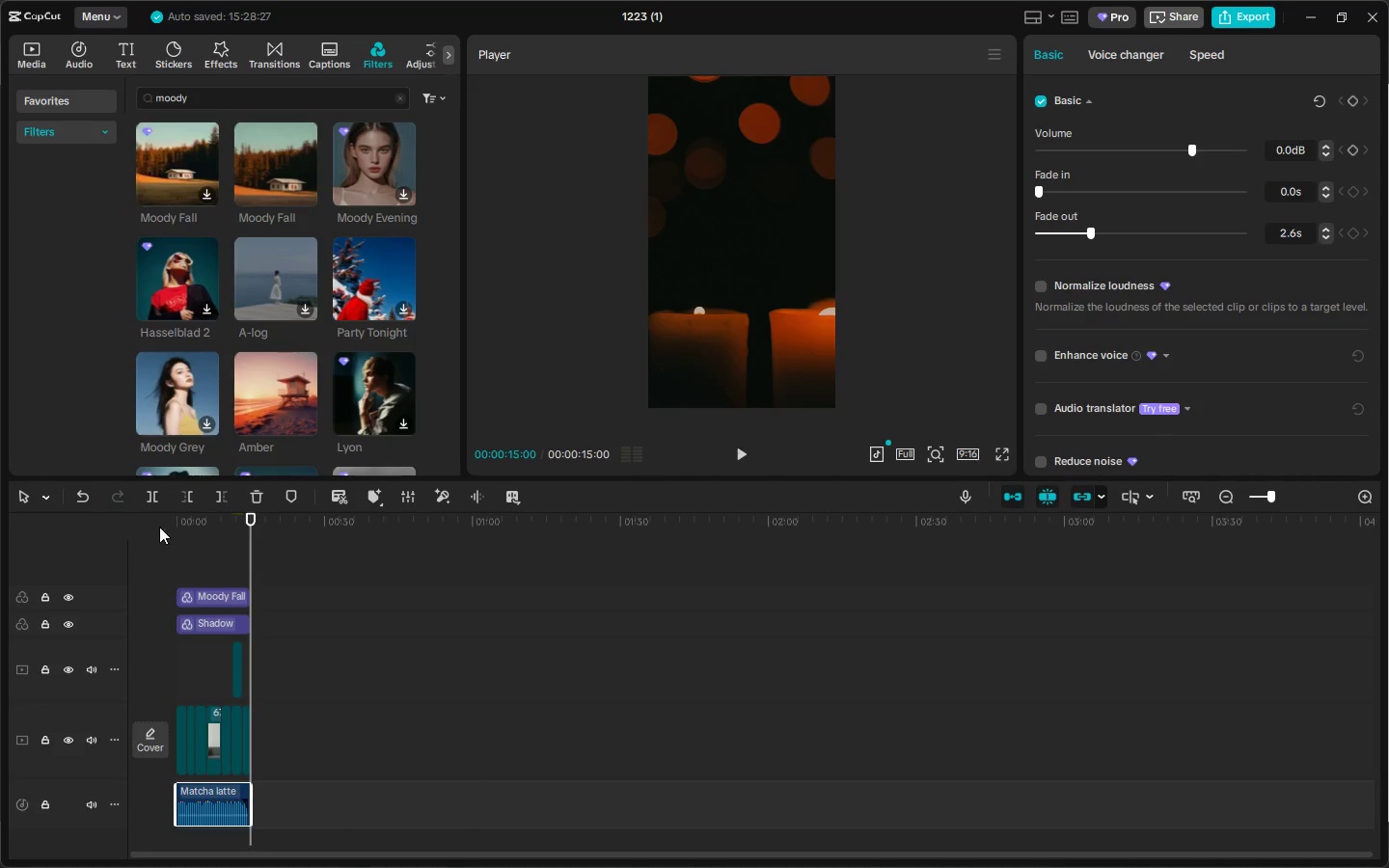 
left_click([165, 521])
 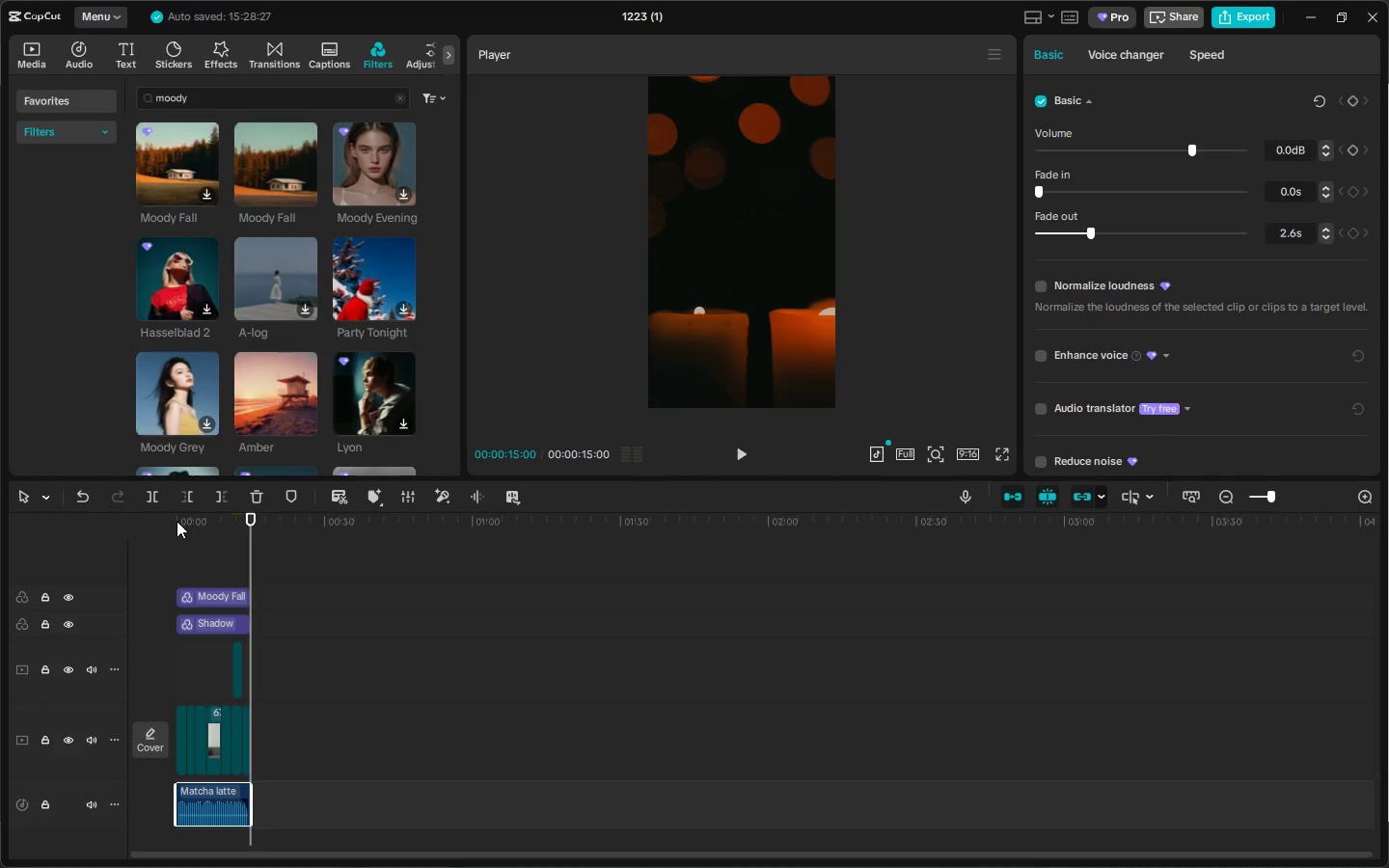 
left_click_drag(start_coordinate=[183, 521], to_coordinate=[150, 529])
 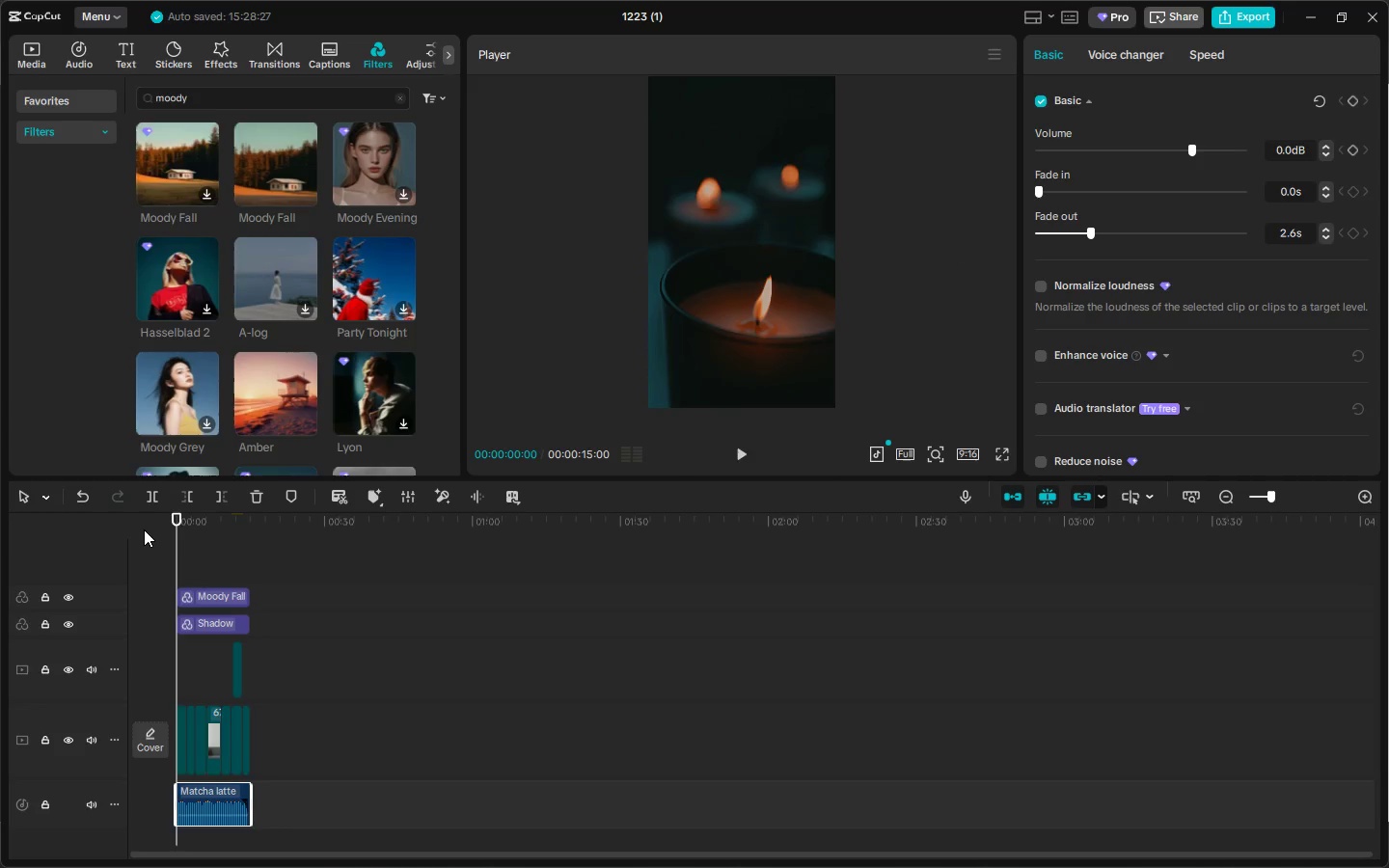 
key(Space)
 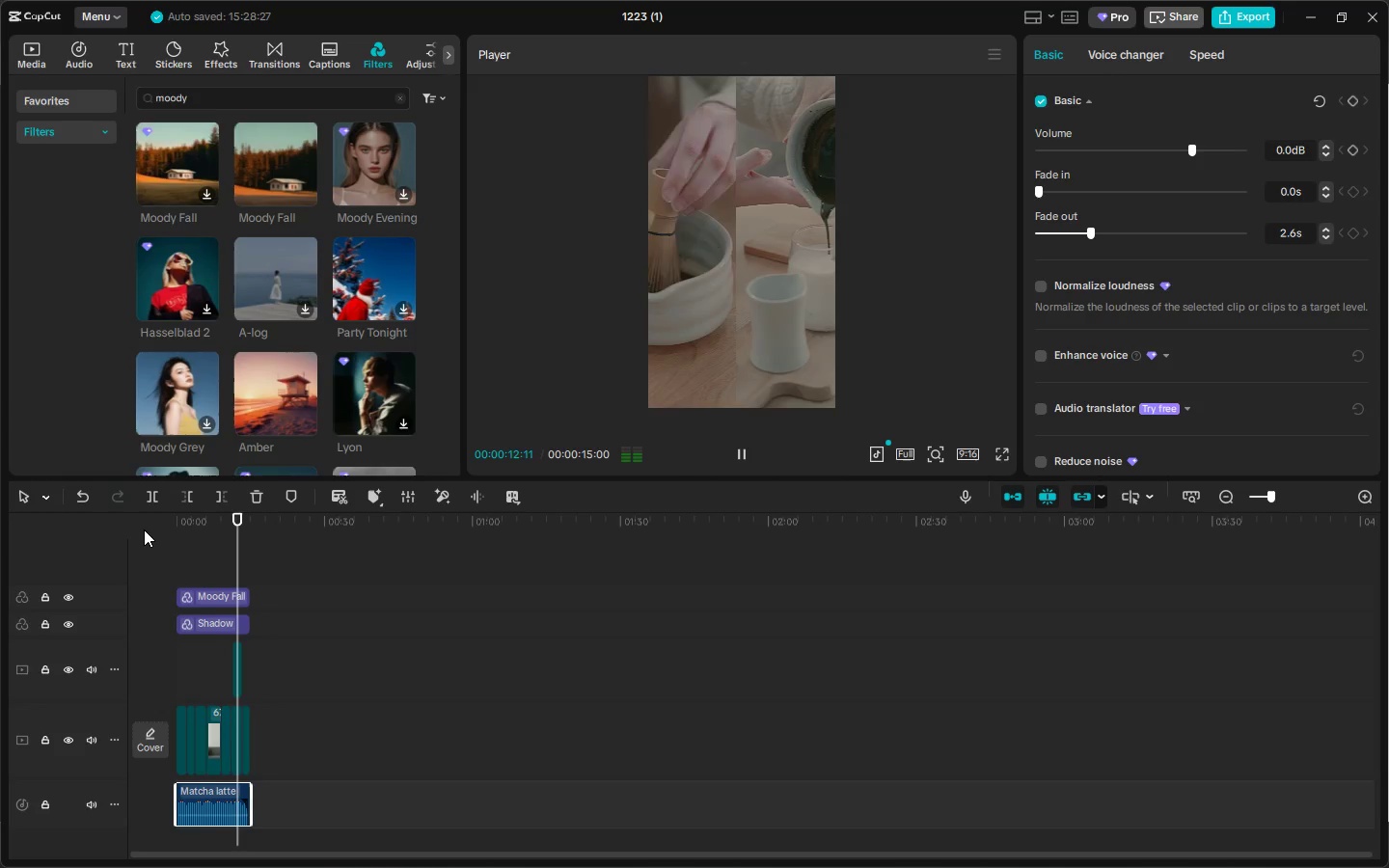 
wait(17.33)
 